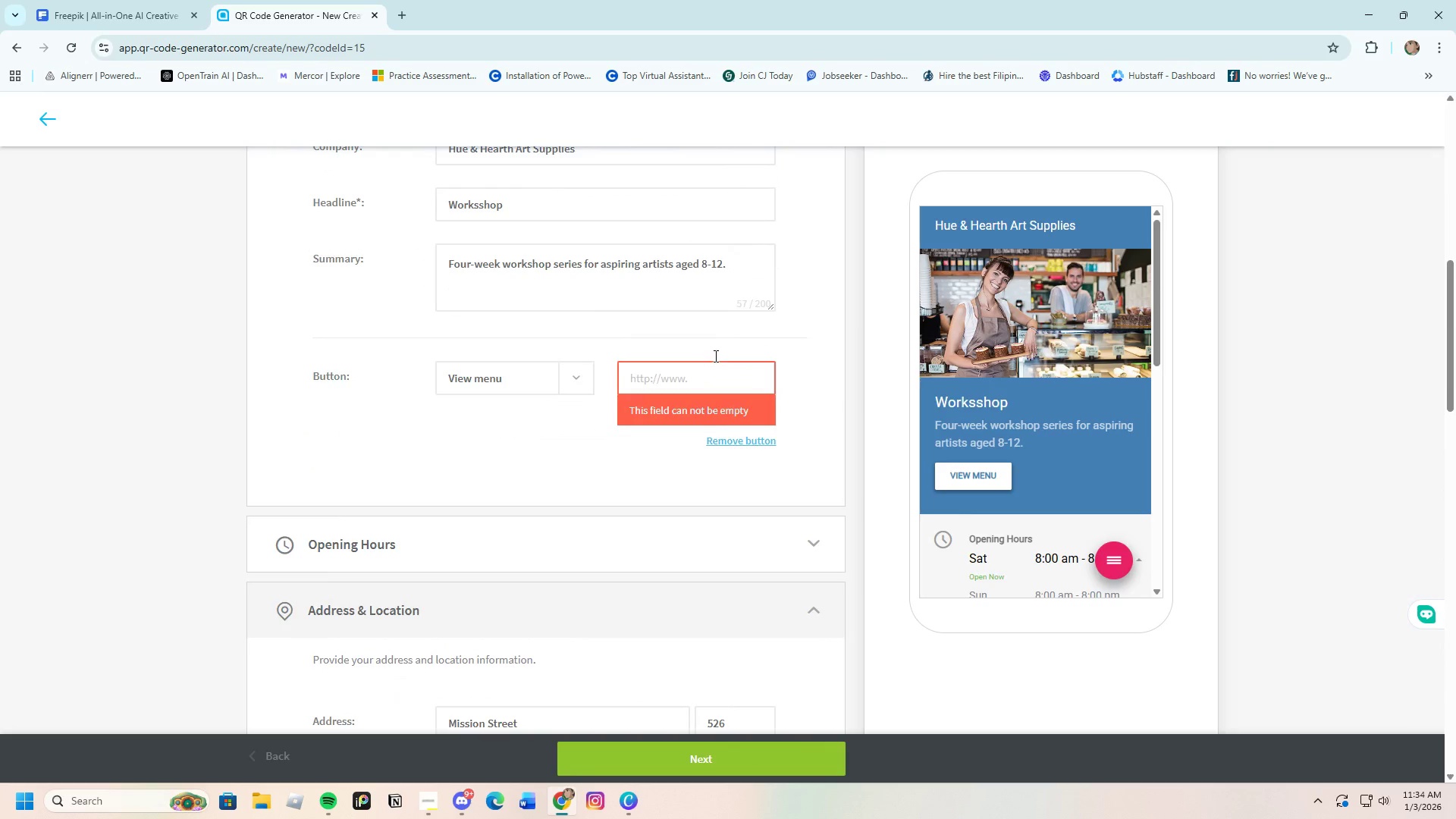 
left_click([708, 364])
 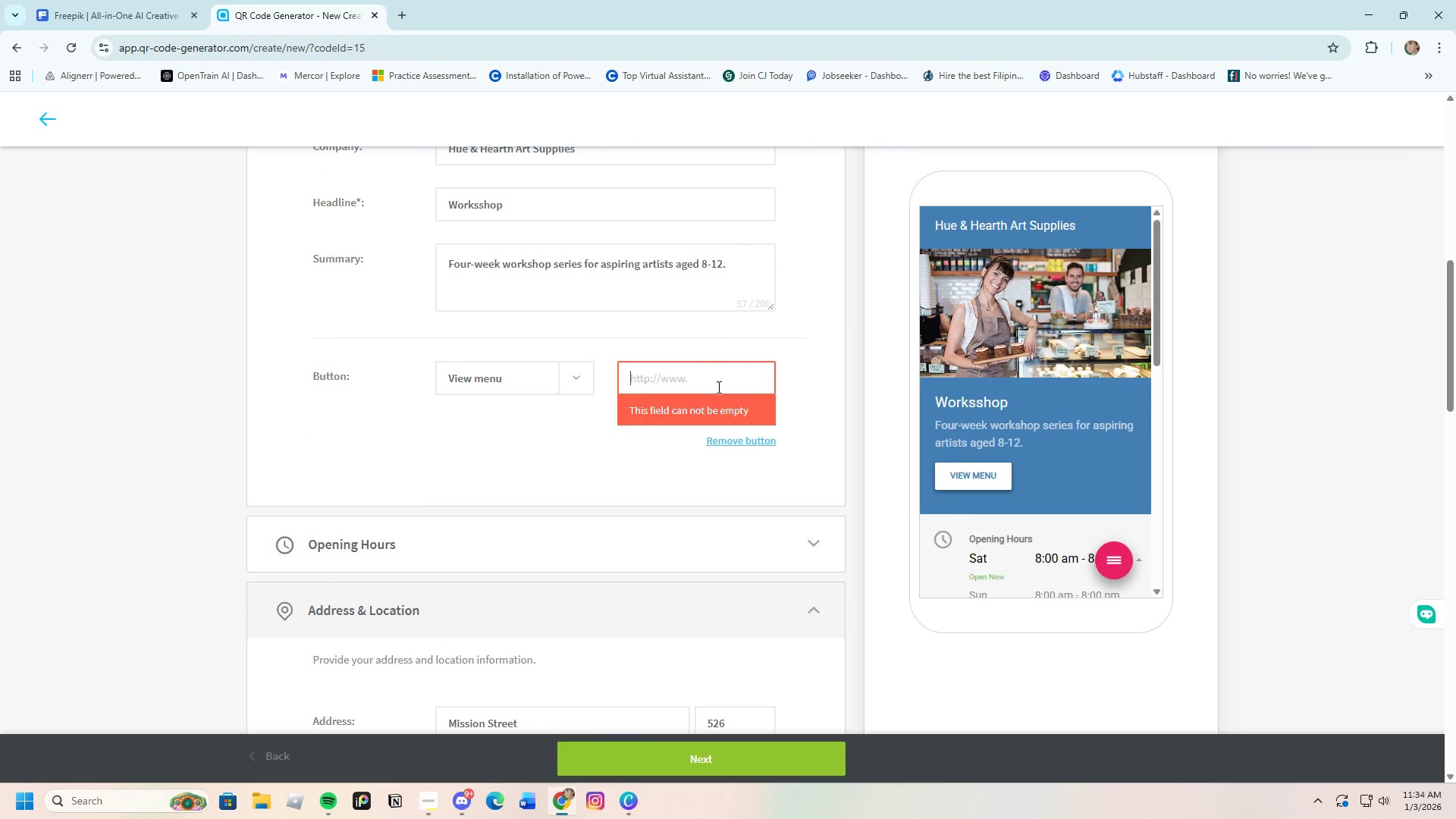 
type(www.)
 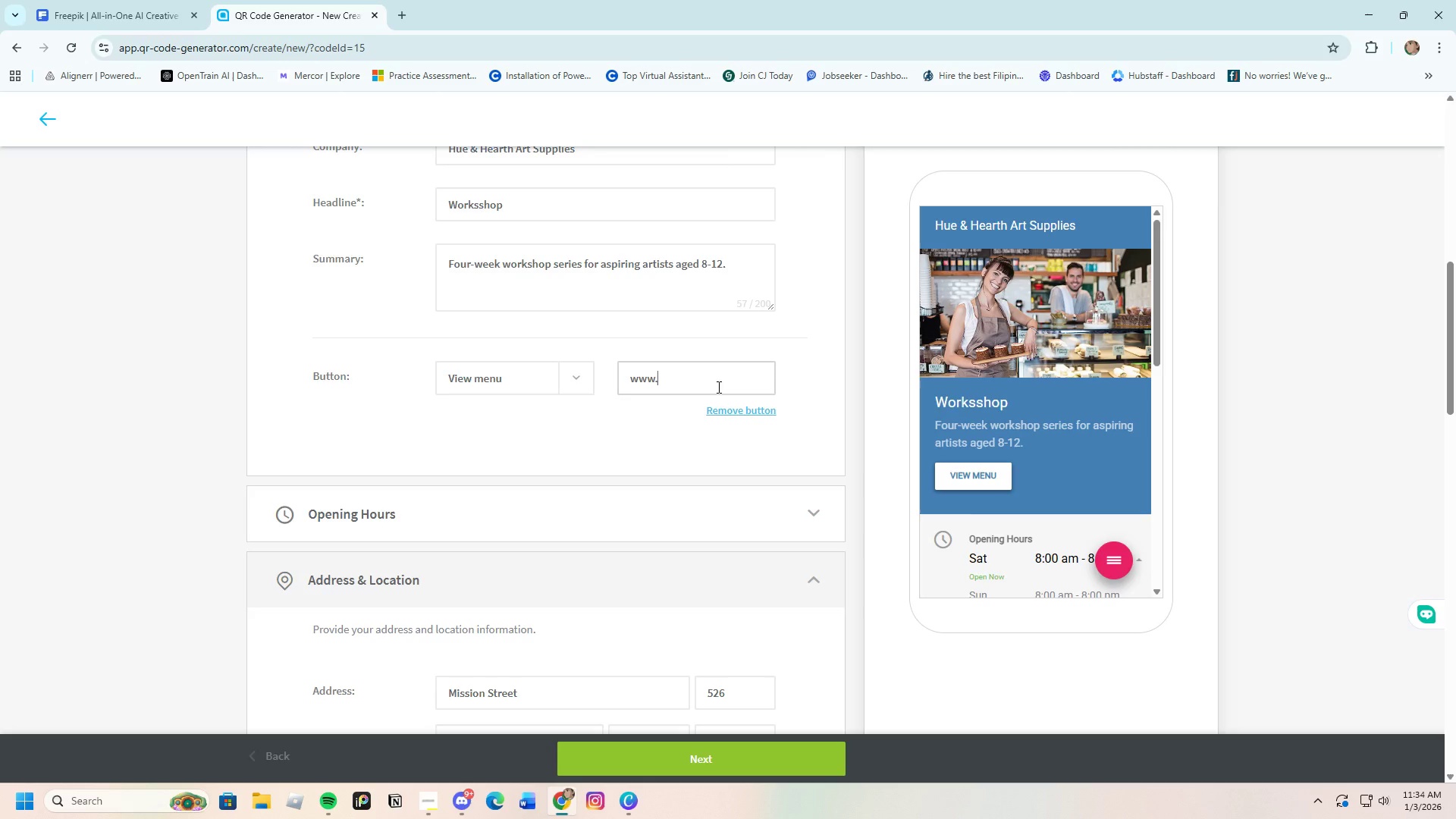 
type(jueandhearthsupplies.com)
 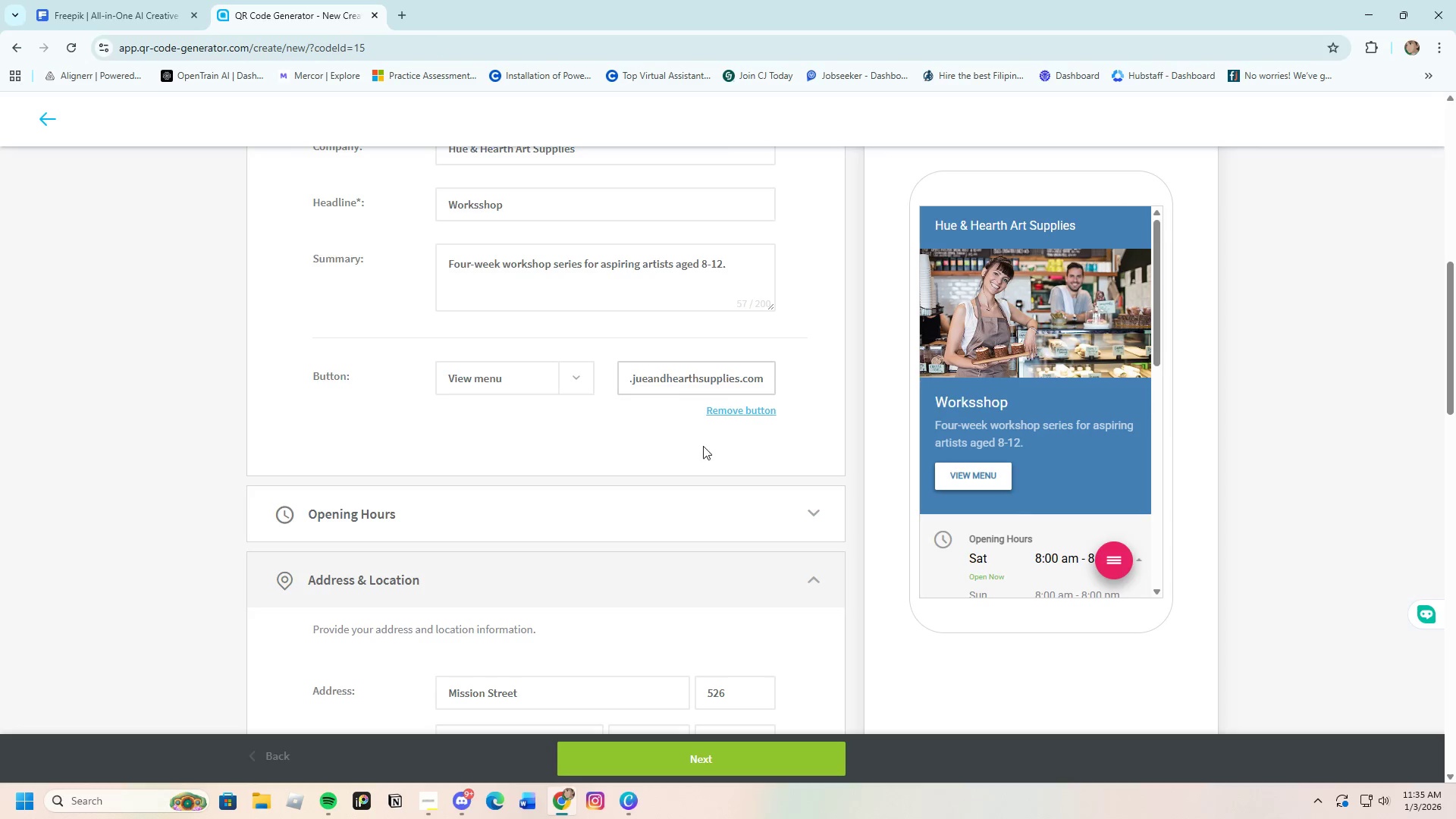 
left_click([690, 448])
 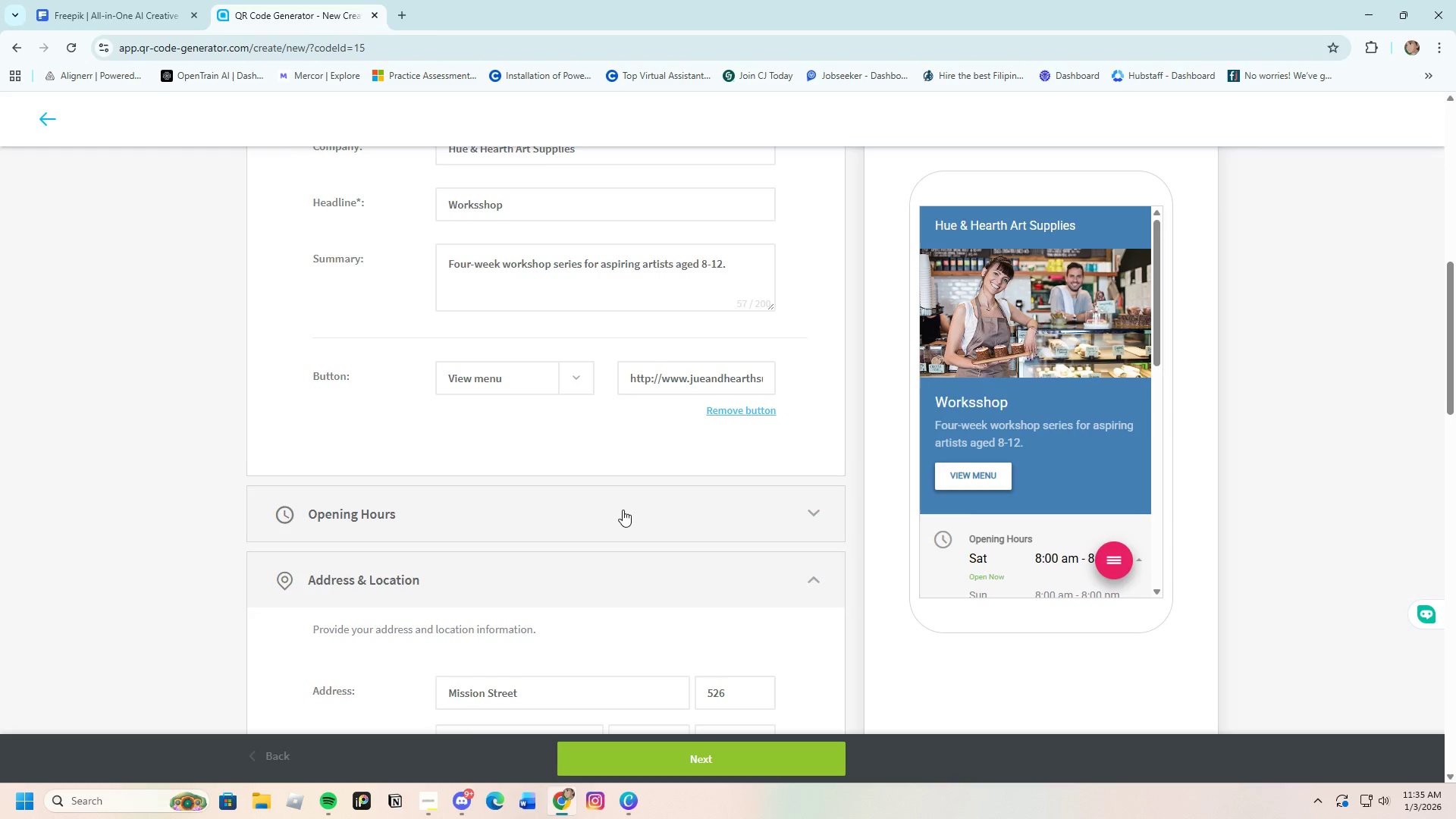 
scroll: coordinate [617, 513], scroll_direction: down, amount: 3.0
 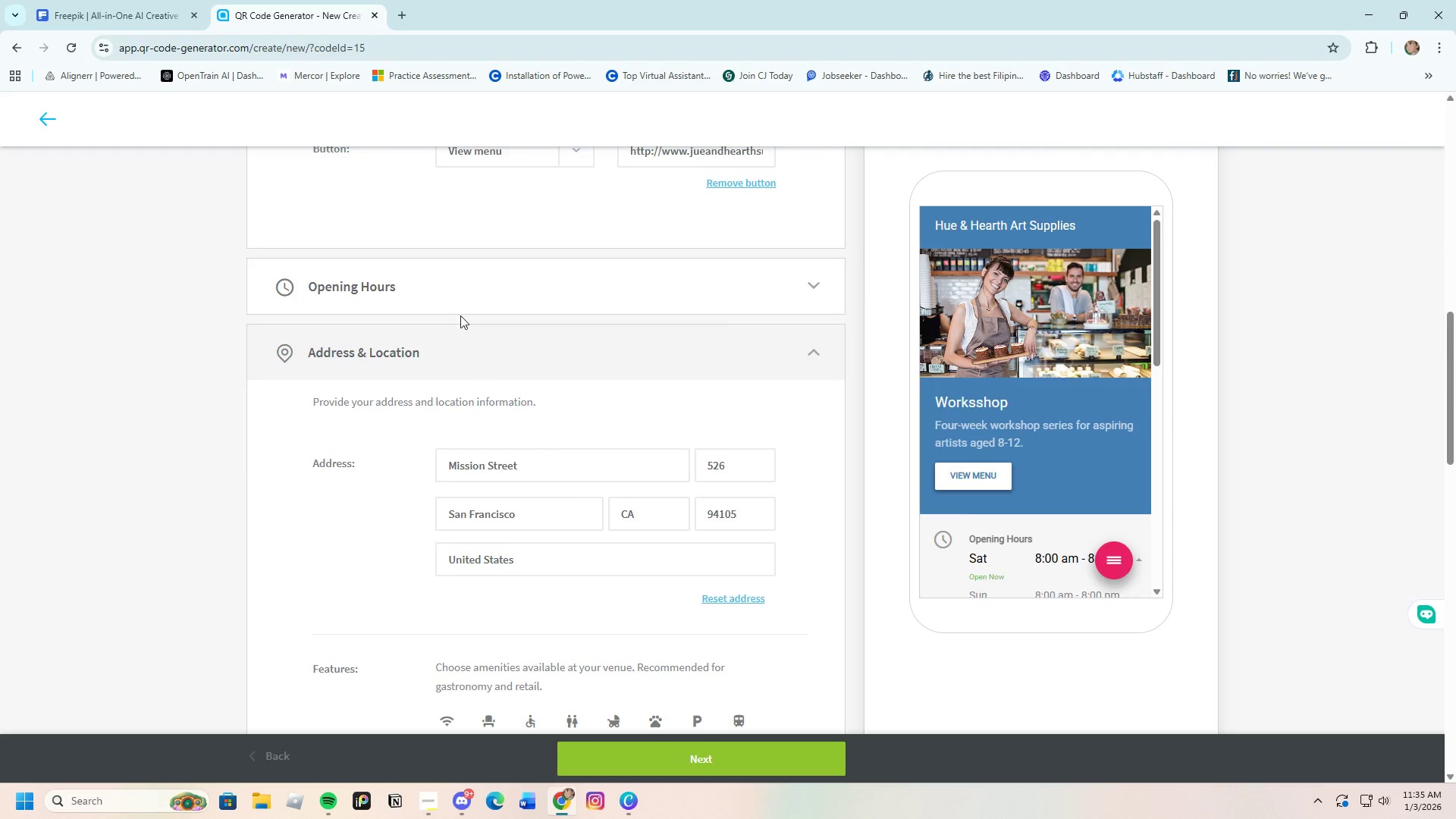 
left_click([458, 310])
 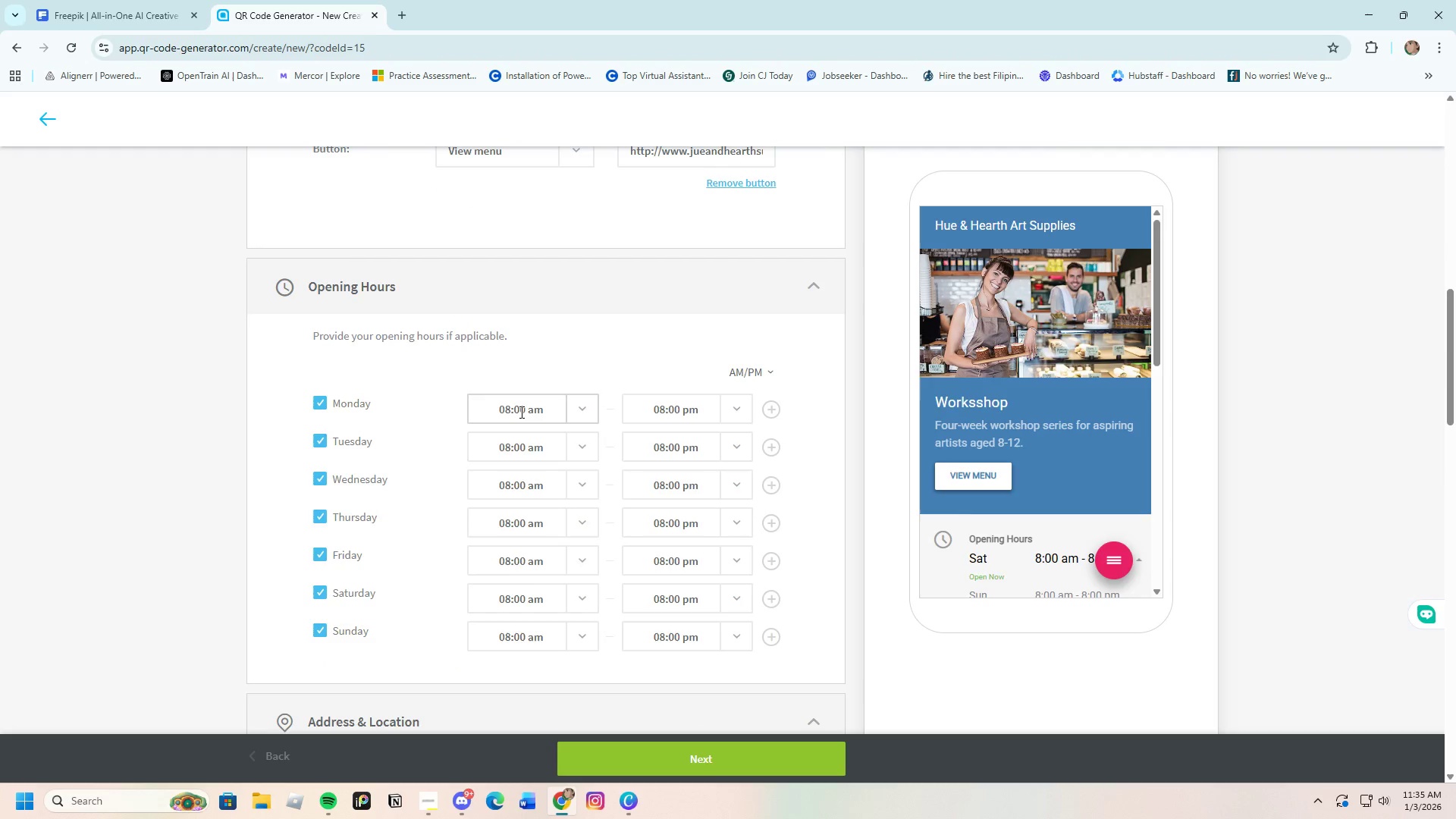 
left_click([513, 410])
 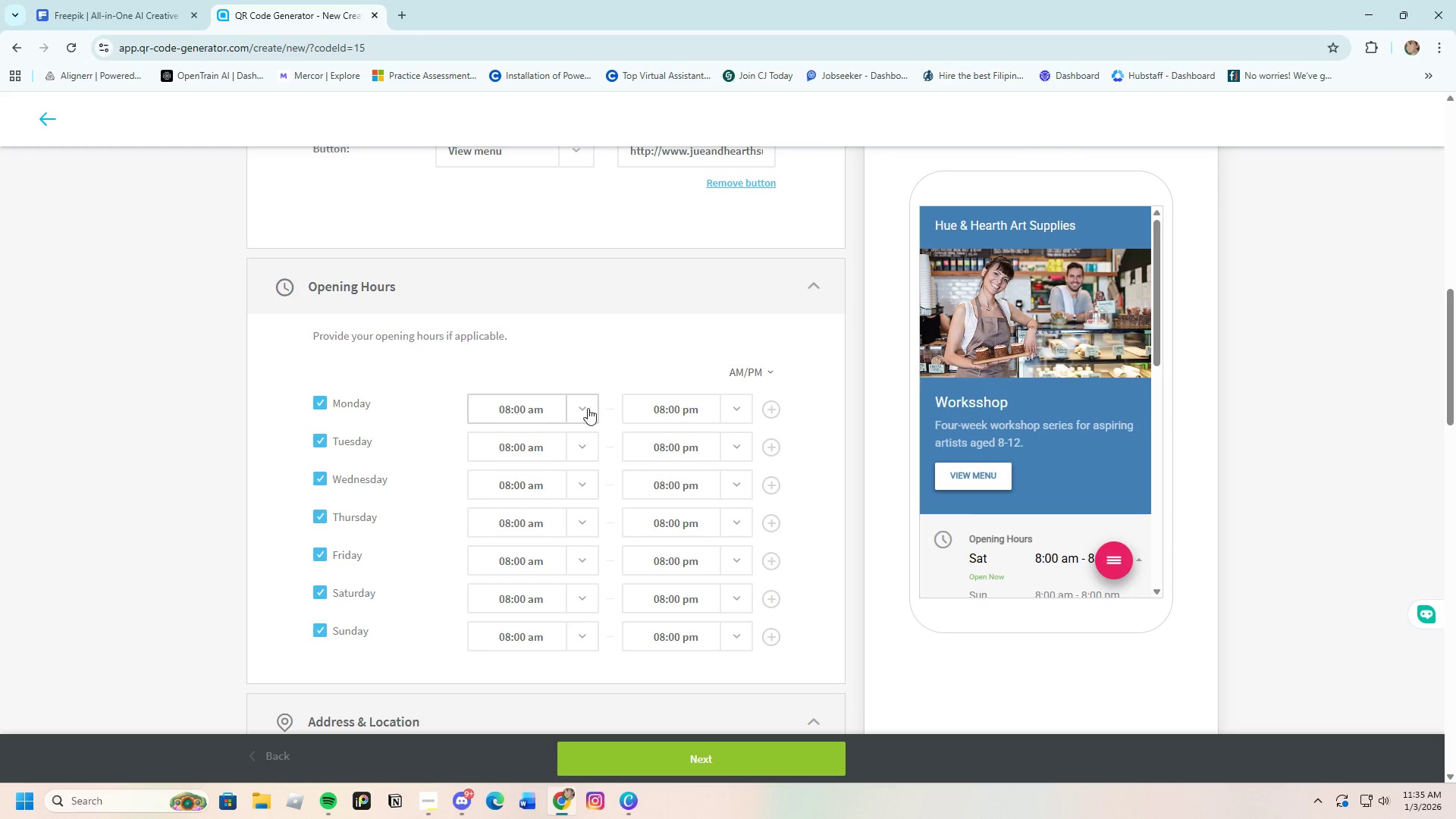 
left_click([595, 408])
 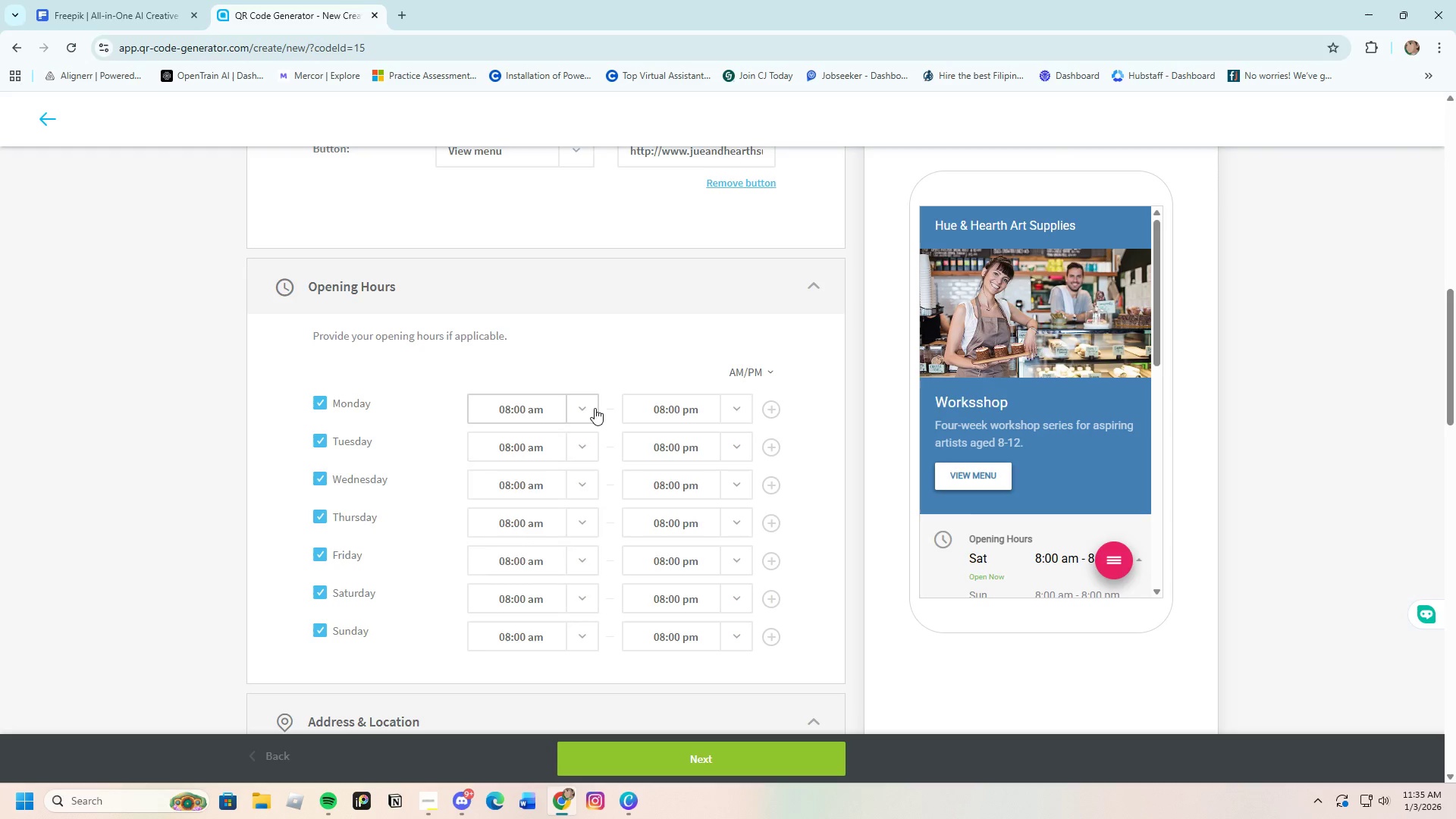 
mouse_move([590, 424])
 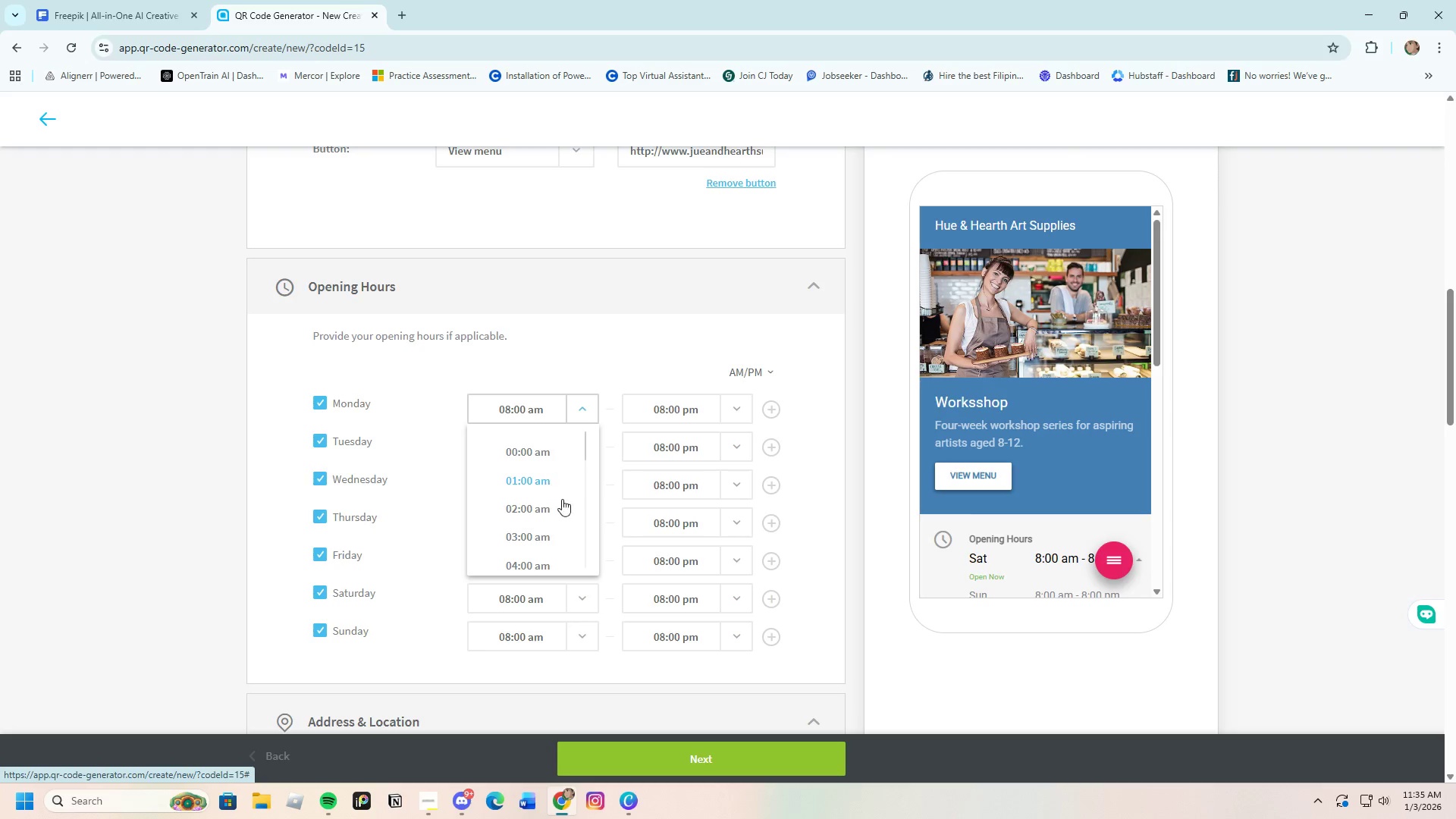 
scroll: coordinate [551, 540], scroll_direction: down, amount: 4.0
 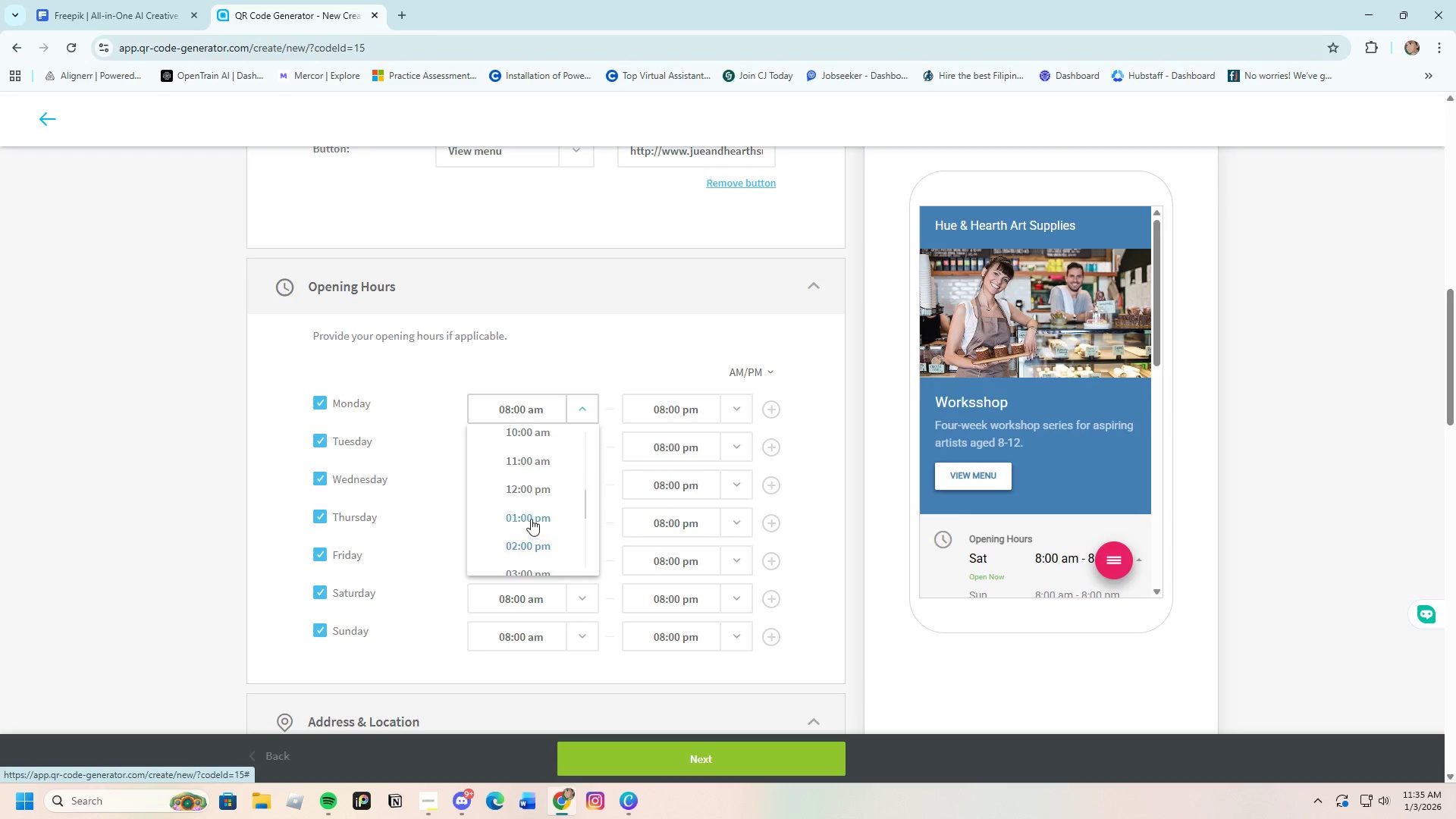 
scroll: coordinate [529, 505], scroll_direction: none, amount: 0.0
 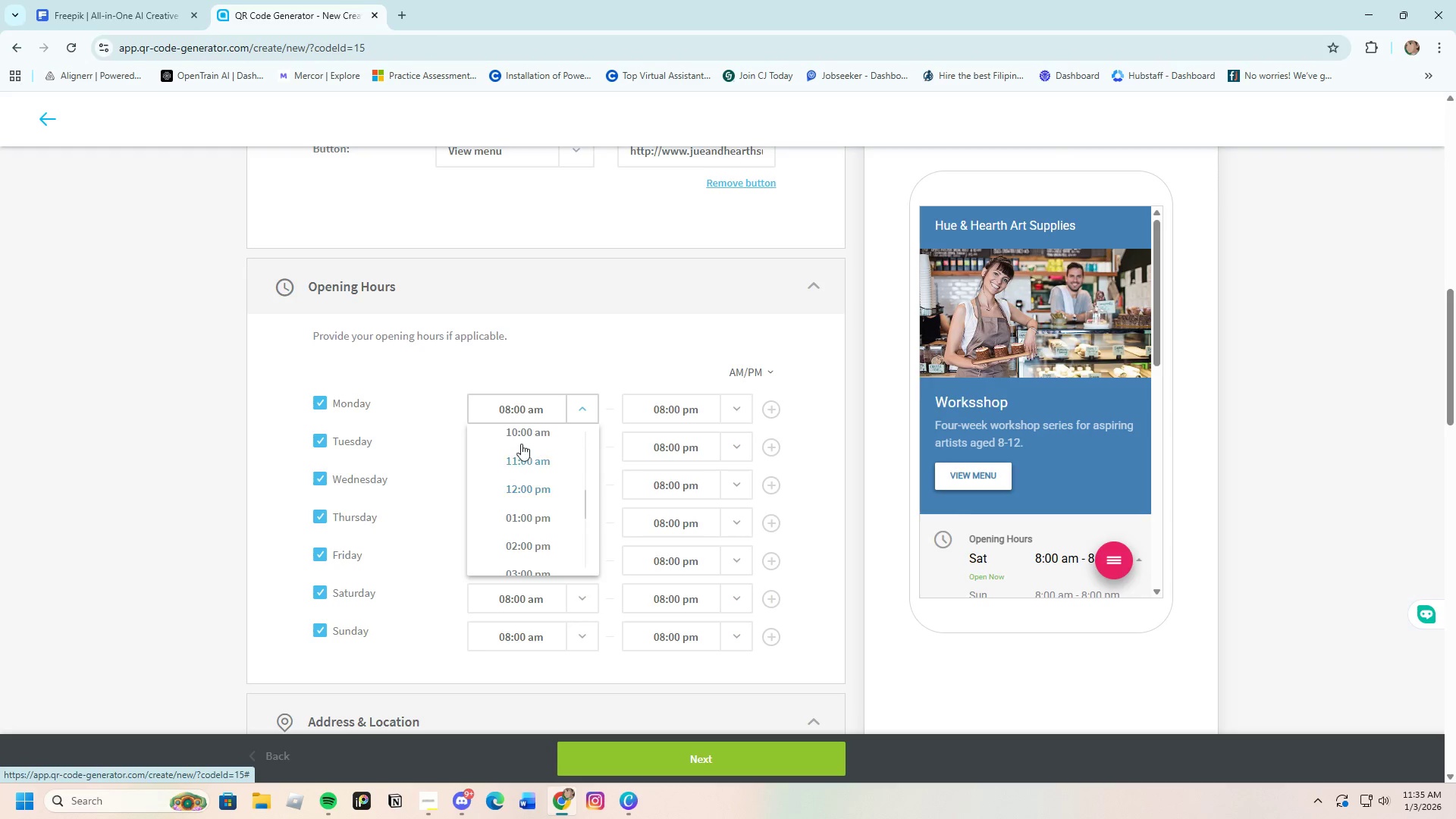 
left_click([519, 434])
 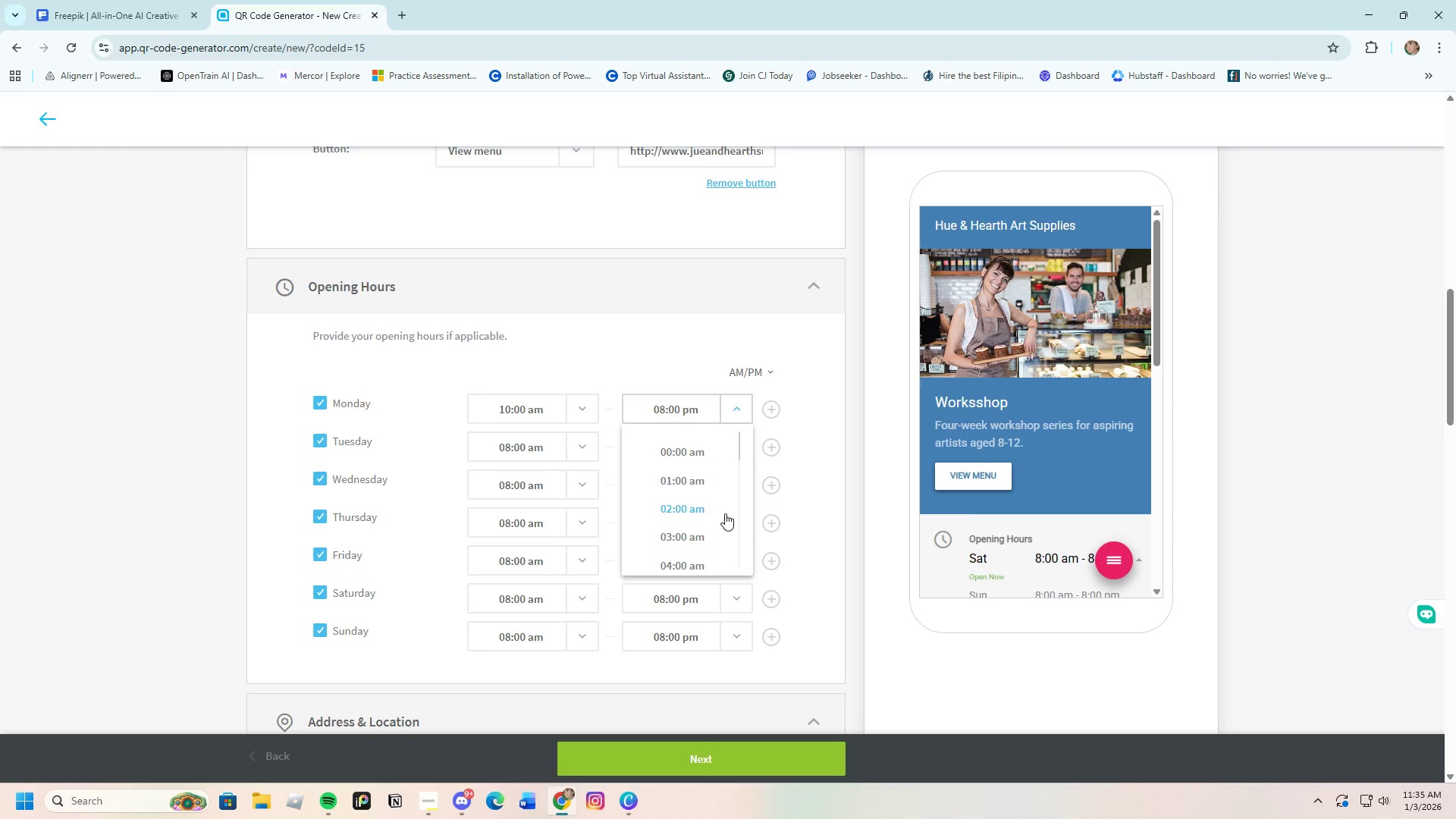 
left_click([698, 480])
 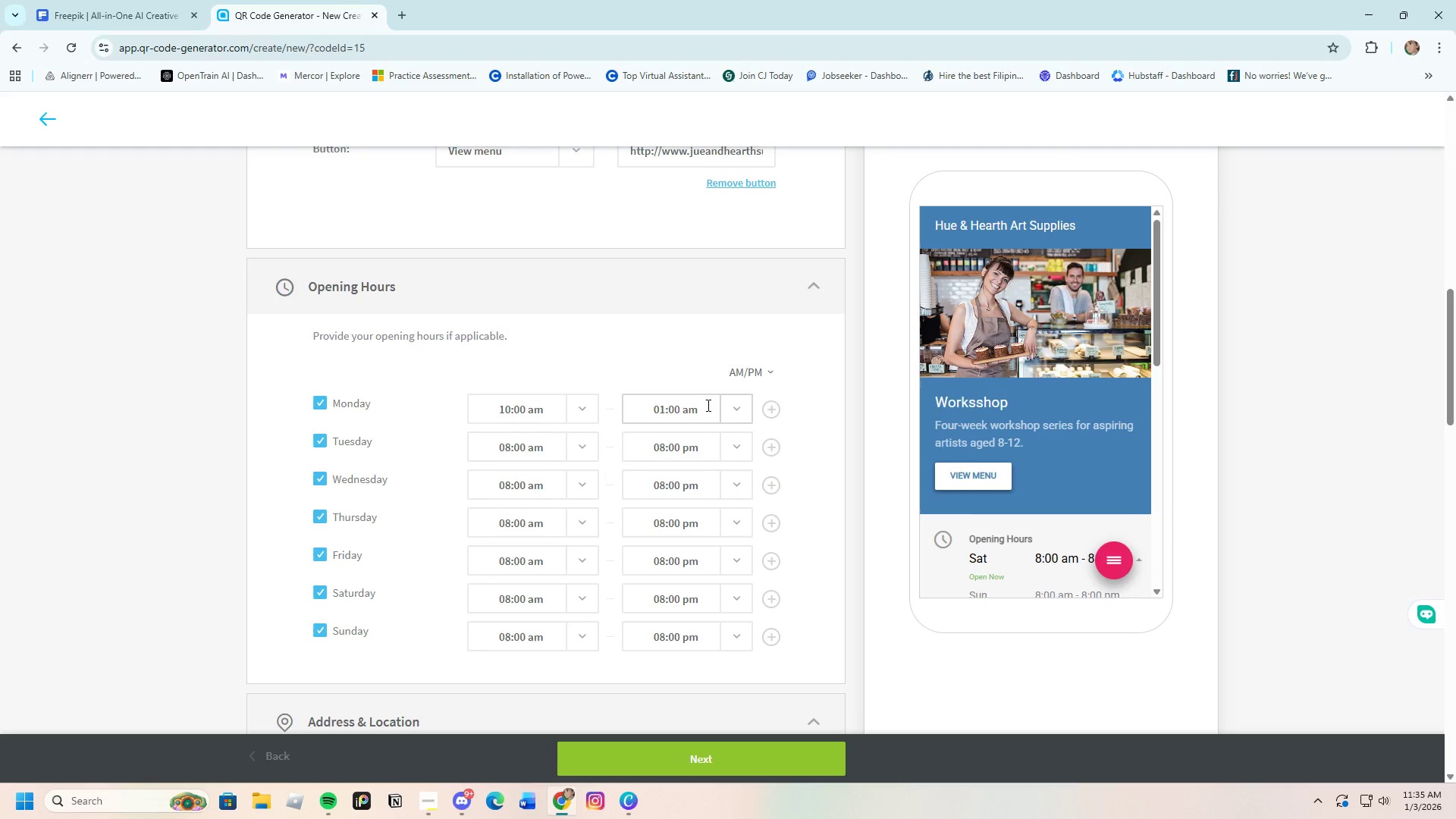 
left_click([704, 405])
 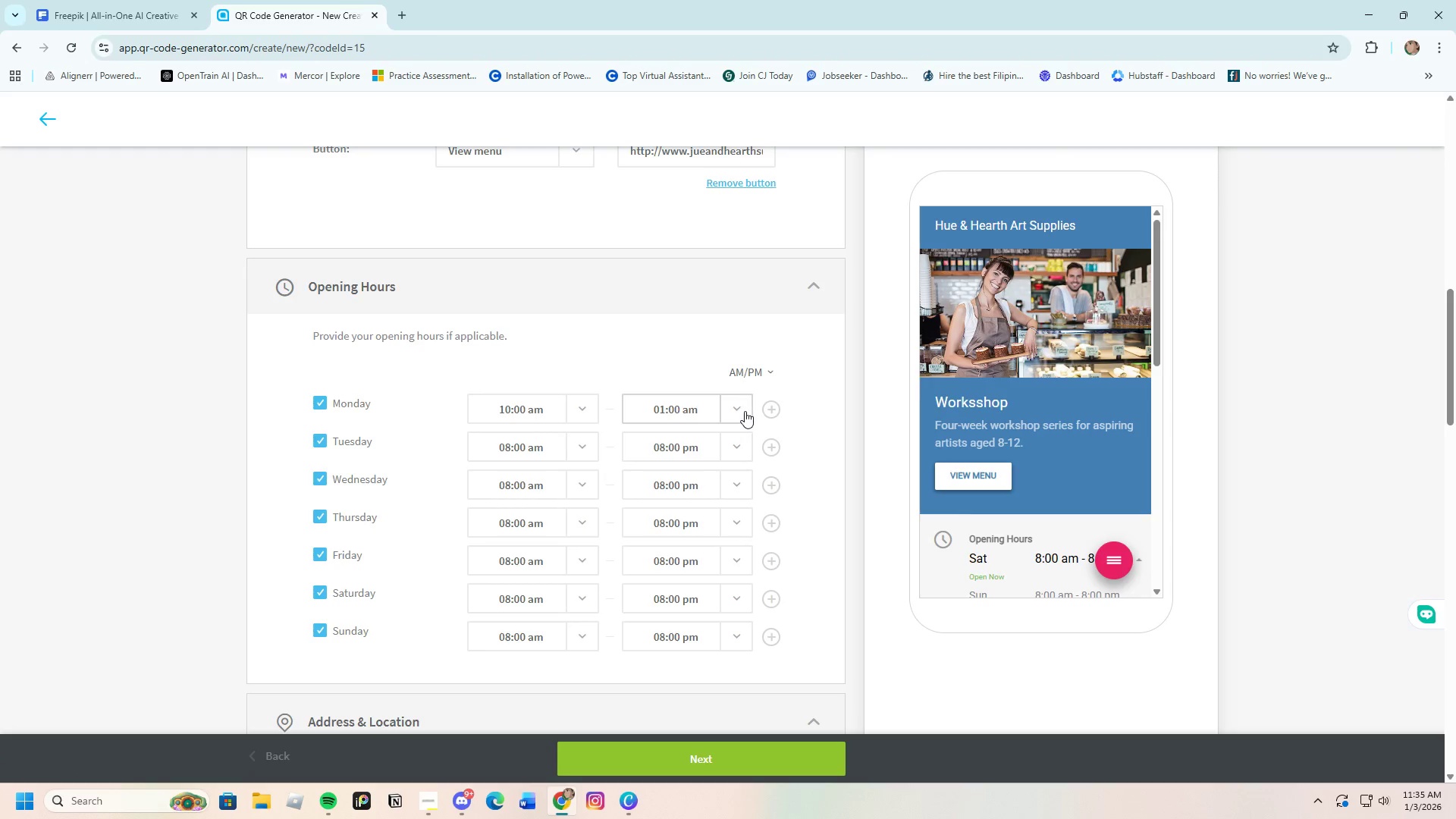 
left_click([744, 410])
 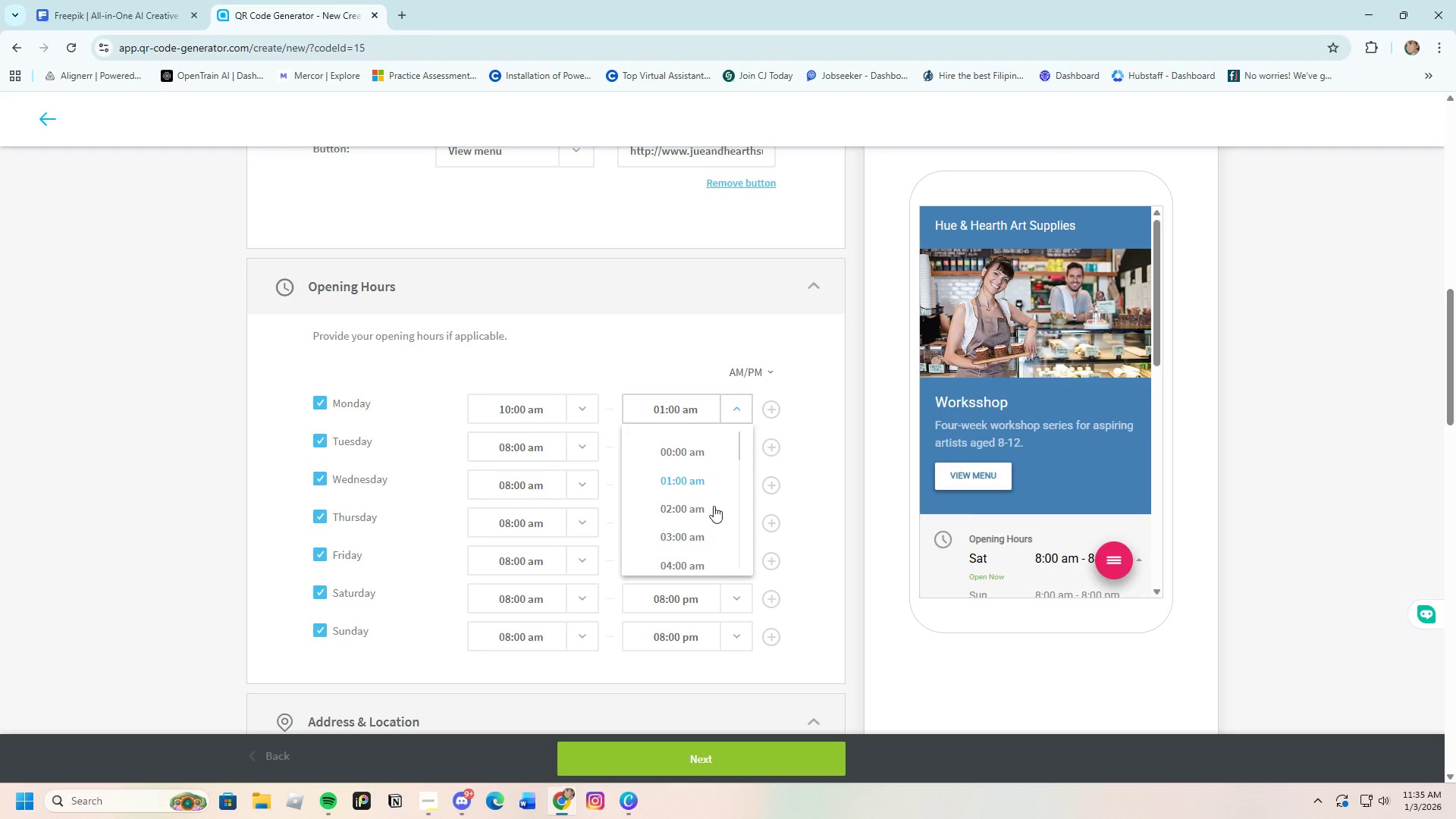 
scroll: coordinate [708, 540], scroll_direction: down, amount: 13.0
 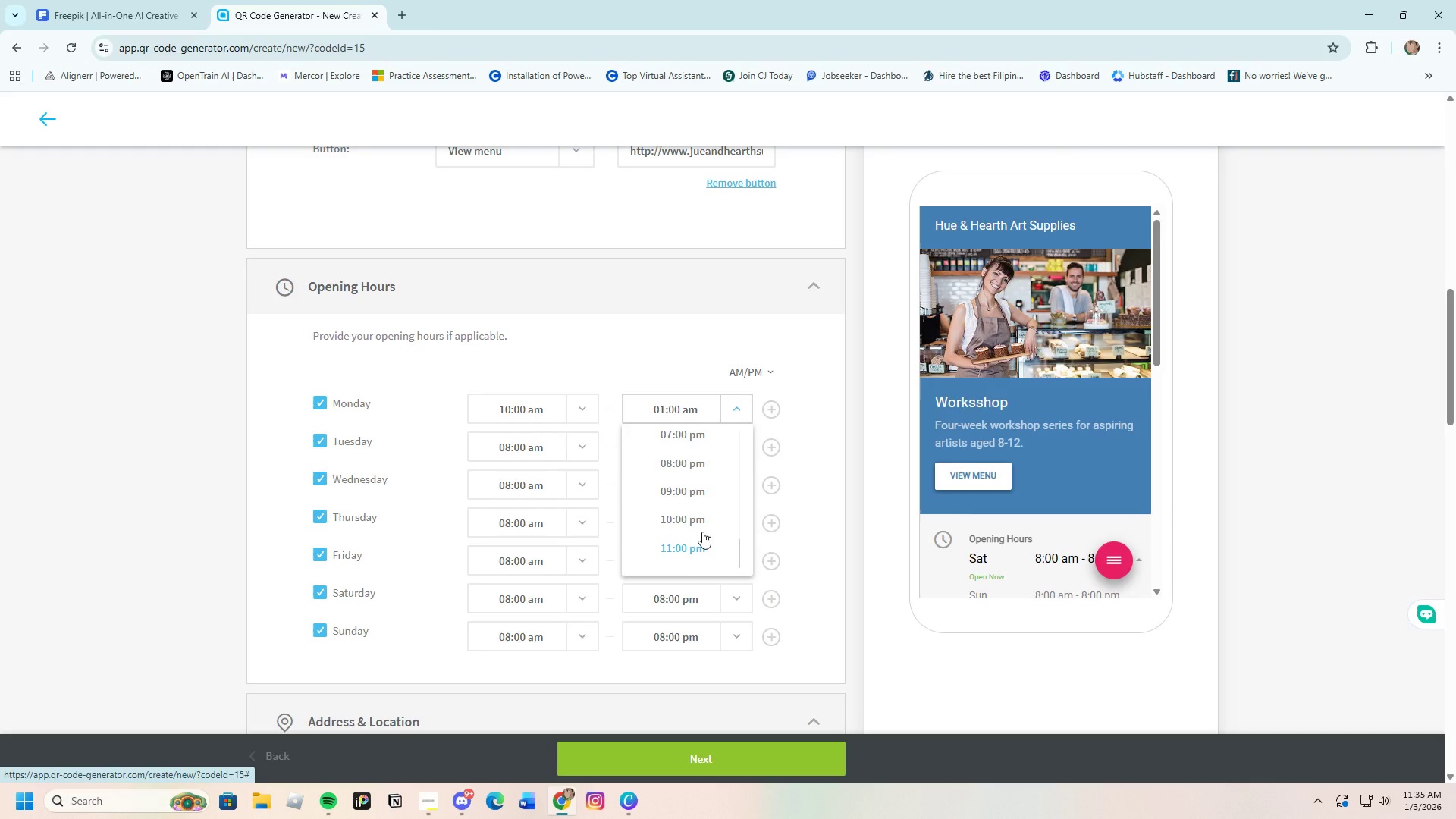 
scroll: coordinate [702, 531], scroll_direction: up, amount: 2.0
 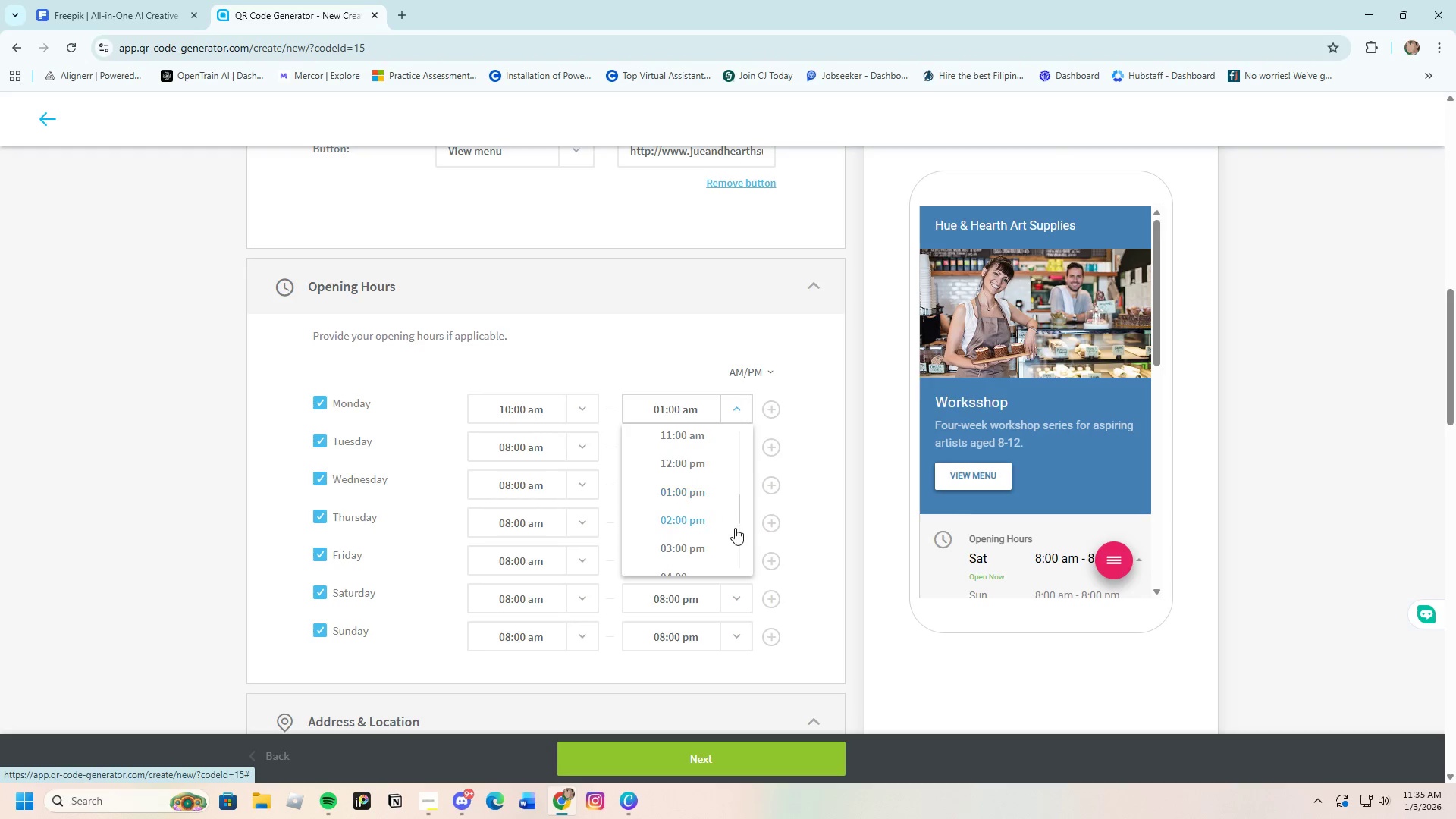 
left_click([707, 491])
 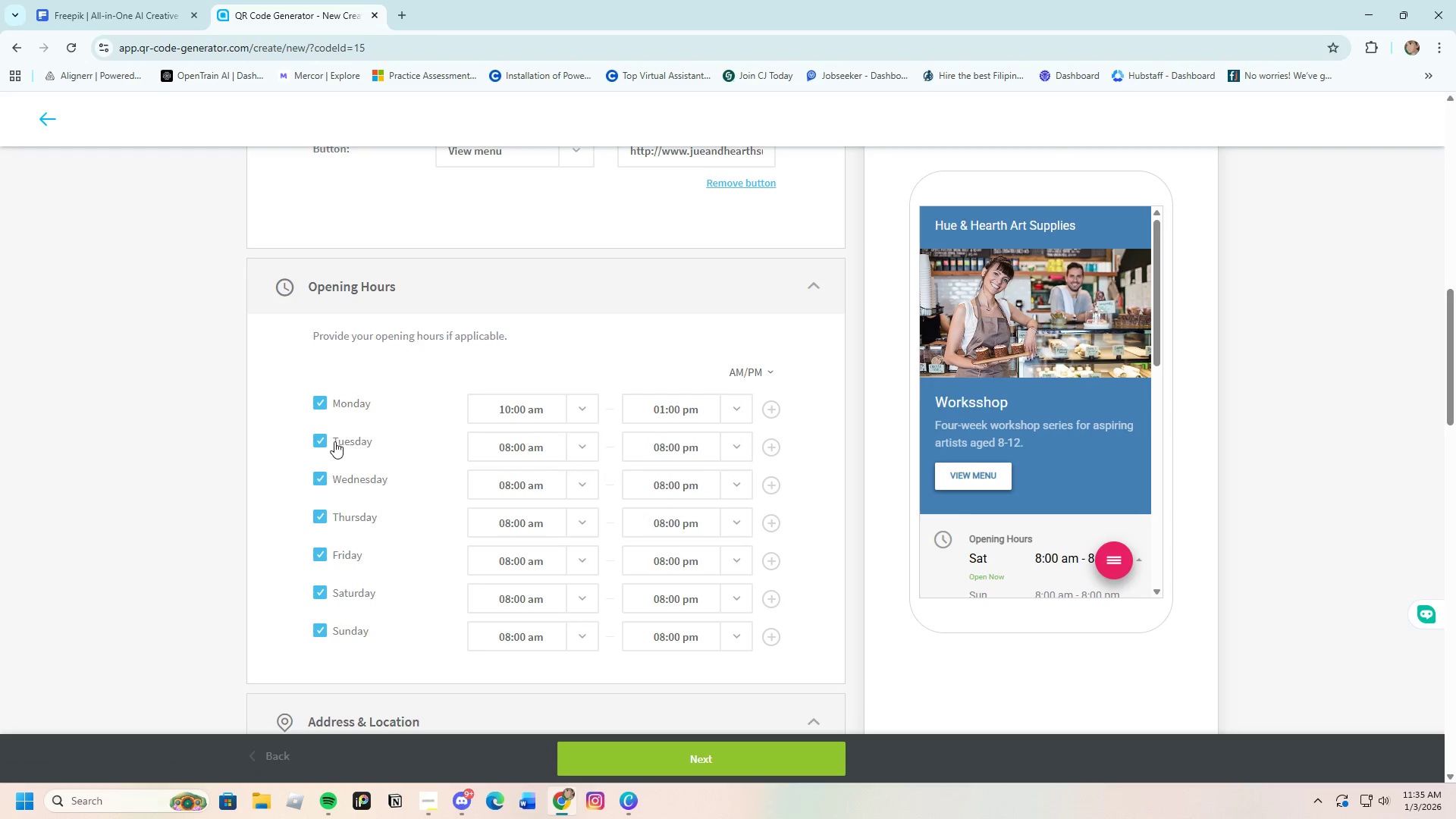 
double_click([325, 395])
 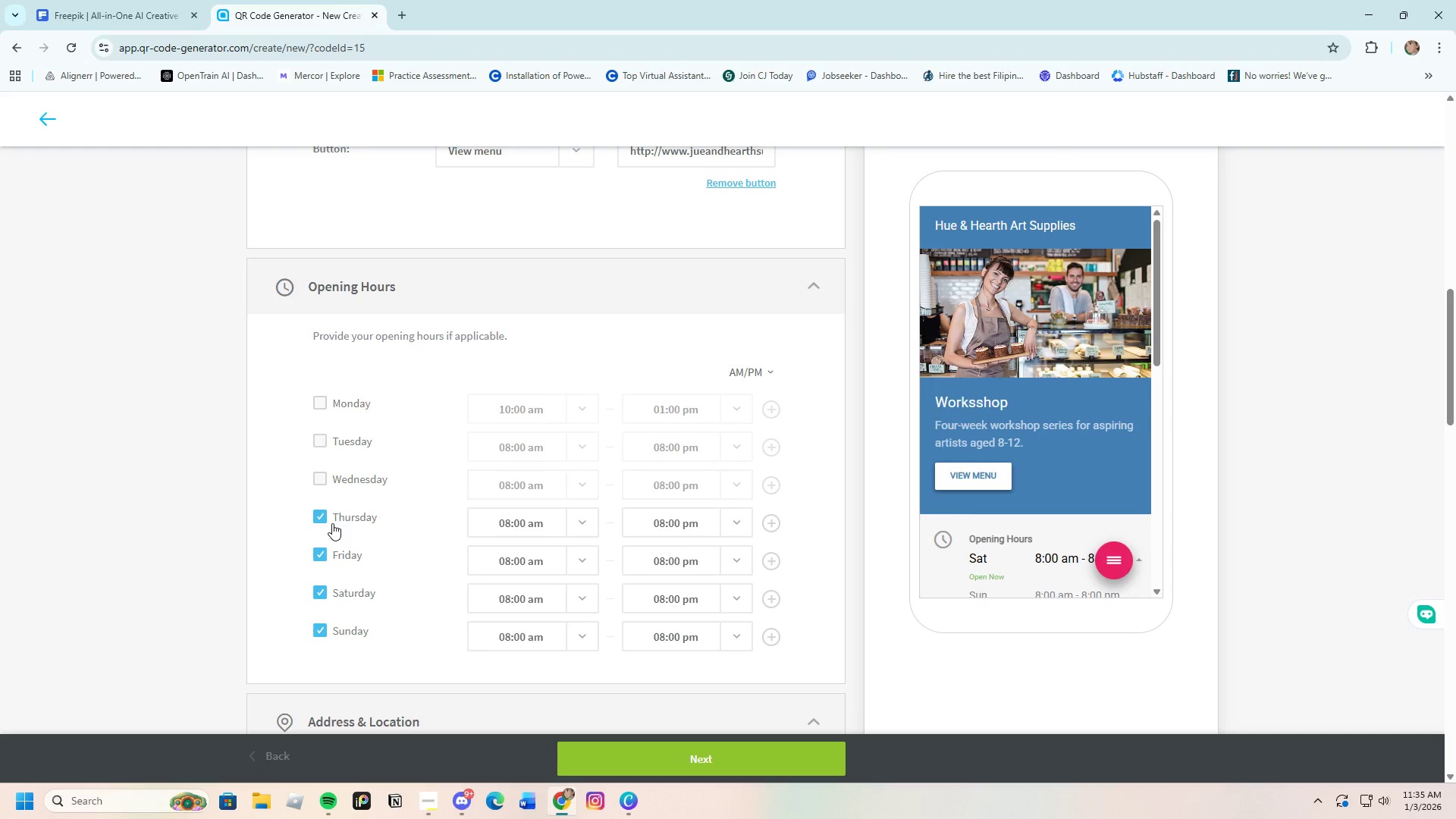 
double_click([326, 519])
 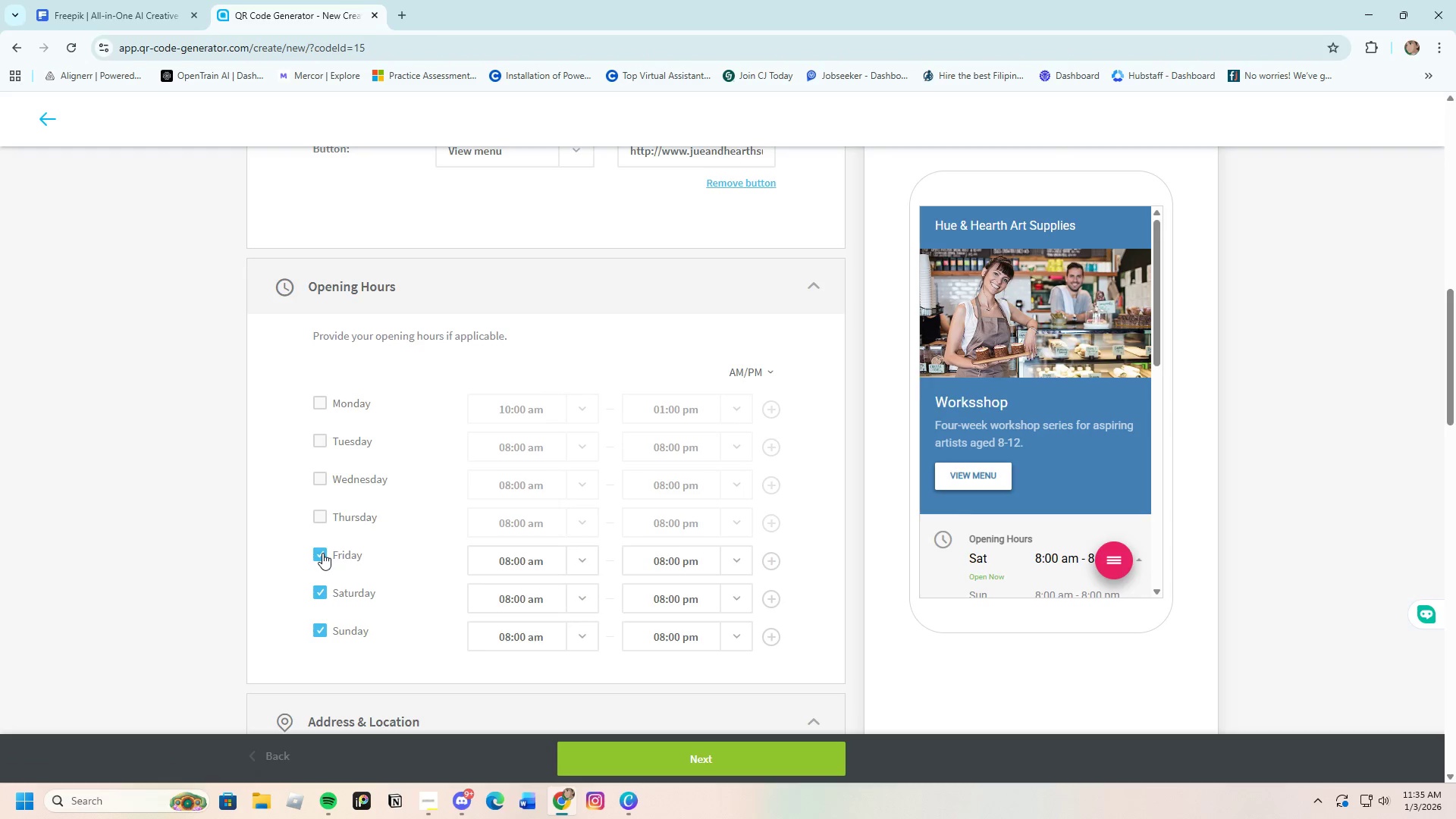 
triple_click([322, 553])
 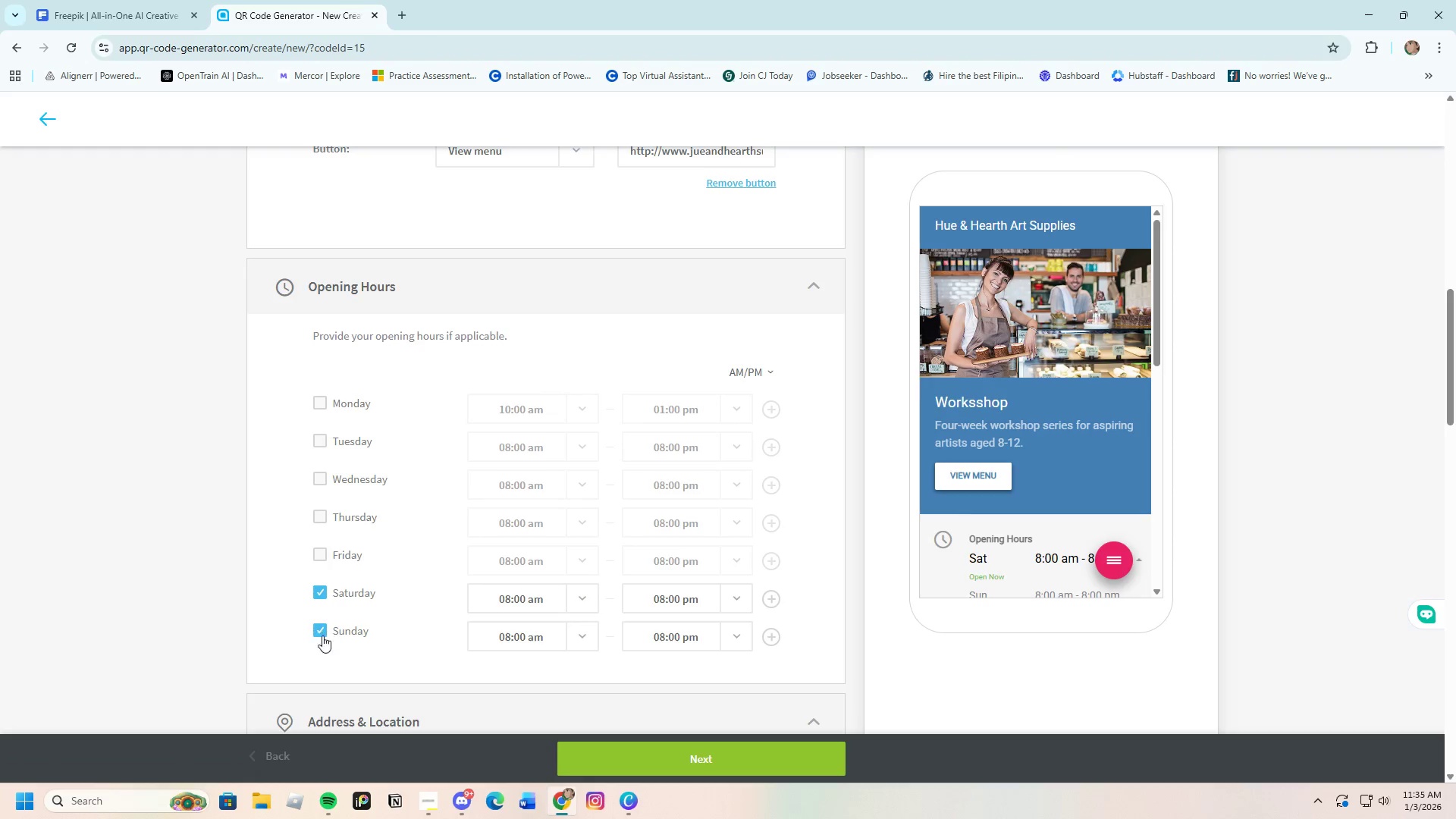 
left_click([322, 636])
 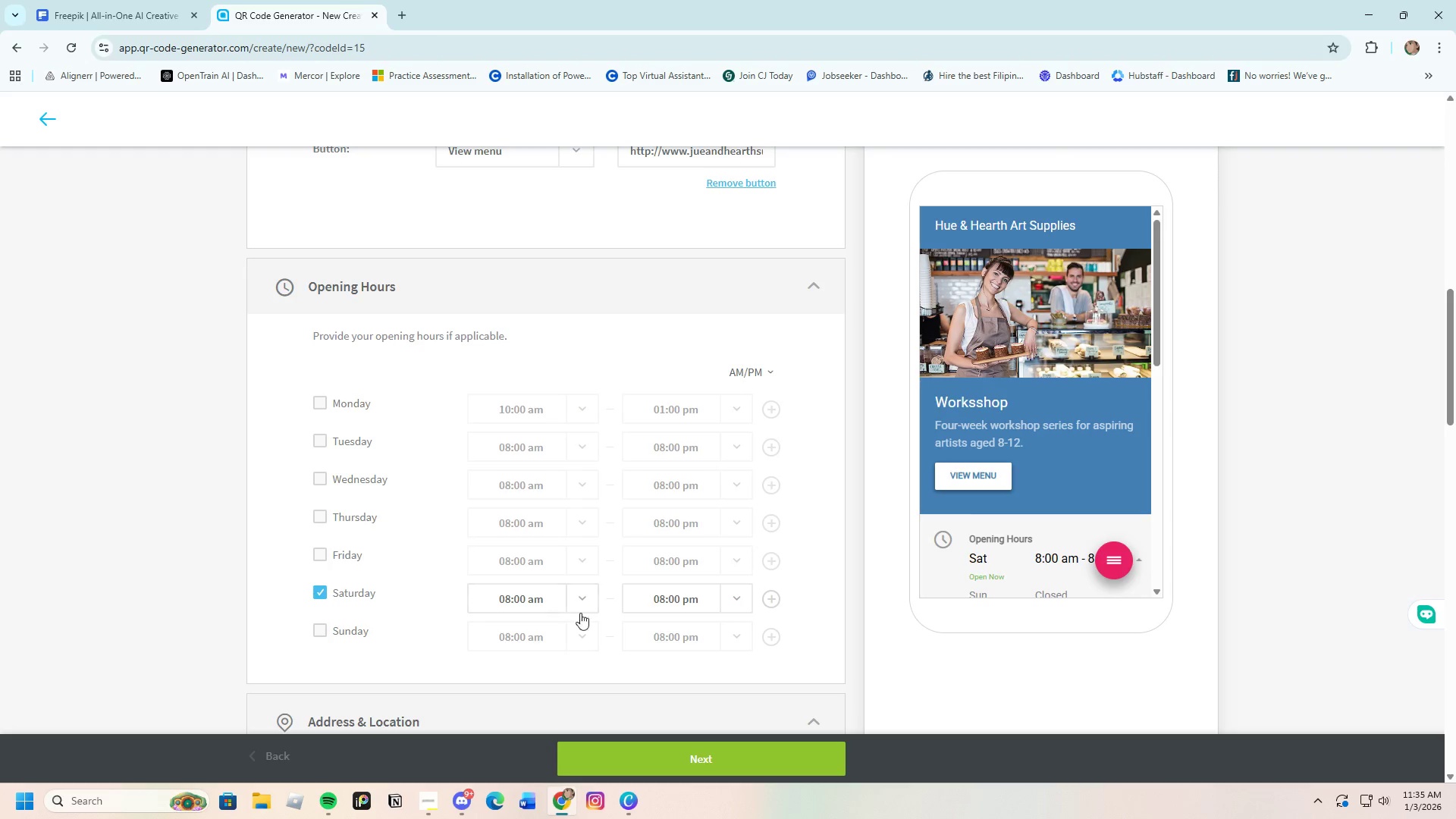 
left_click([588, 599])
 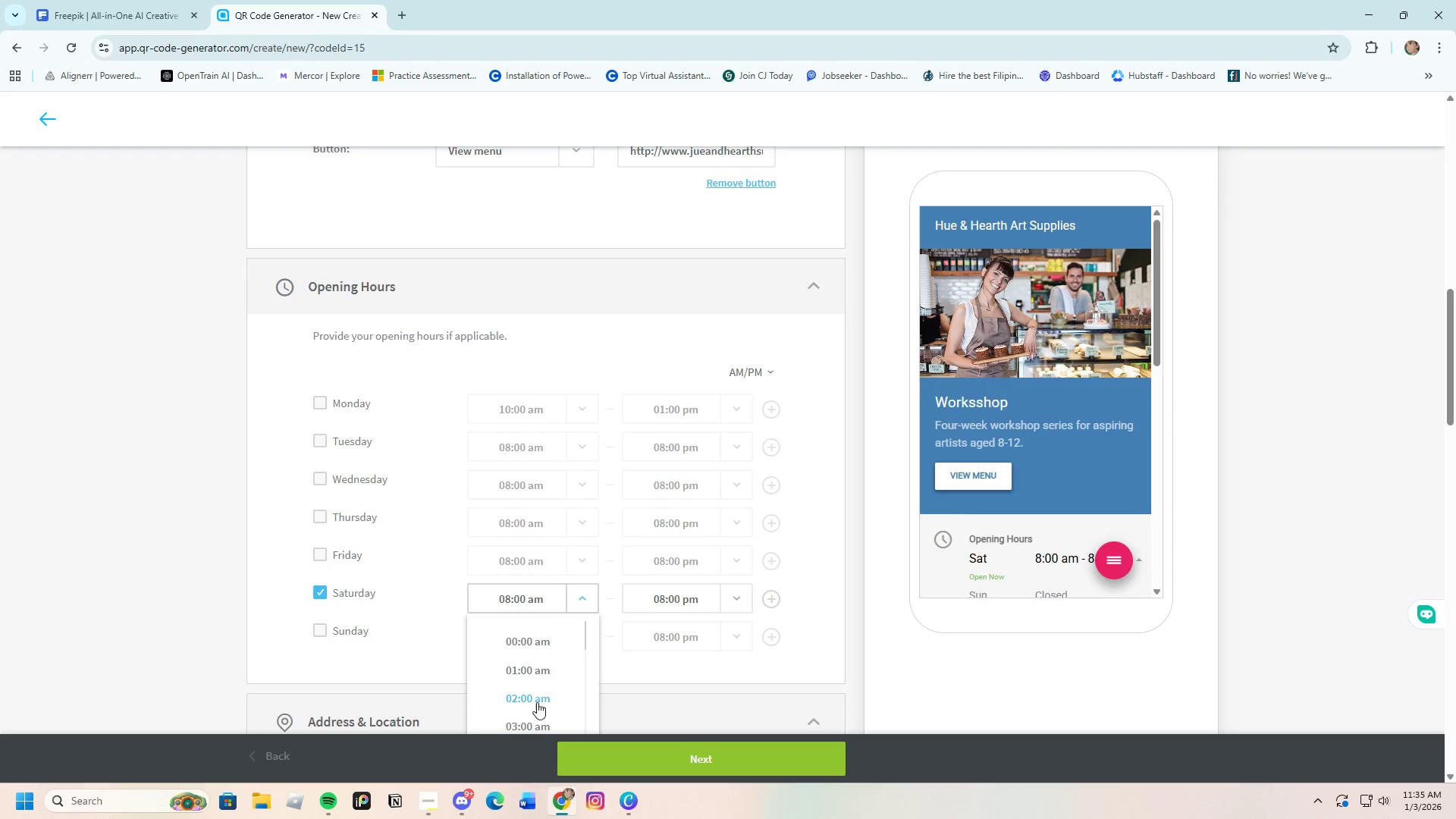 
scroll: coordinate [537, 706], scroll_direction: down, amount: 3.0
 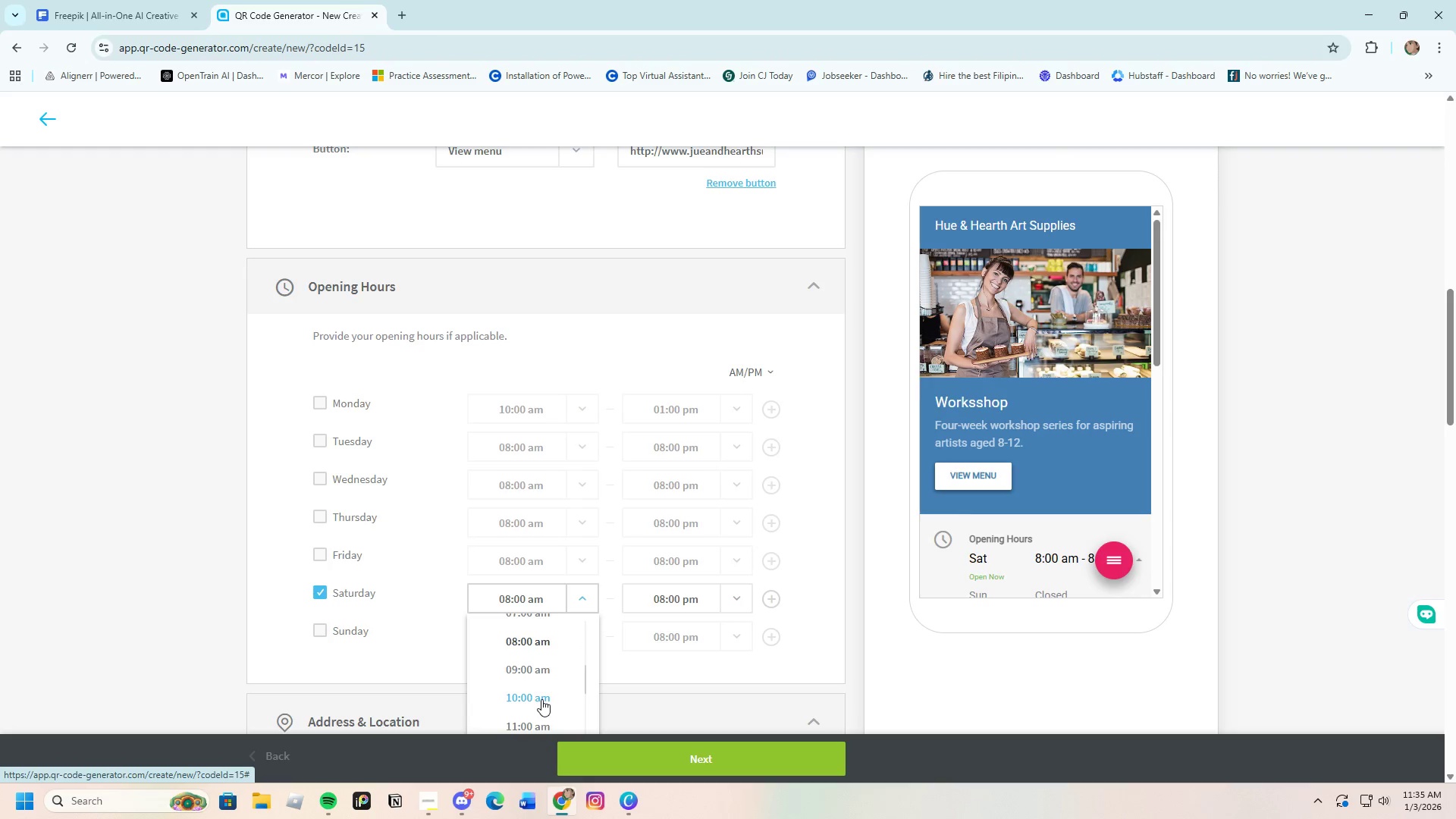 
left_click([538, 696])
 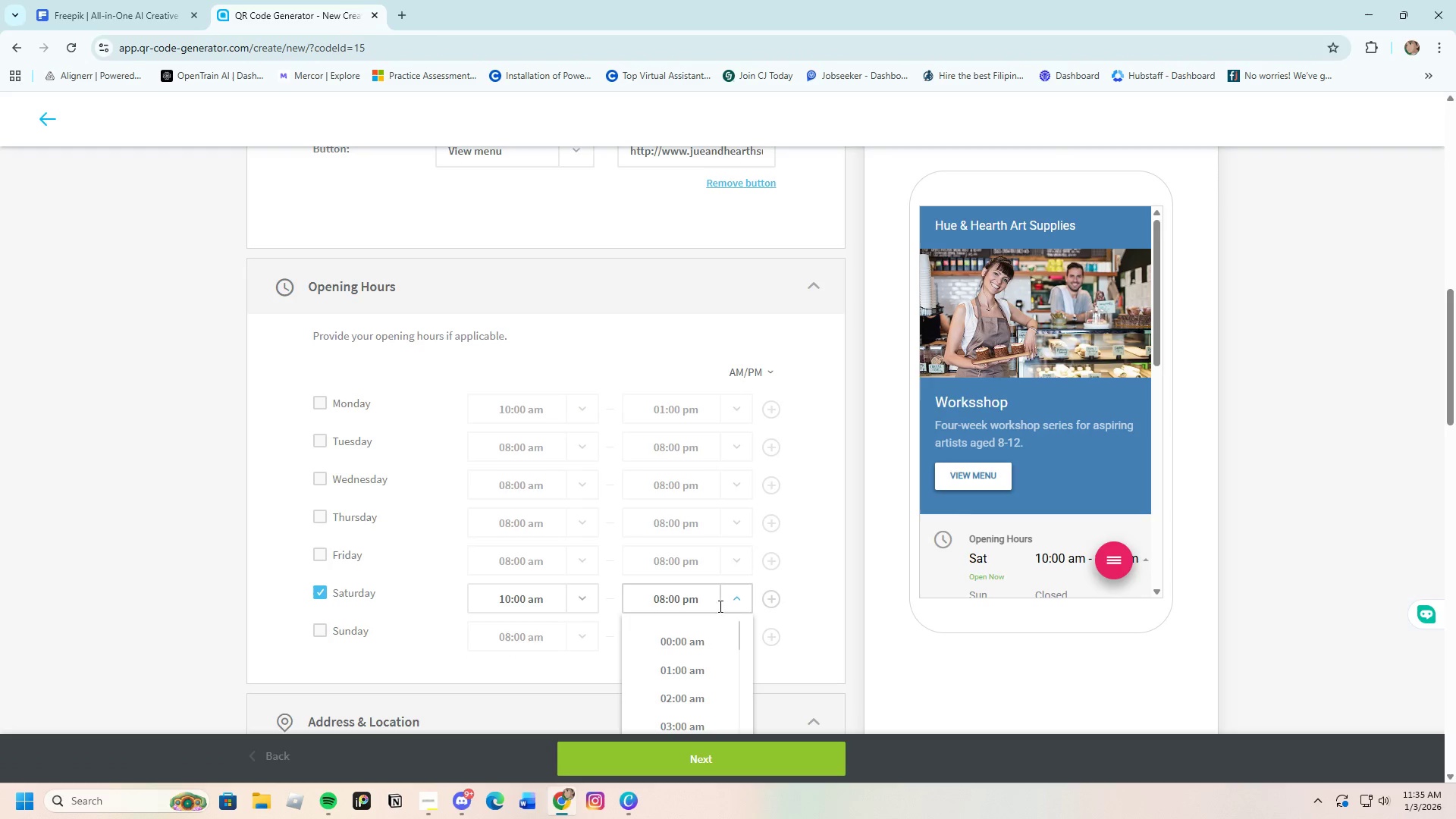 
scroll: coordinate [697, 703], scroll_direction: down, amount: 7.0
 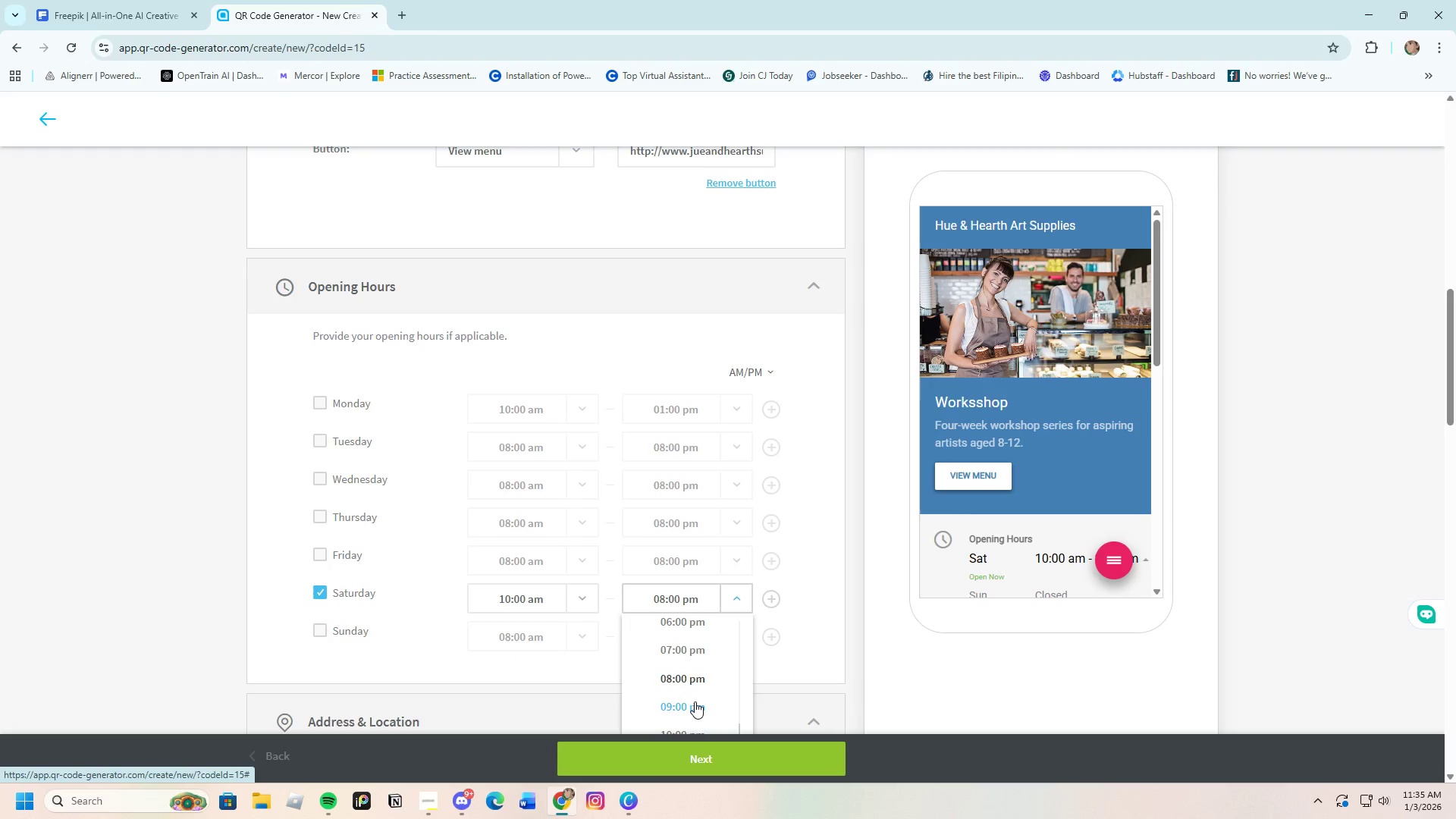 
scroll: coordinate [694, 701], scroll_direction: up, amount: 1.0
 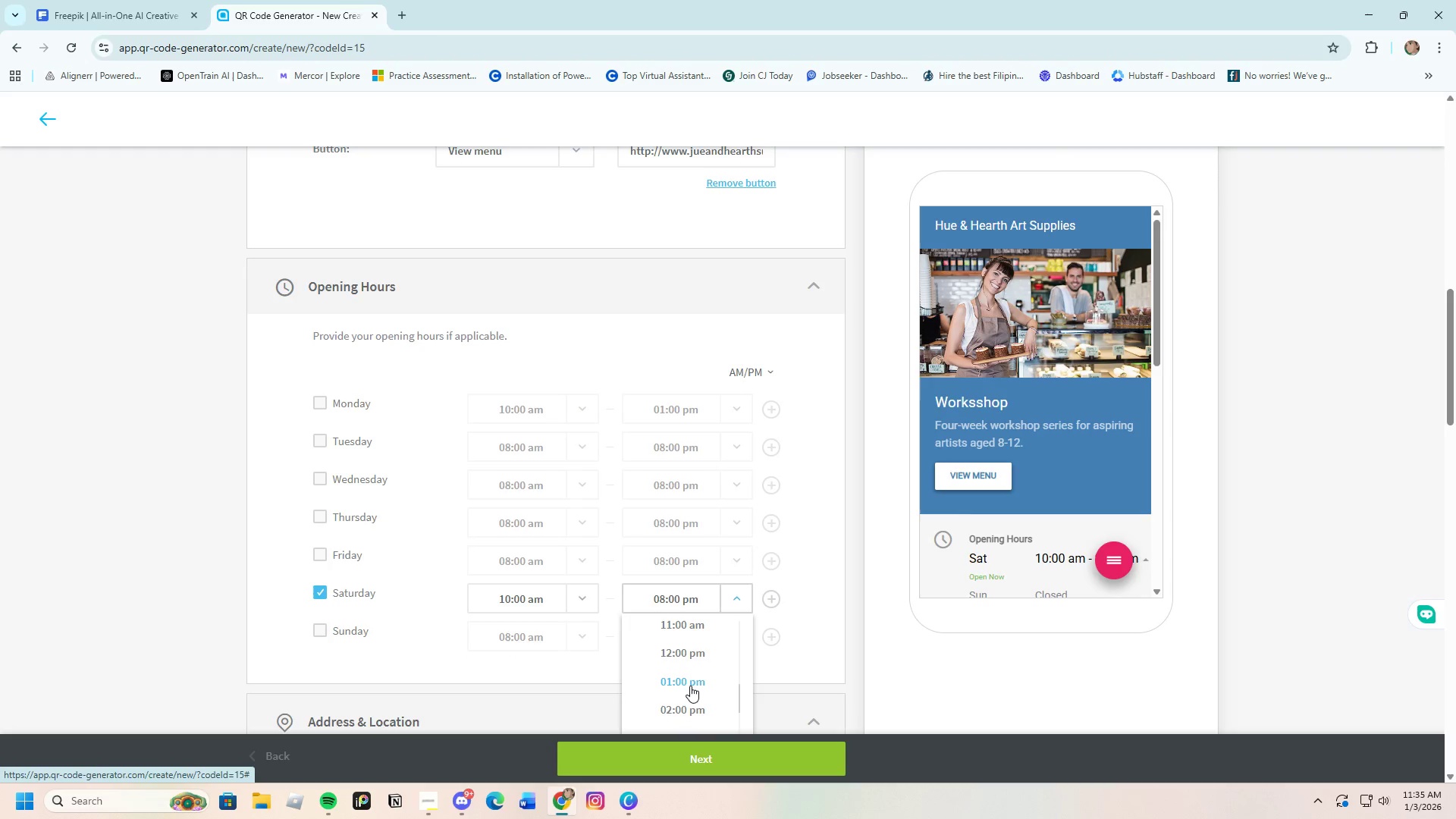 
left_click([686, 680])
 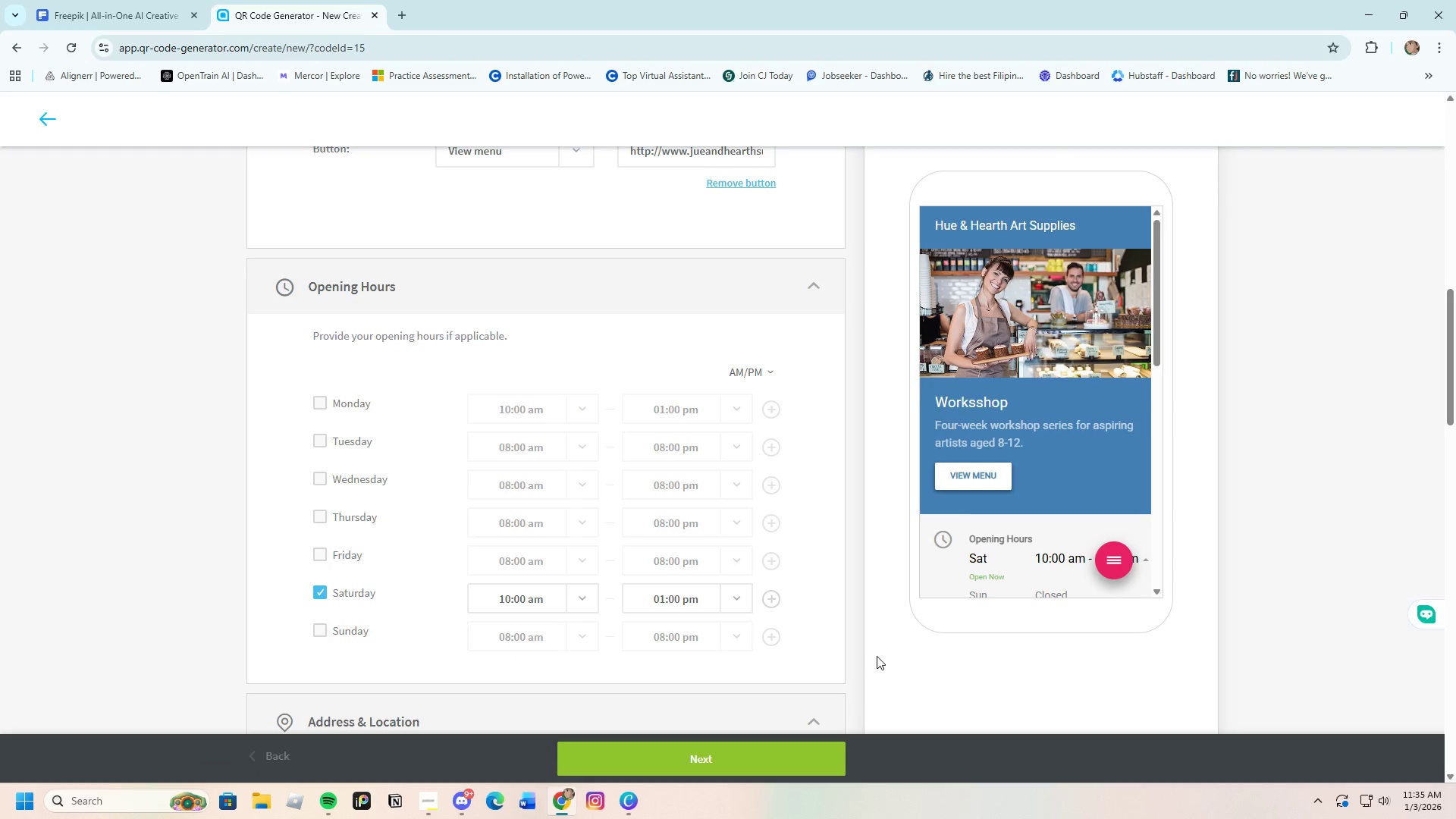 
left_click([878, 656])
 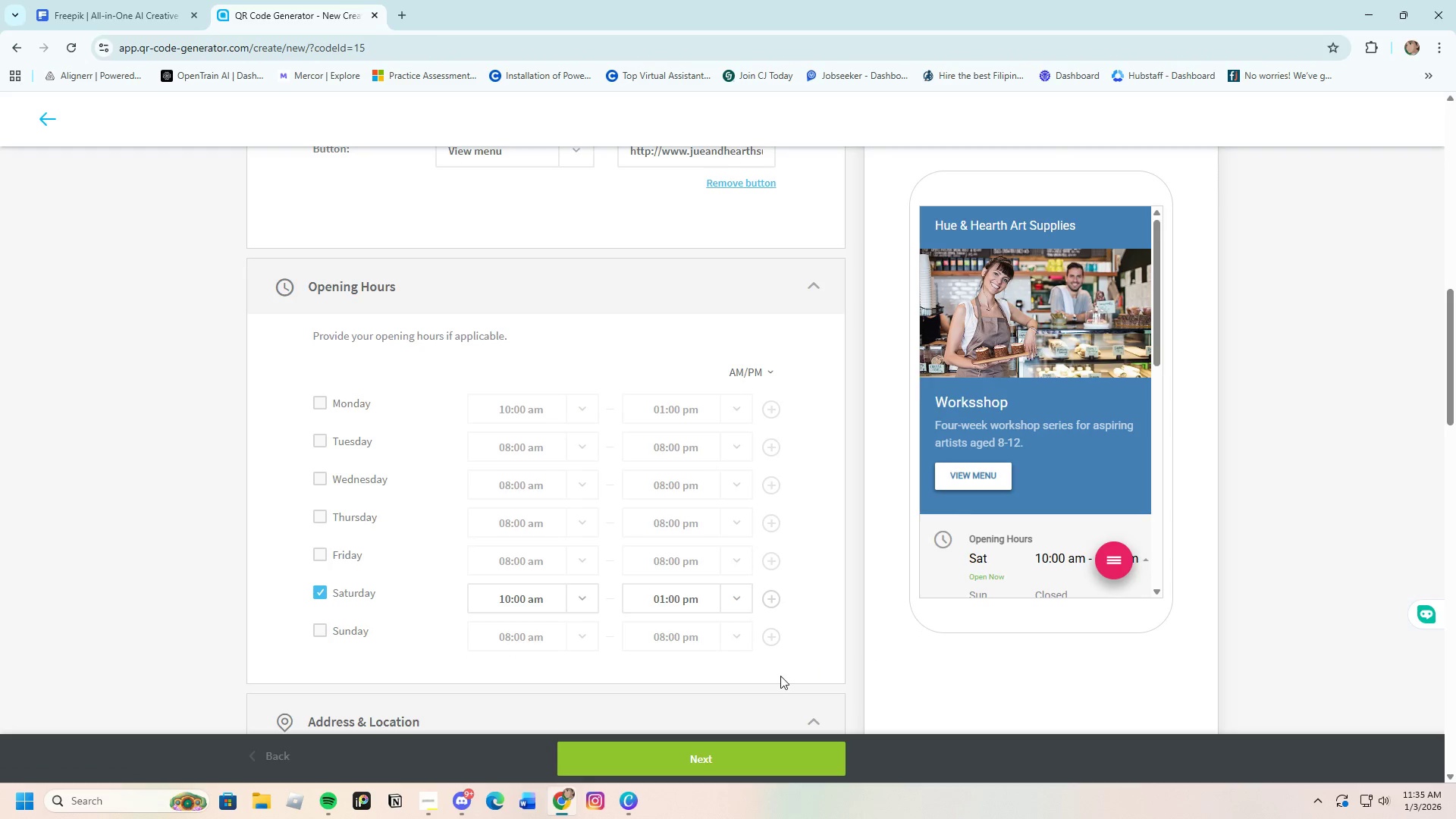 
scroll: coordinate [712, 538], scroll_direction: down, amount: 9.0
 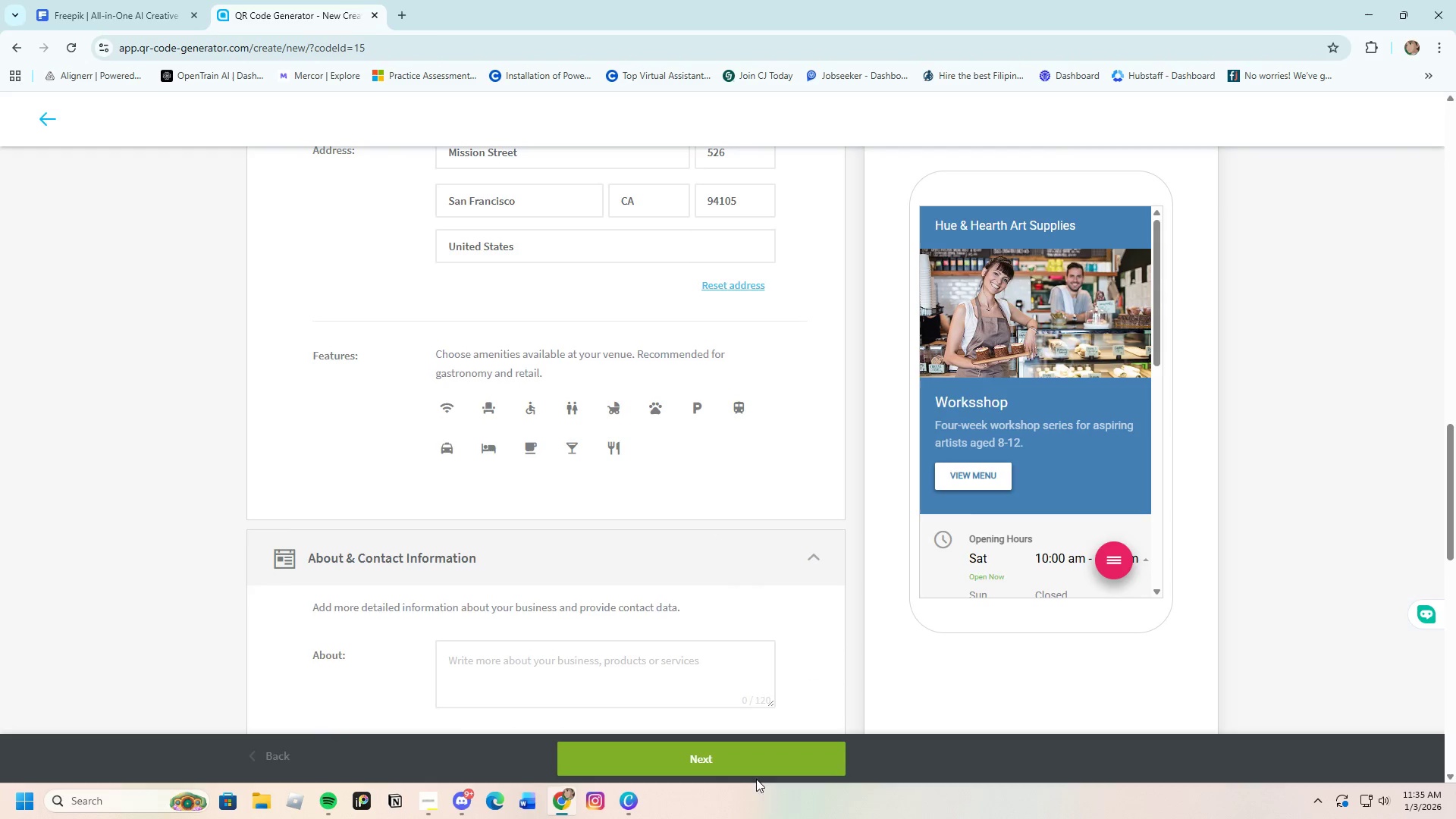 
left_click([748, 763])
 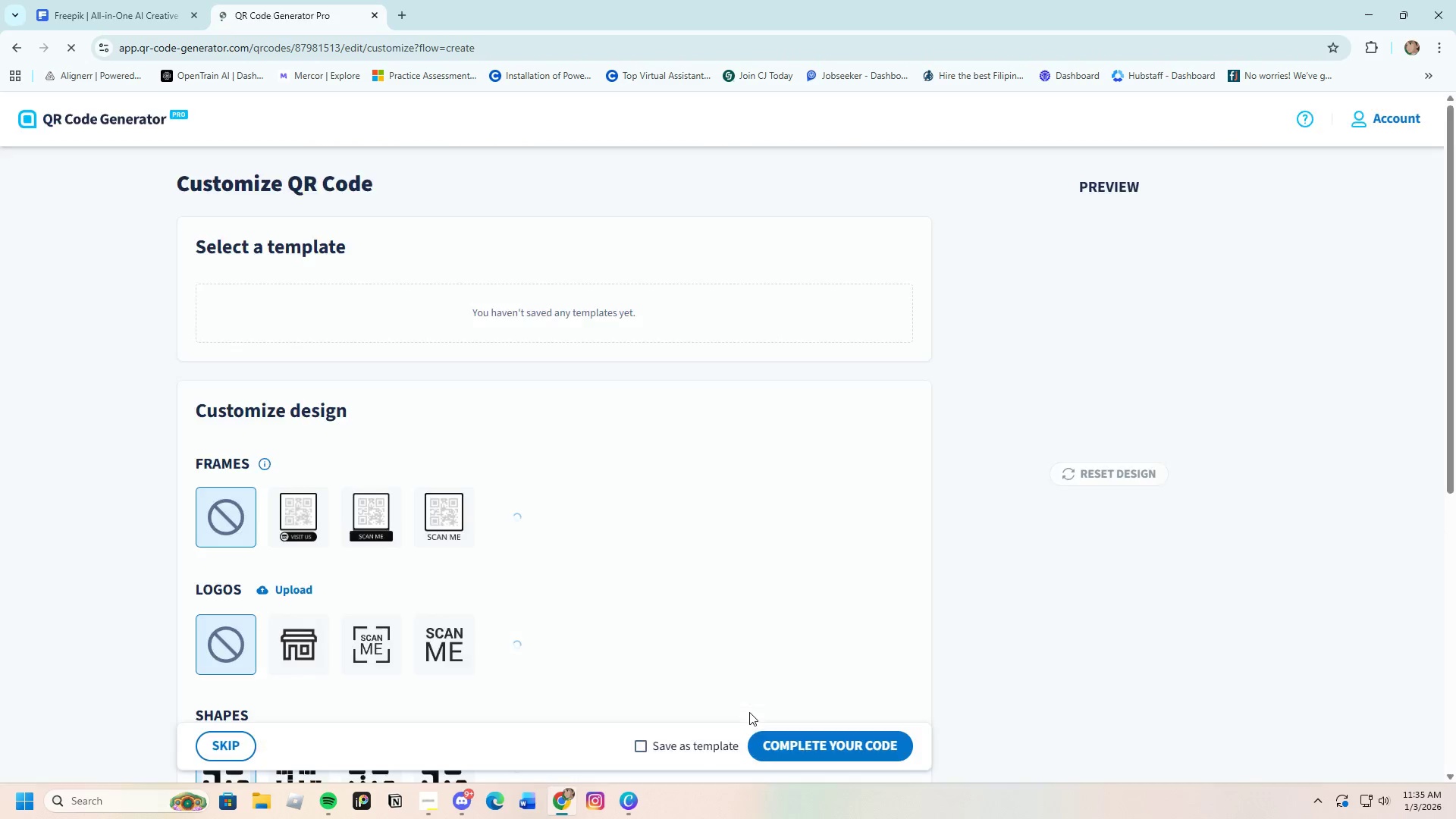 
scroll: coordinate [512, 610], scroll_direction: down, amount: 2.0
 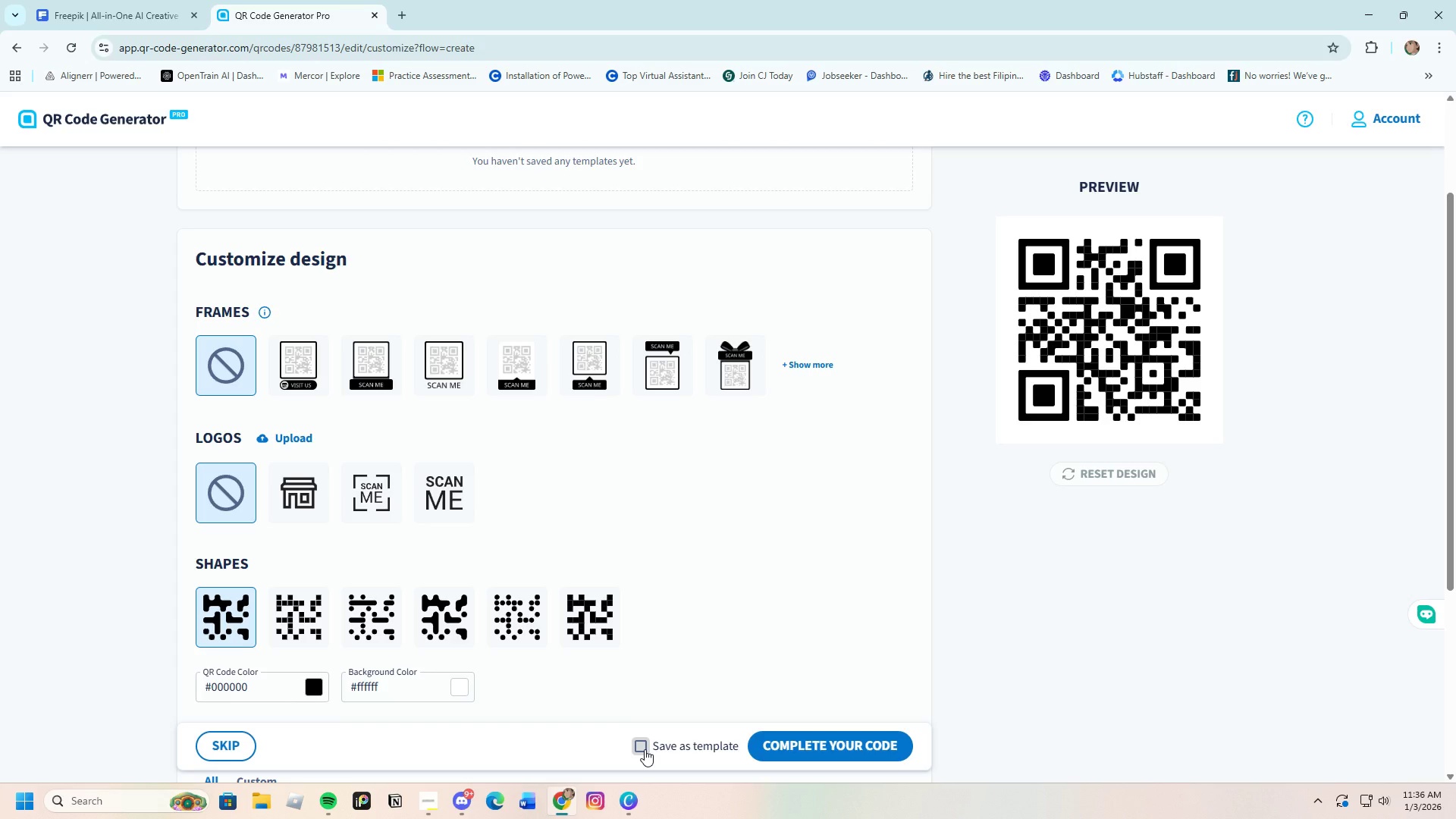 
left_click([644, 749])
 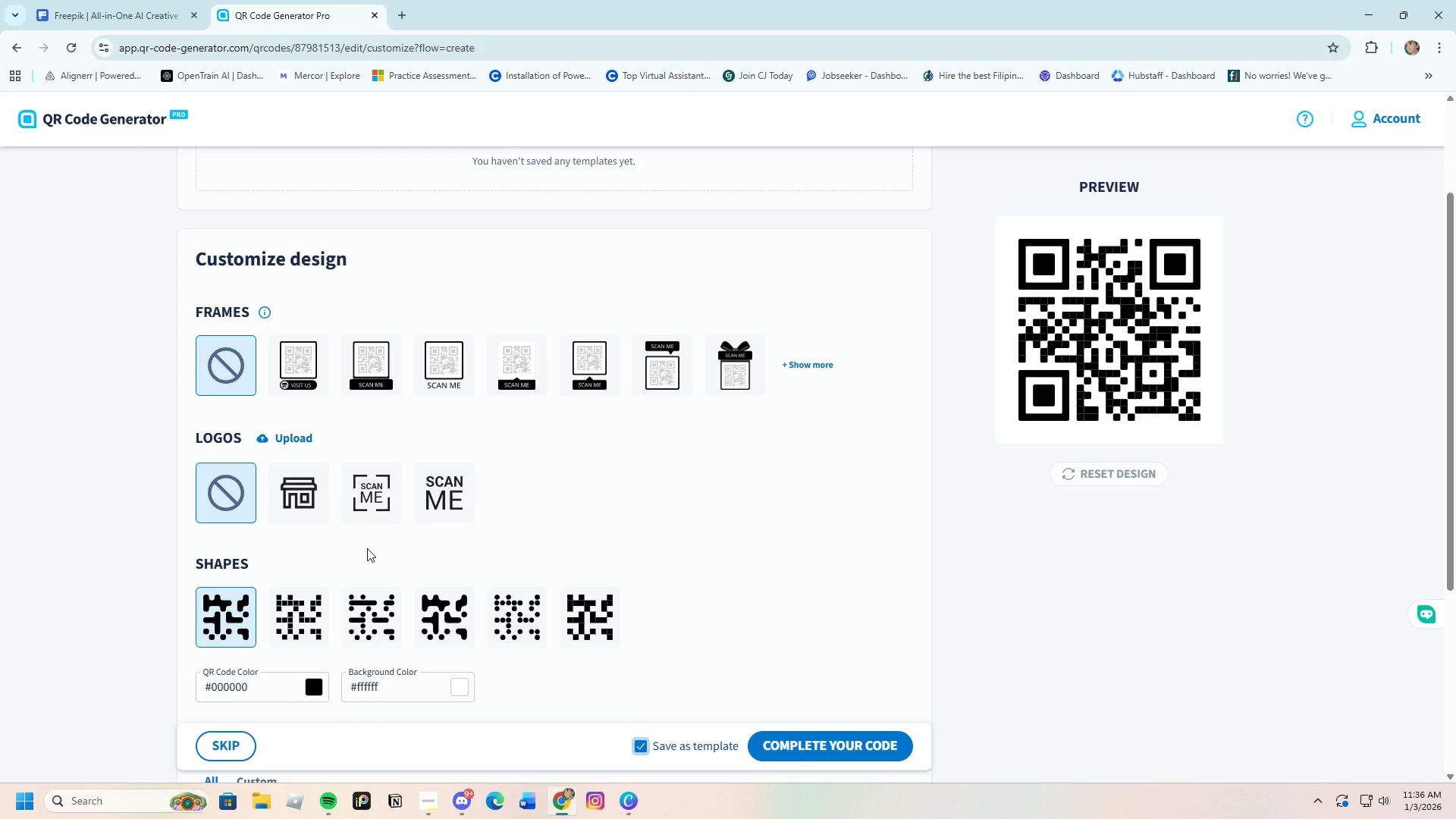 
left_click([372, 498])
 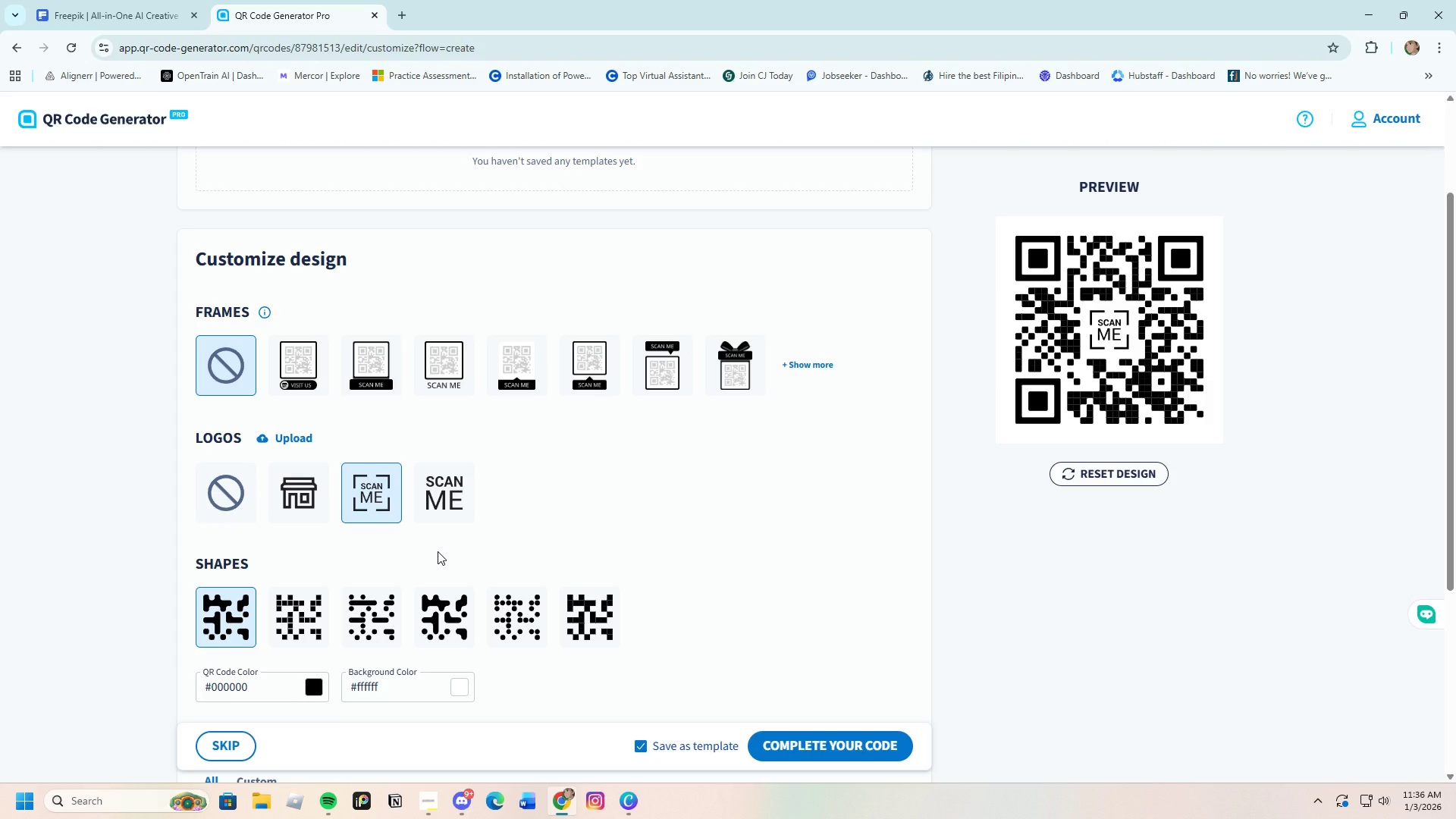 
left_click([294, 499])
 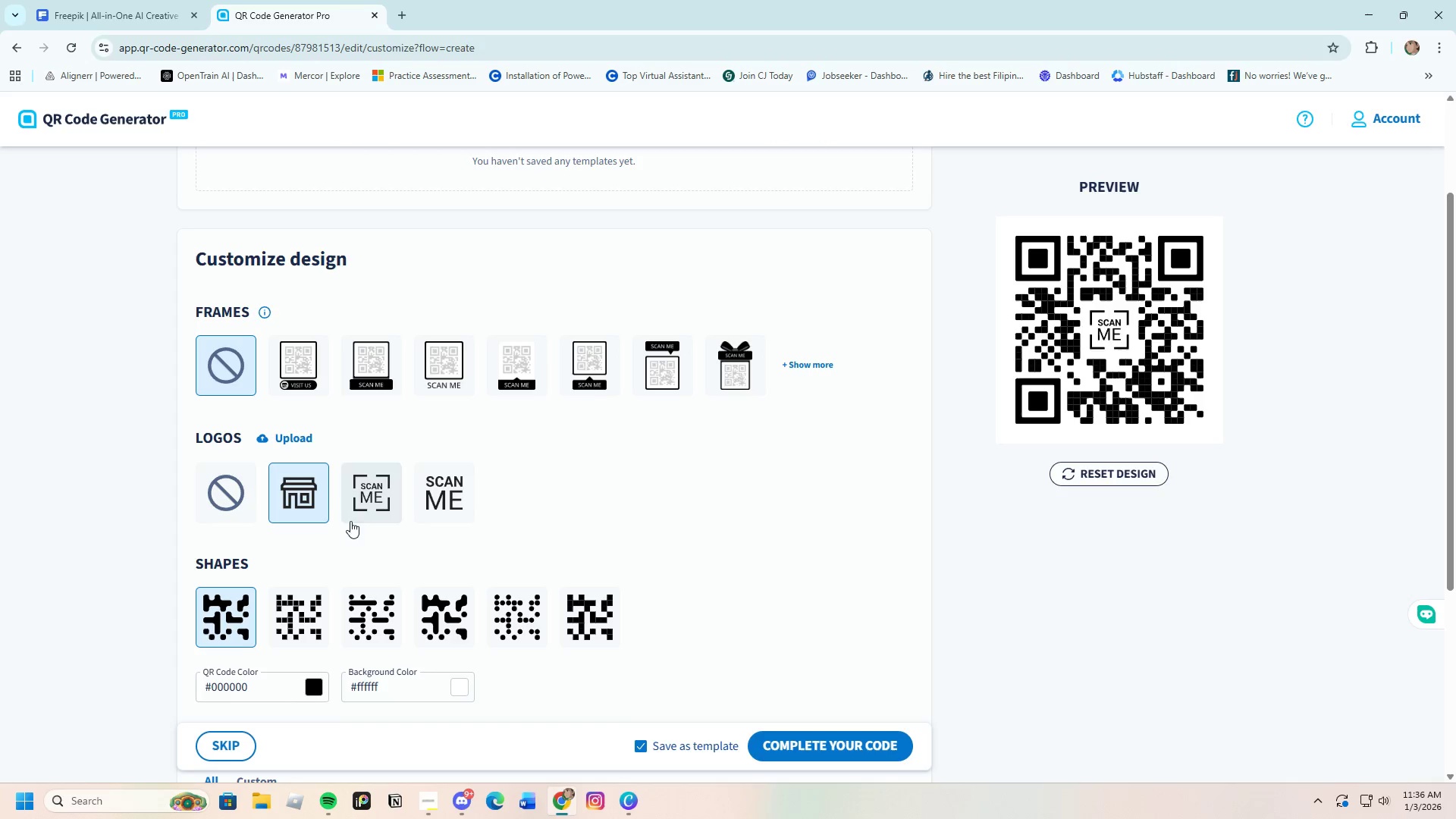 
left_click([385, 507])
 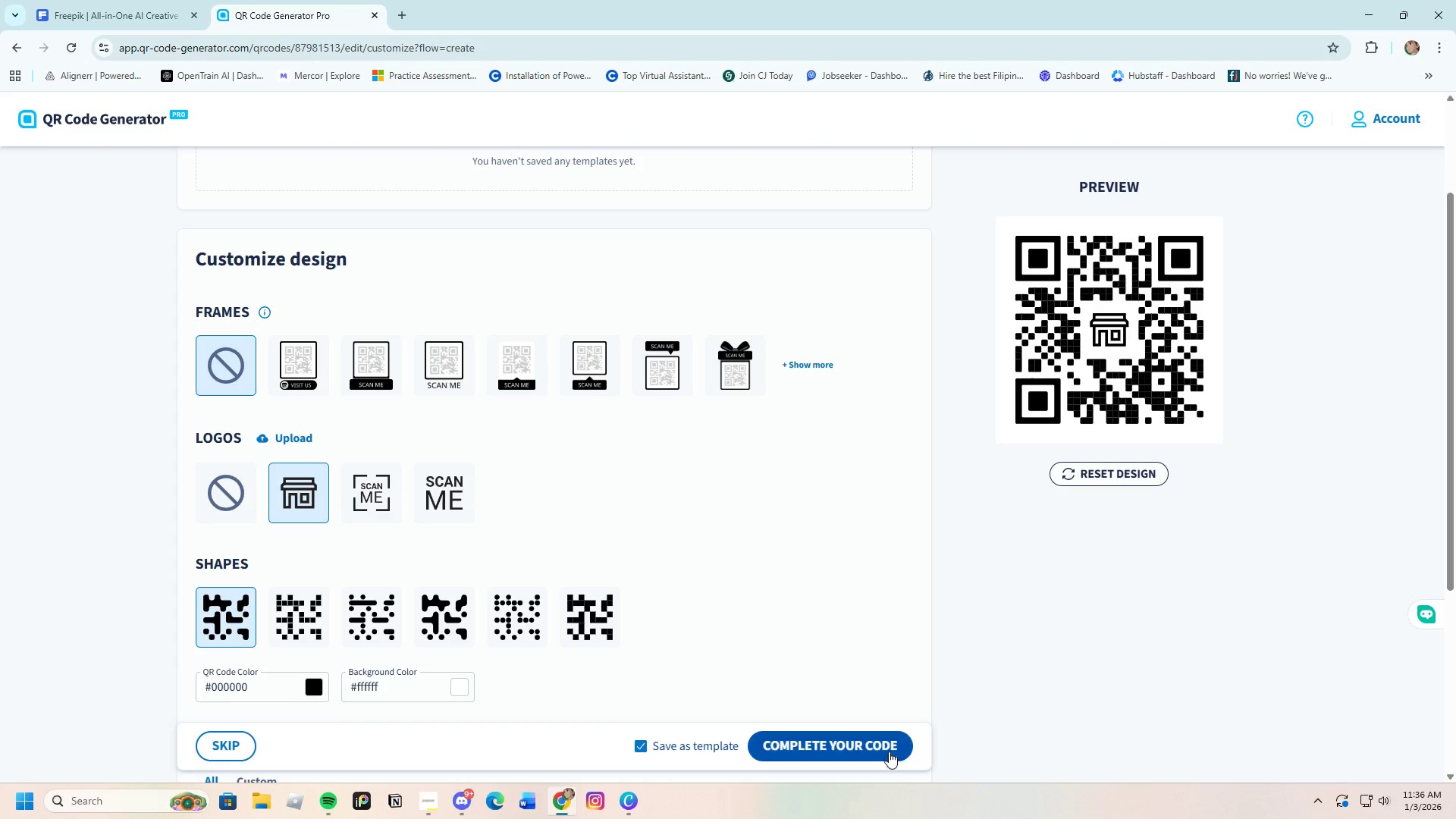 
wait(6.22)
 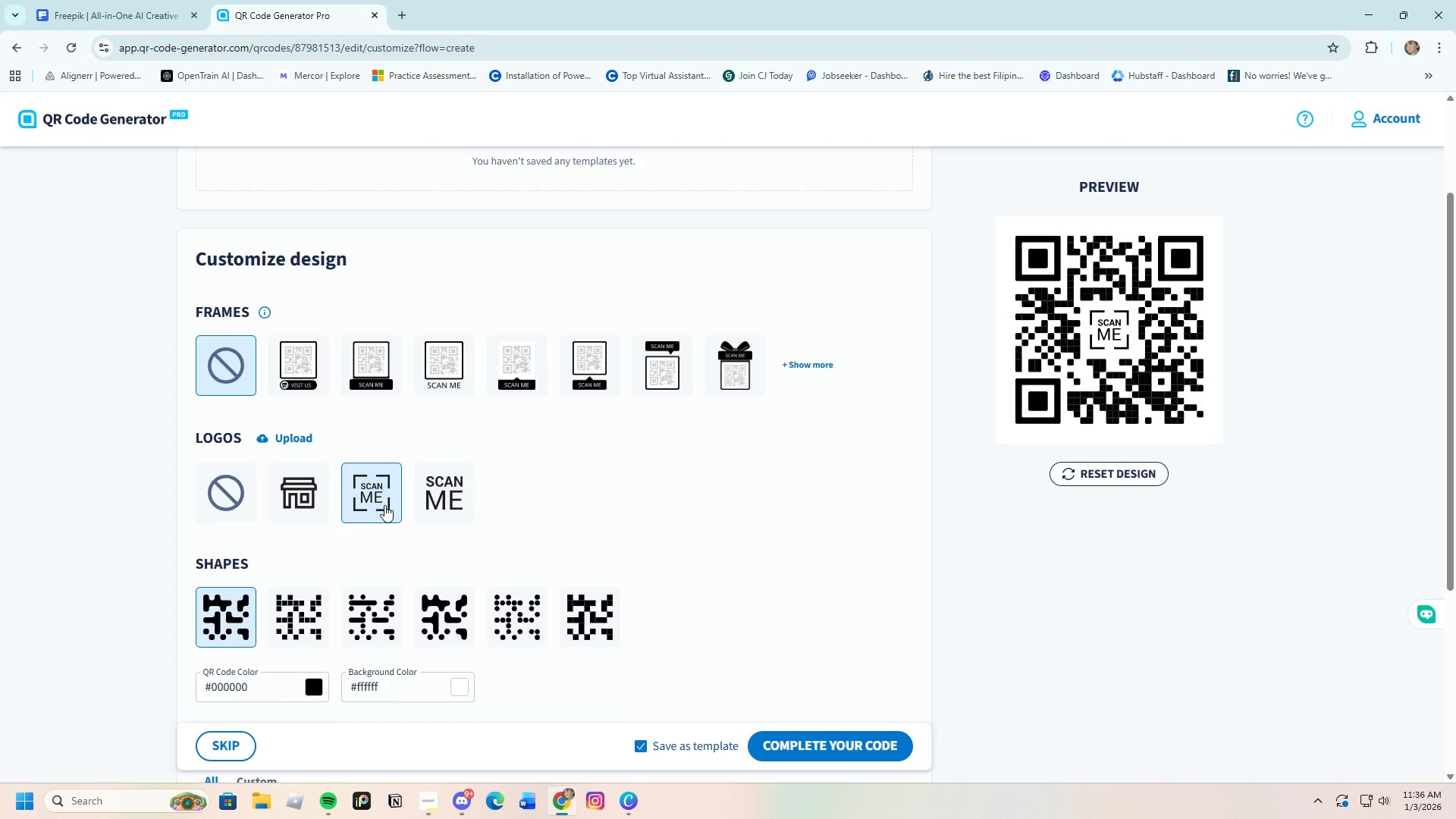 
scroll: coordinate [433, 557], scroll_direction: down, amount: 3.0
 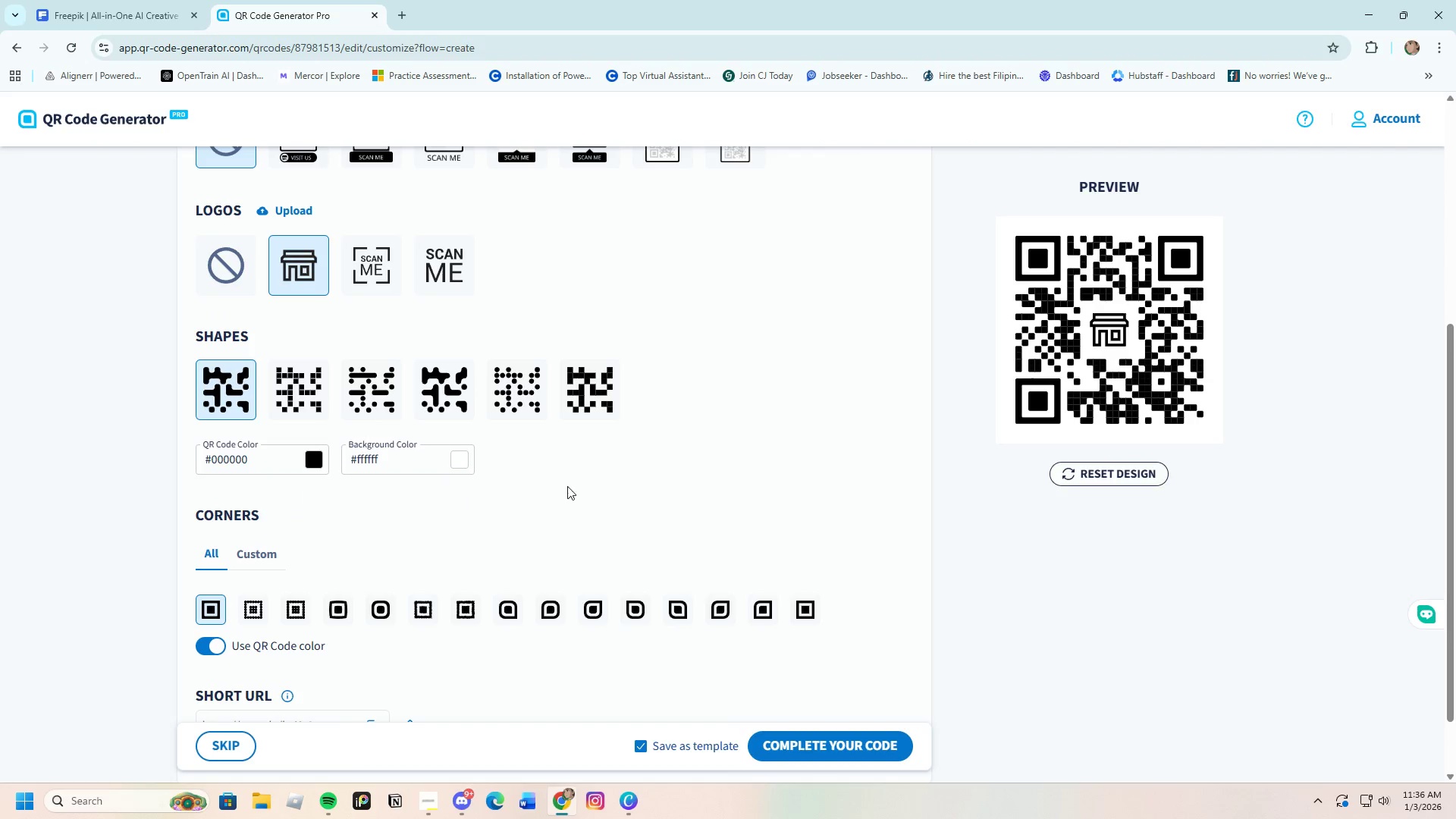 
left_click([580, 399])
 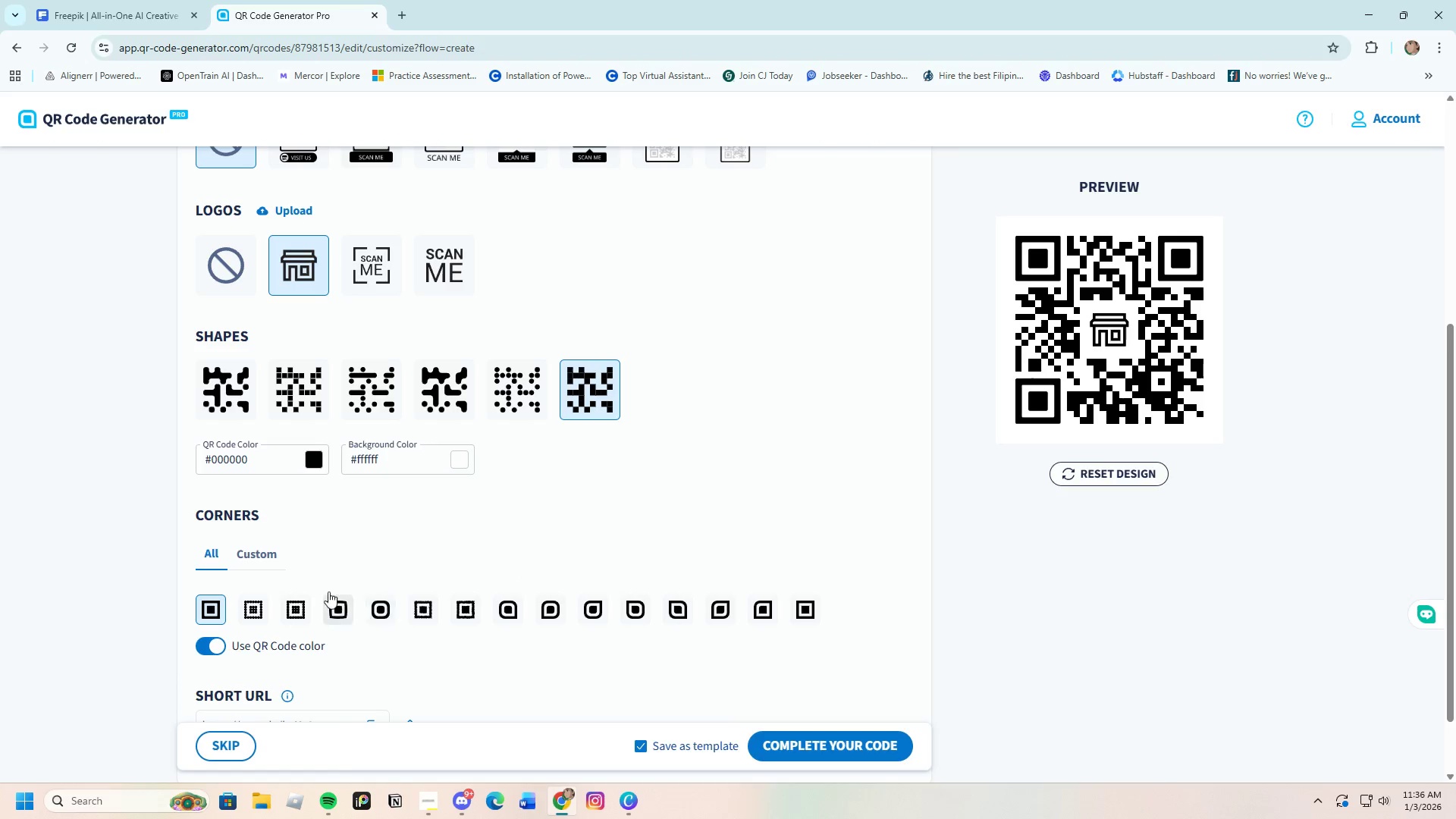 
wait(6.2)
 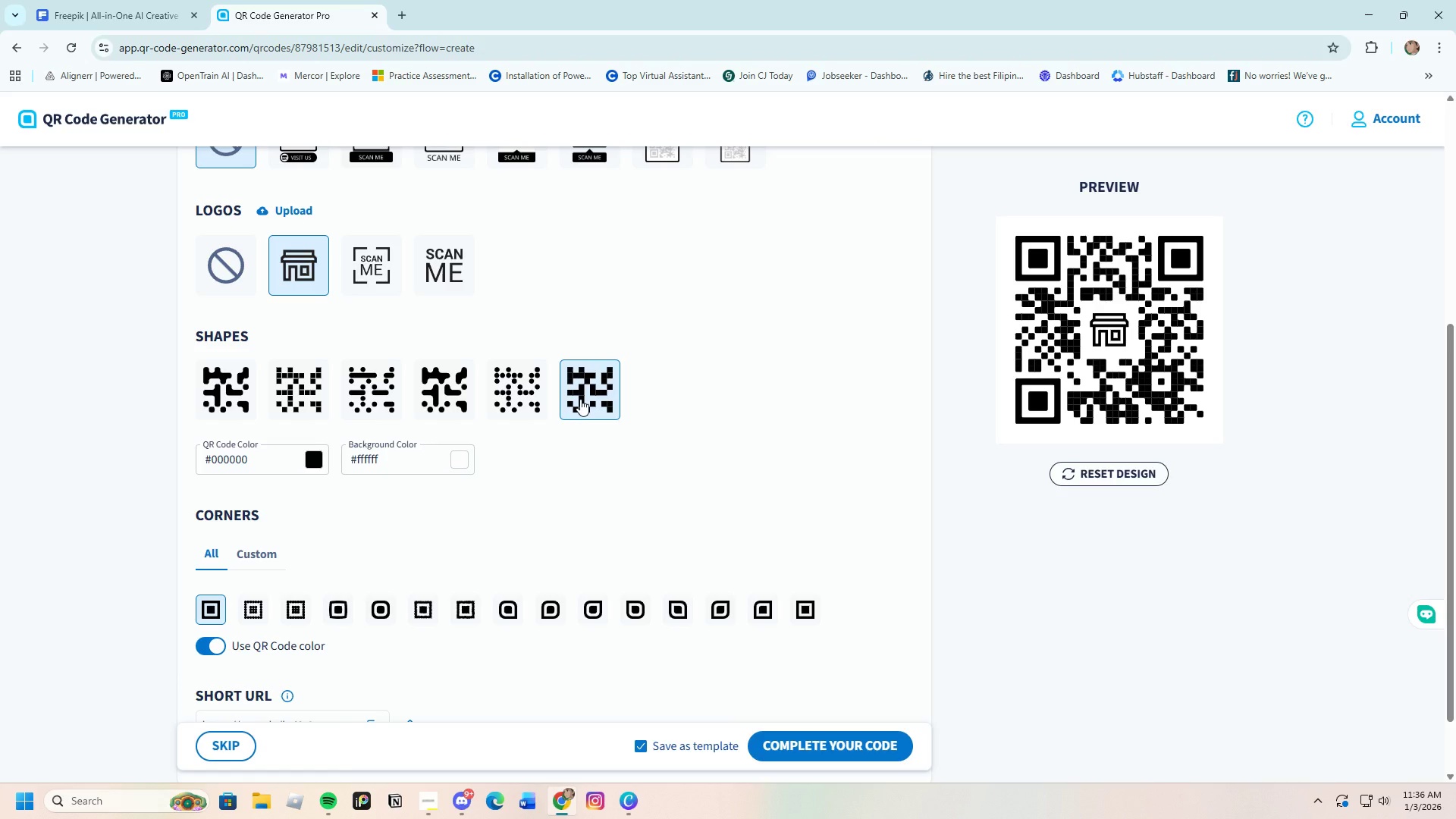 
scroll: coordinate [507, 613], scroll_direction: down, amount: 2.0
 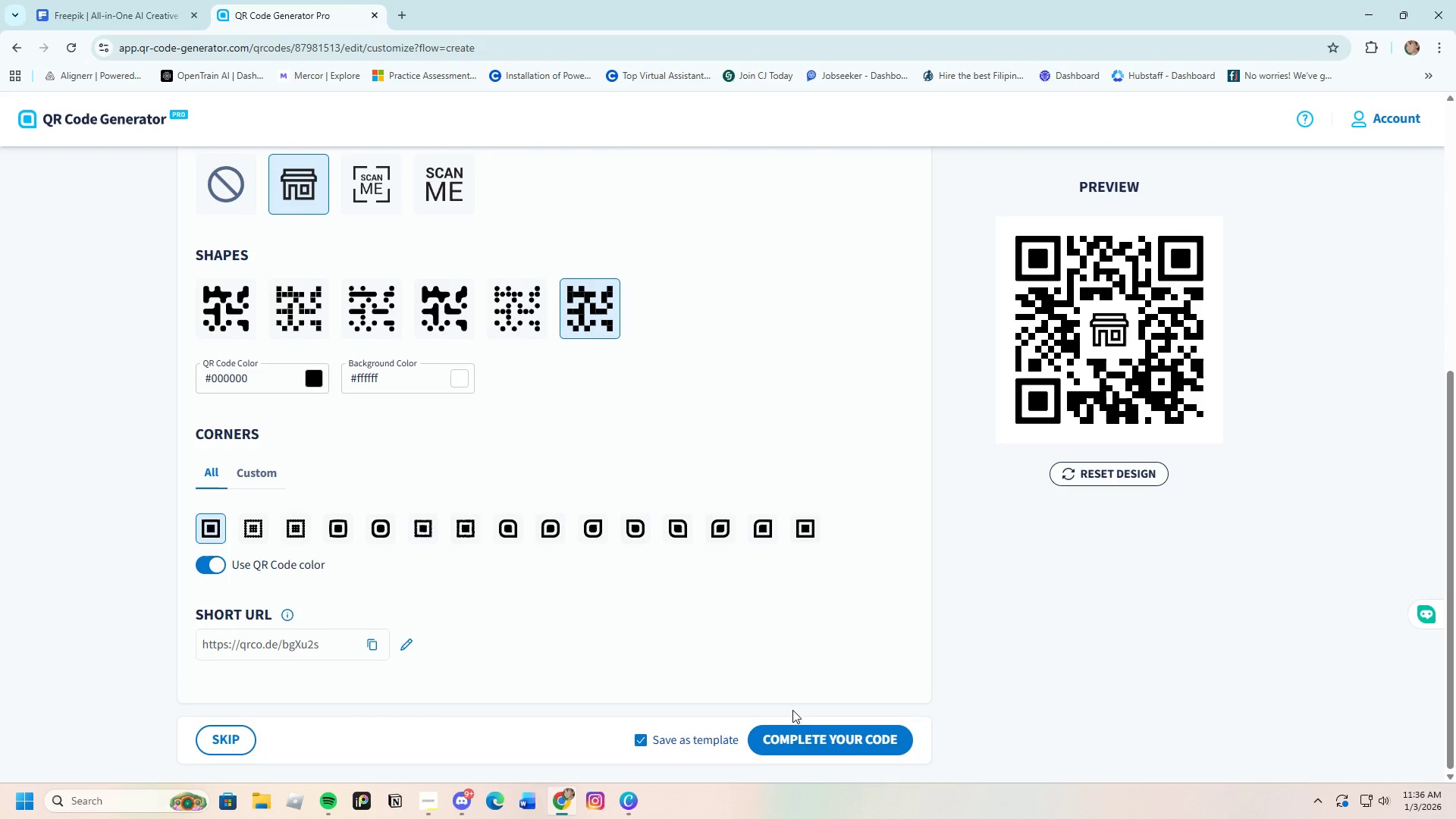 
left_click([852, 739])
 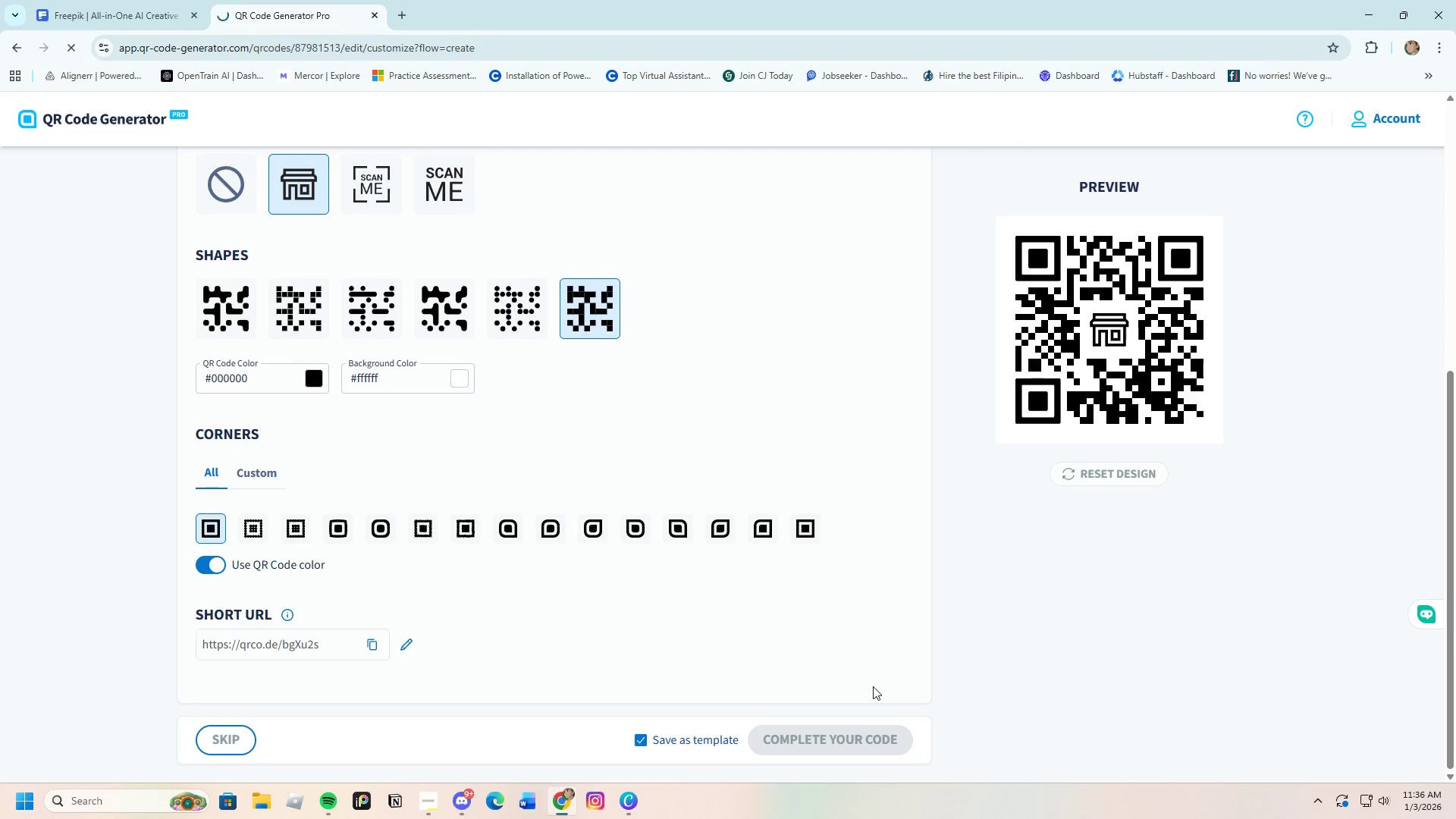 
wait(9.55)
 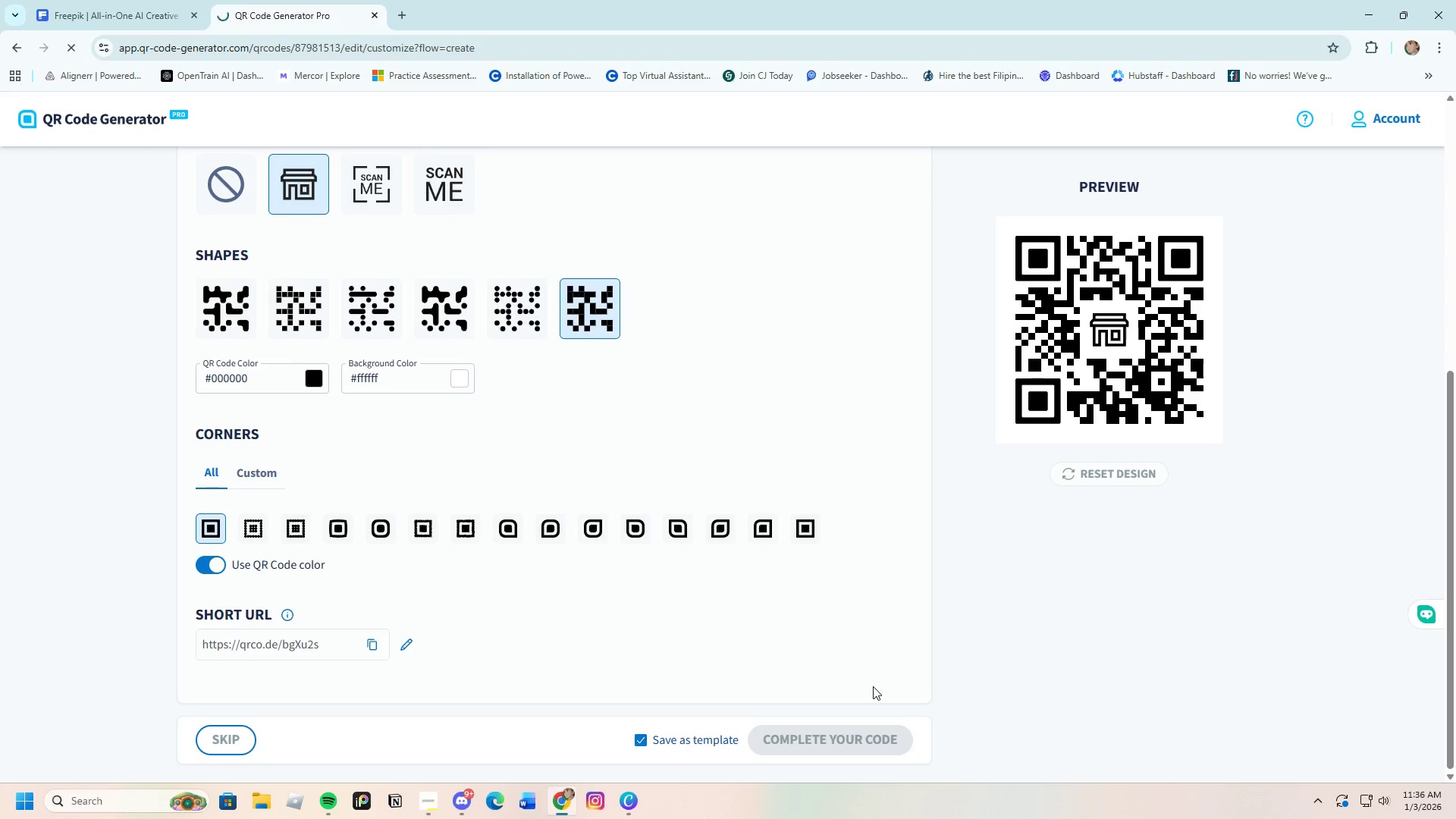 
left_click([736, 530])
 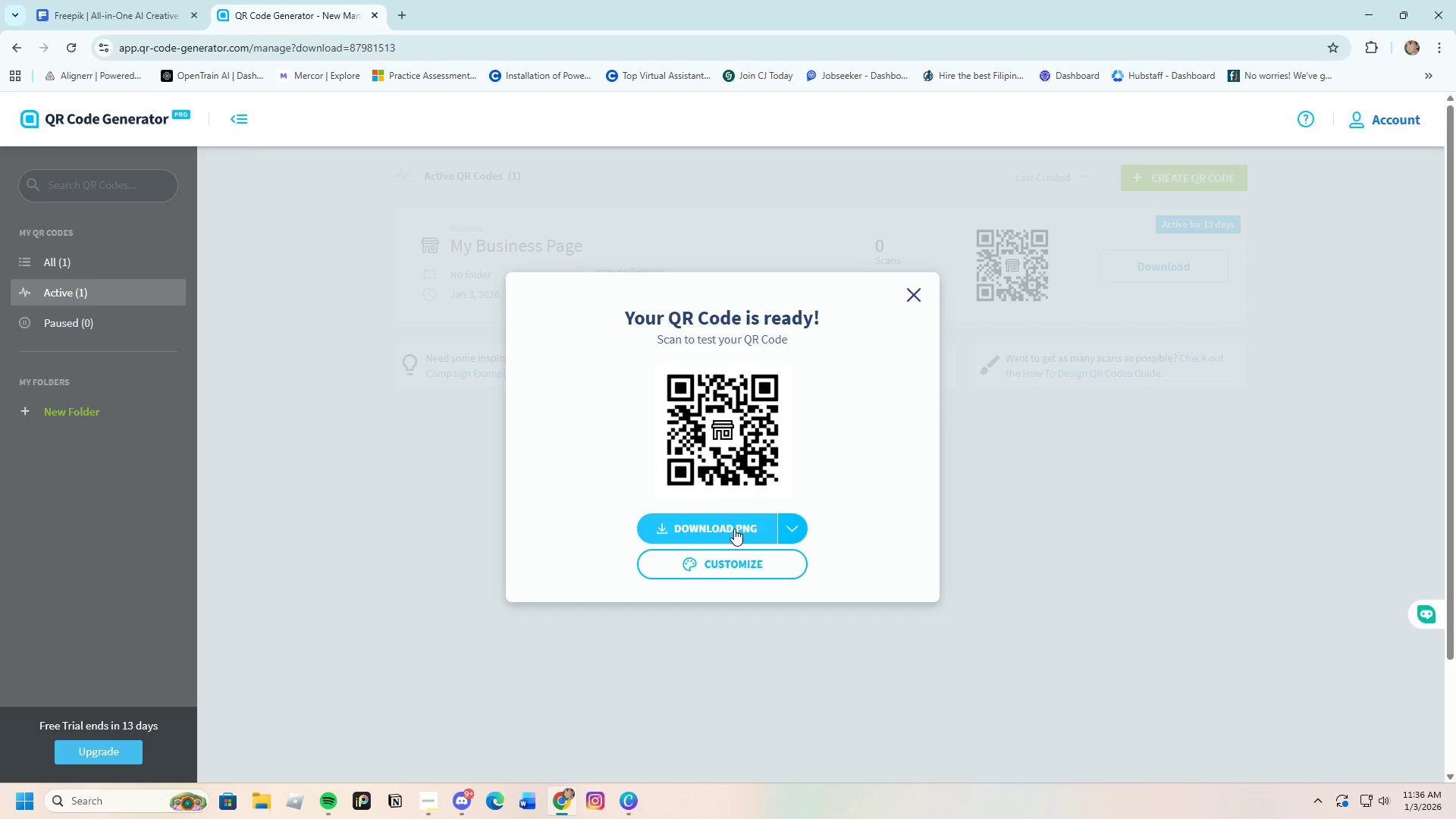 
wait(8.84)
 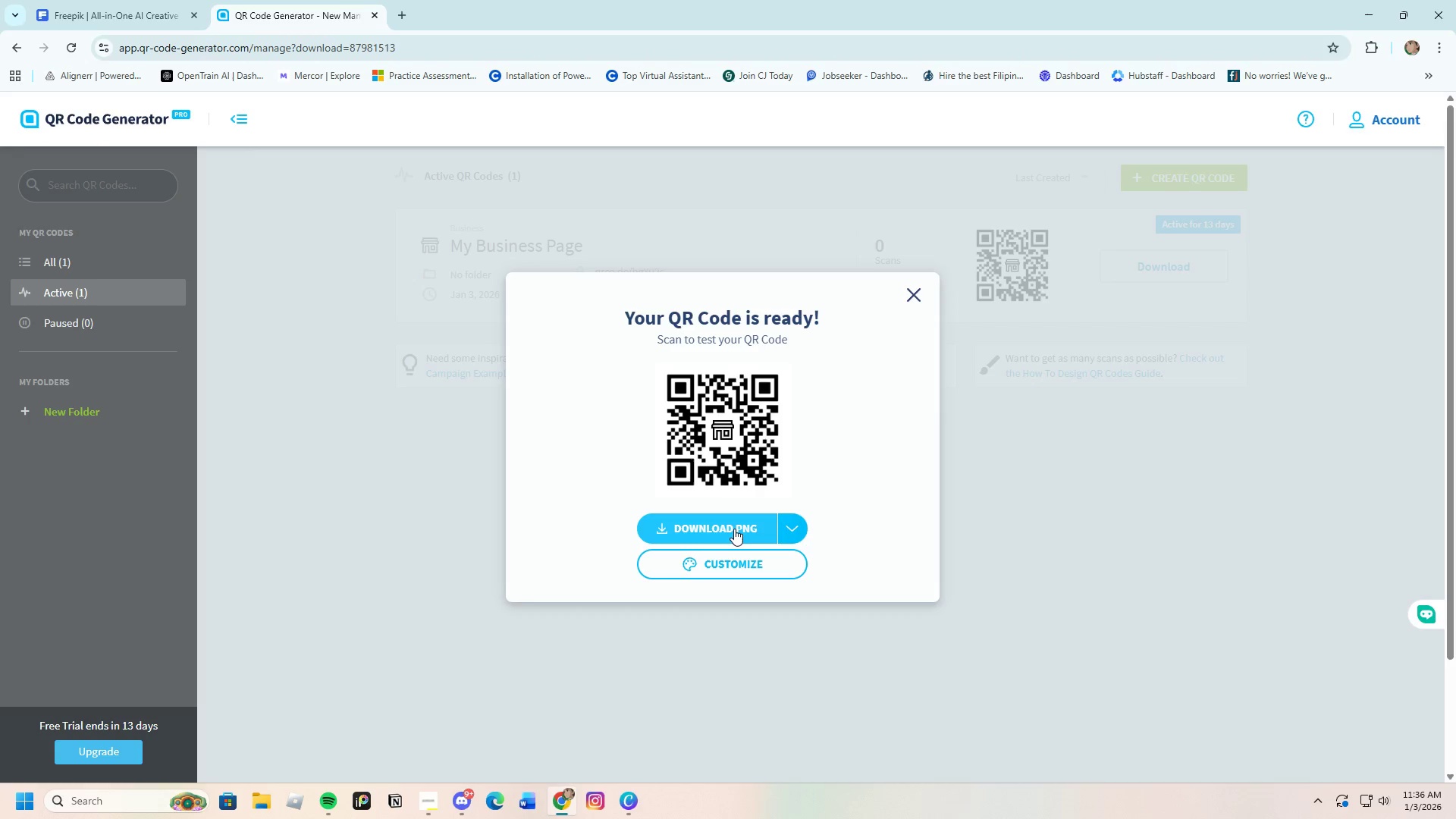 
left_click([20, 291])
 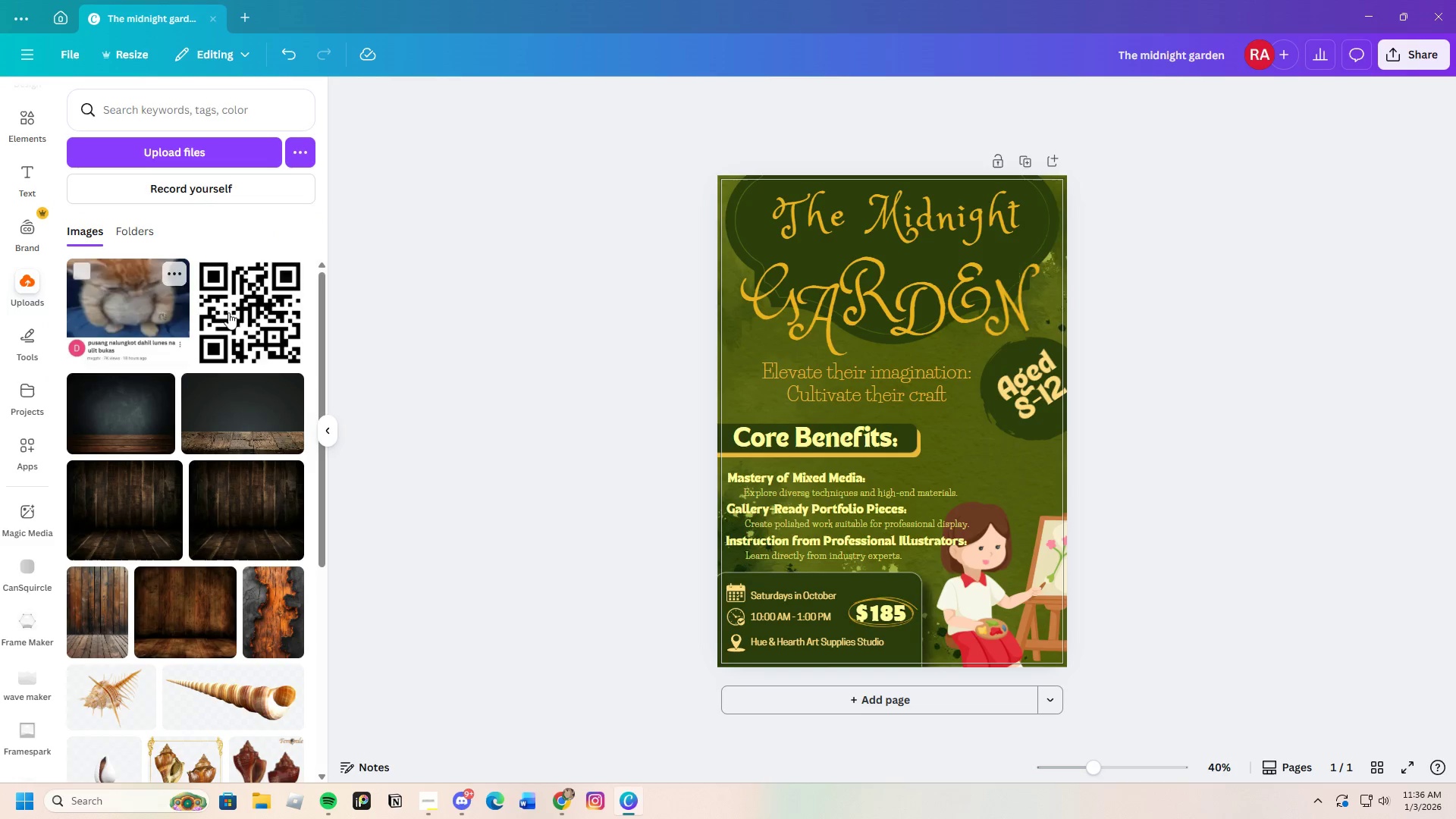 
left_click([196, 151])
 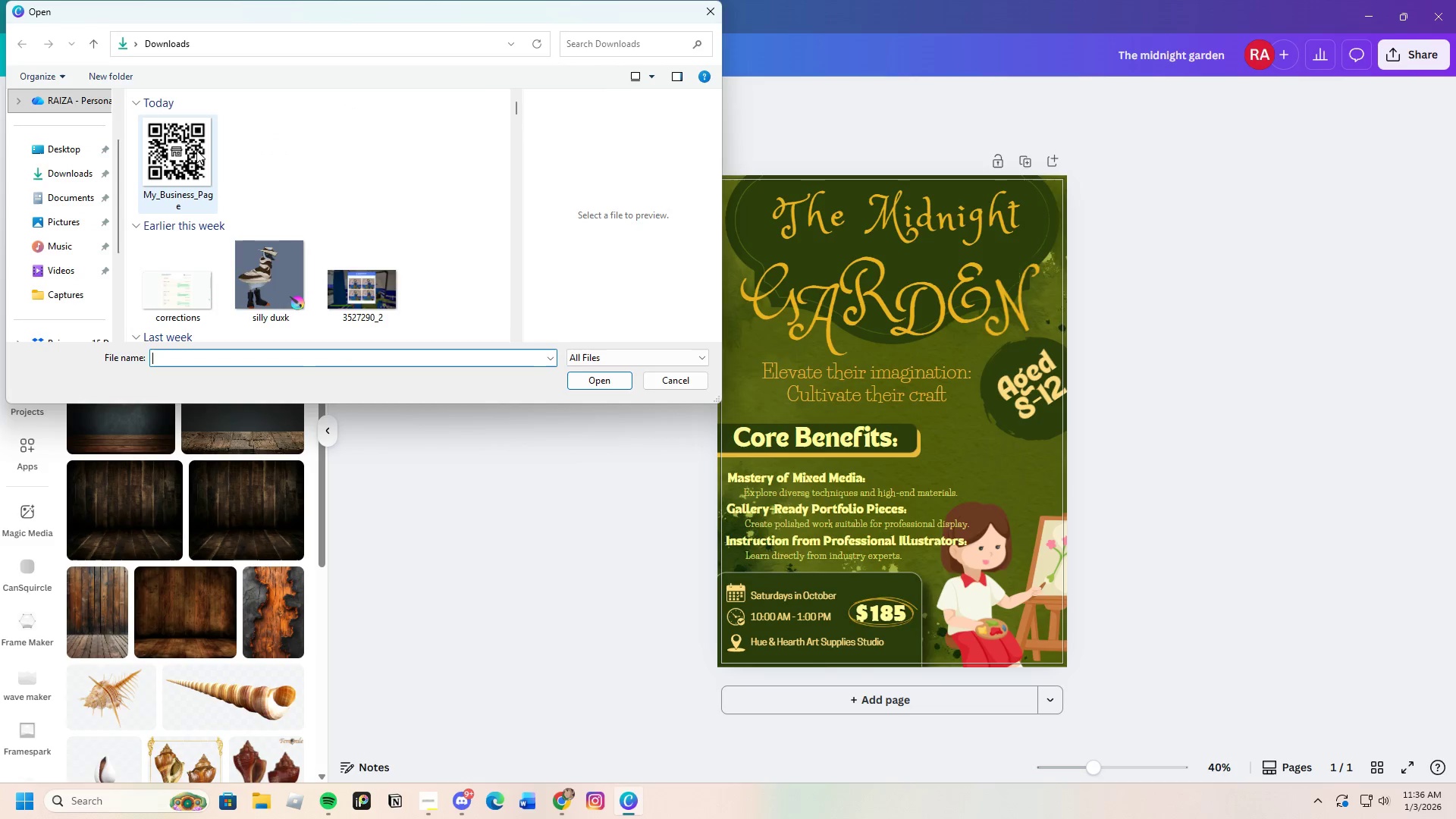 
left_click([197, 158])
 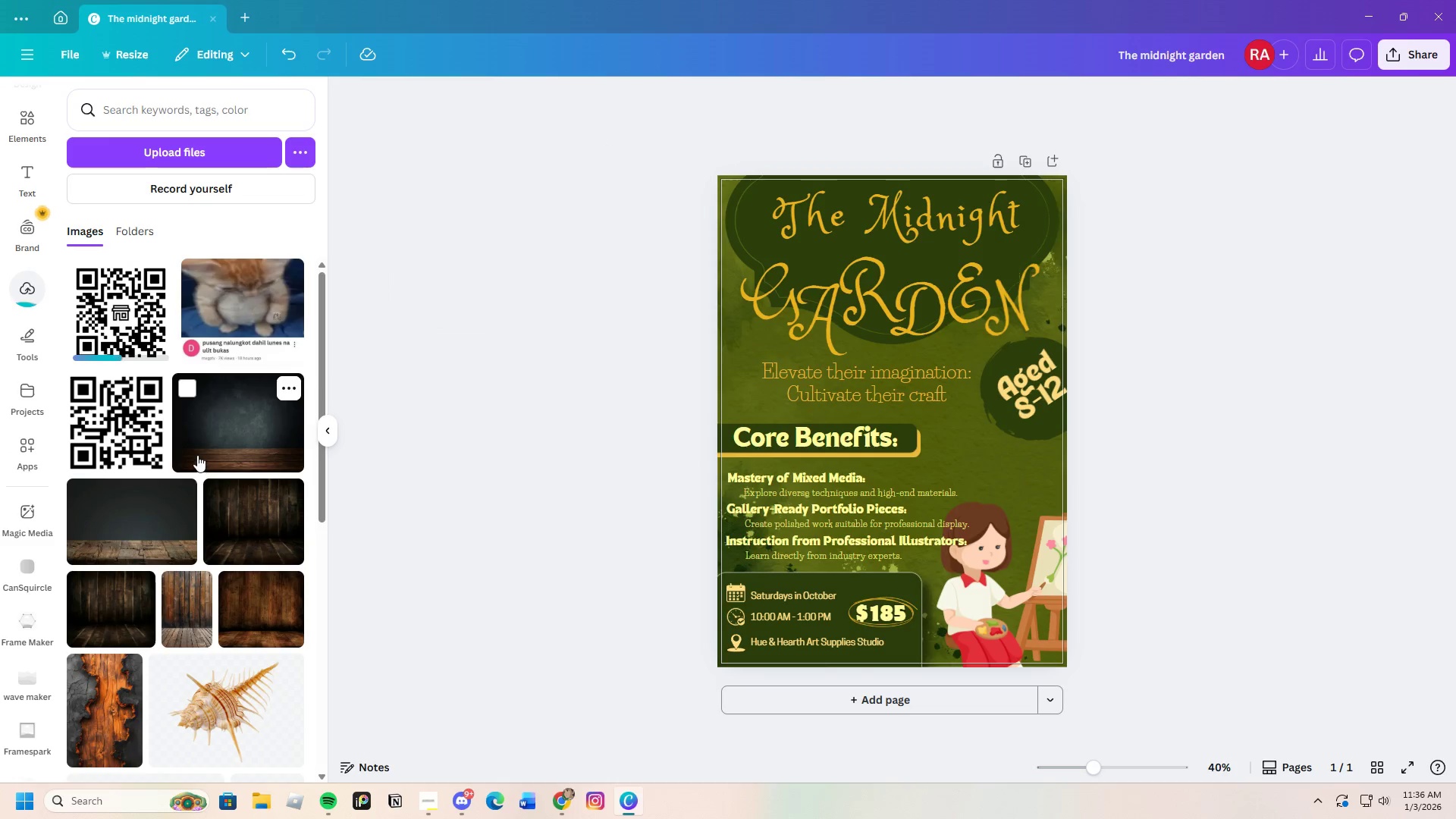 
mouse_move([160, 403])
 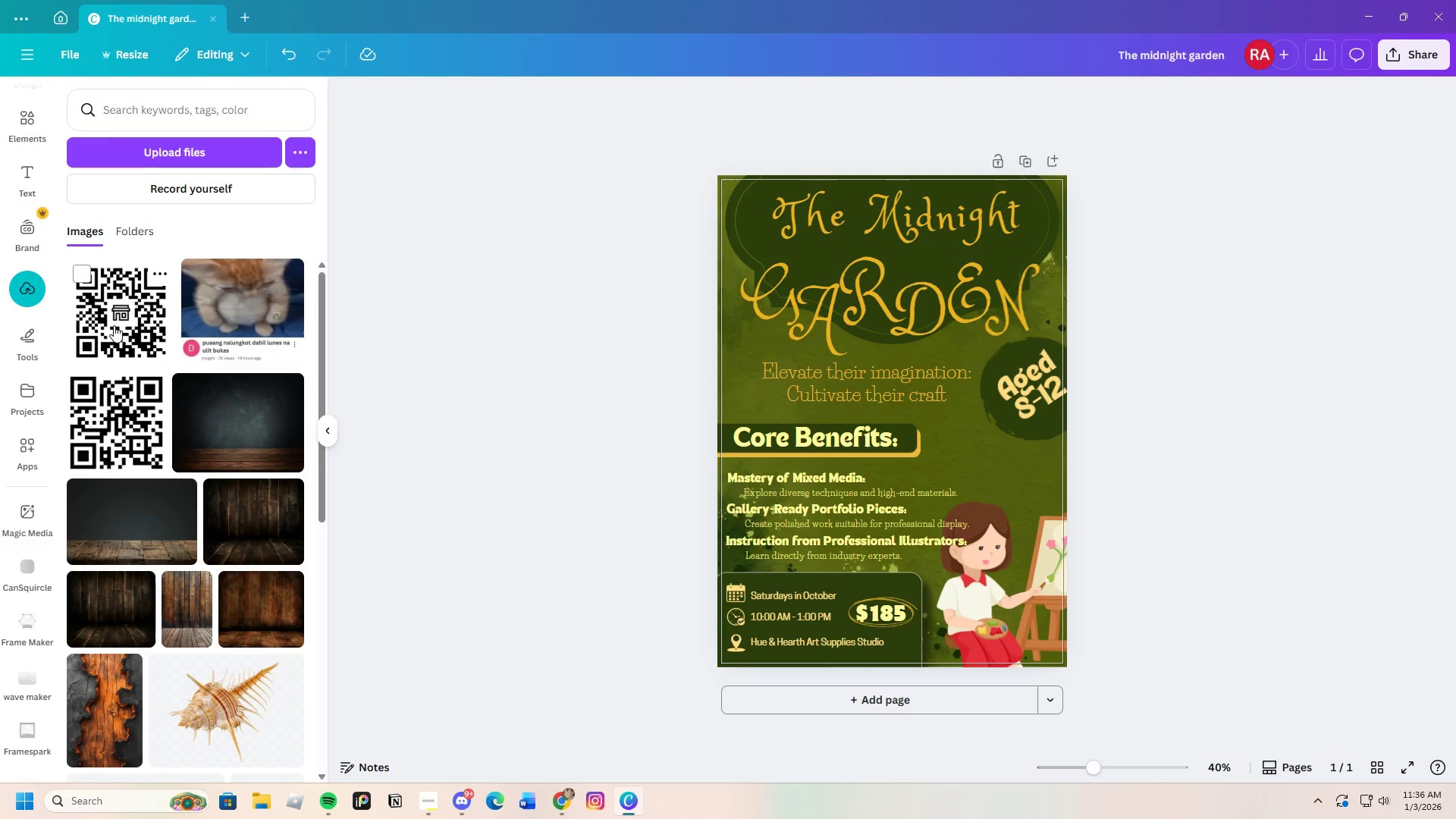 
left_click([114, 324])
 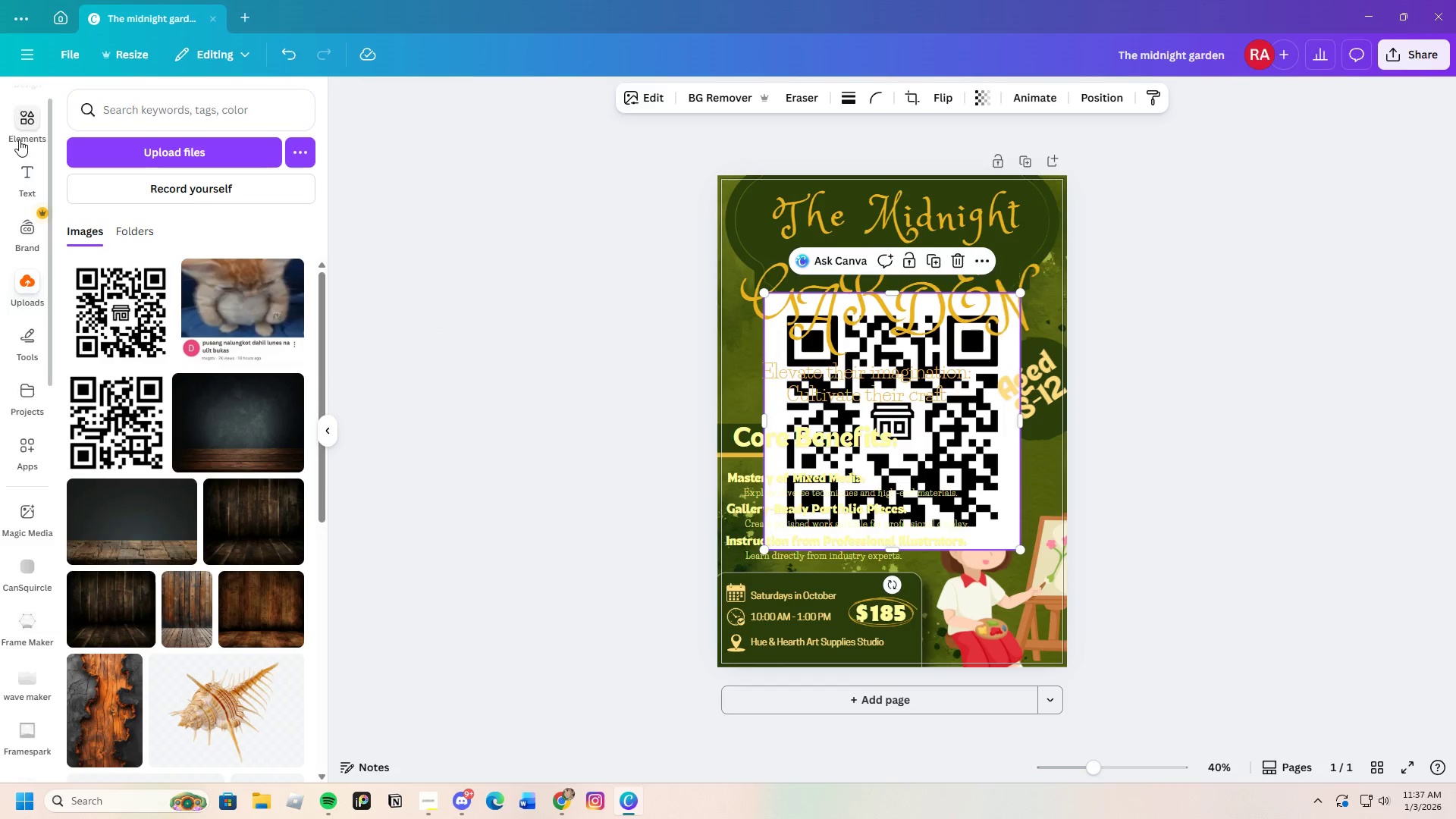 
left_click([19, 140])
 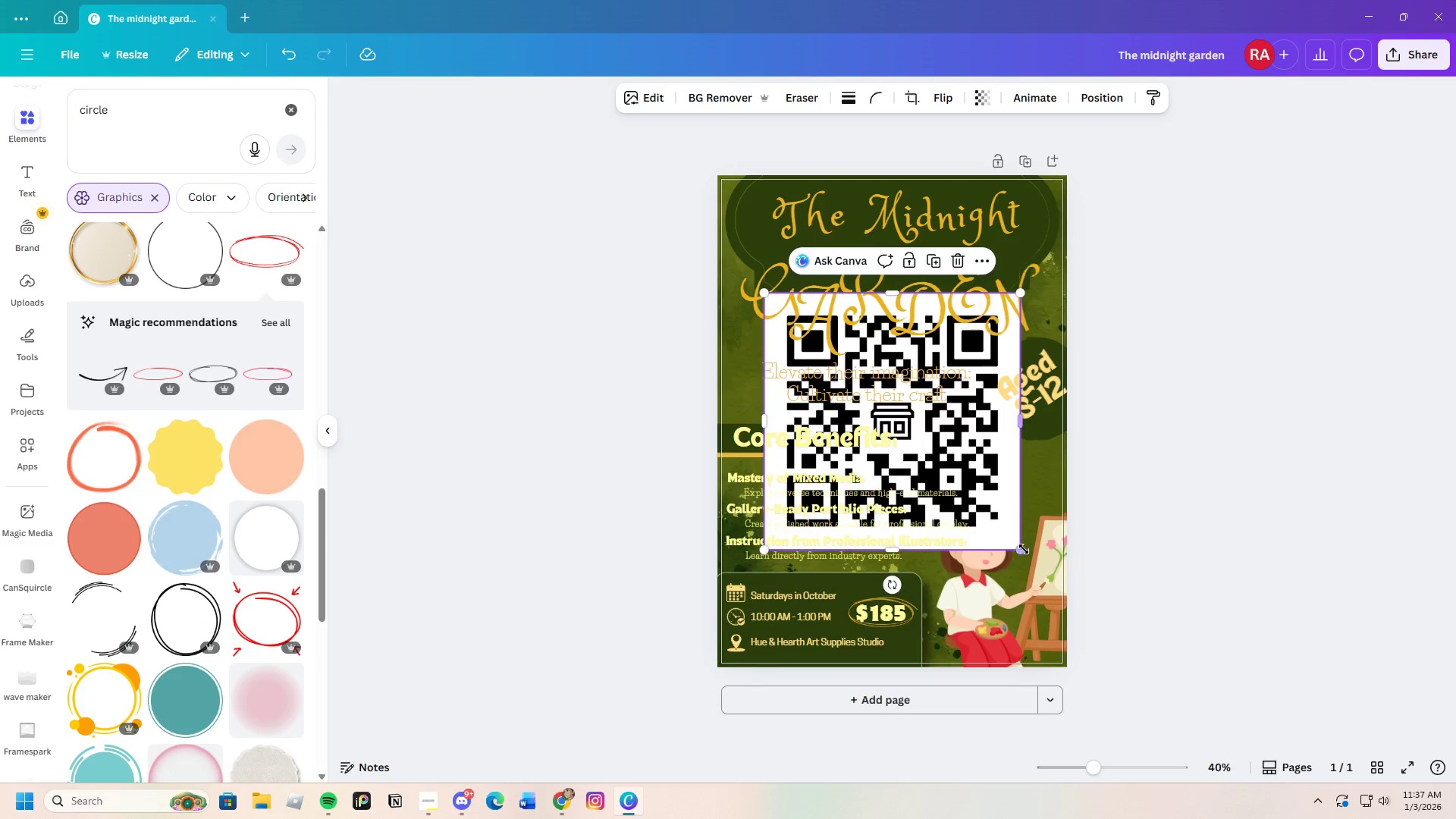 
left_click_drag(start_coordinate=[1023, 551], to_coordinate=[869, 358])
 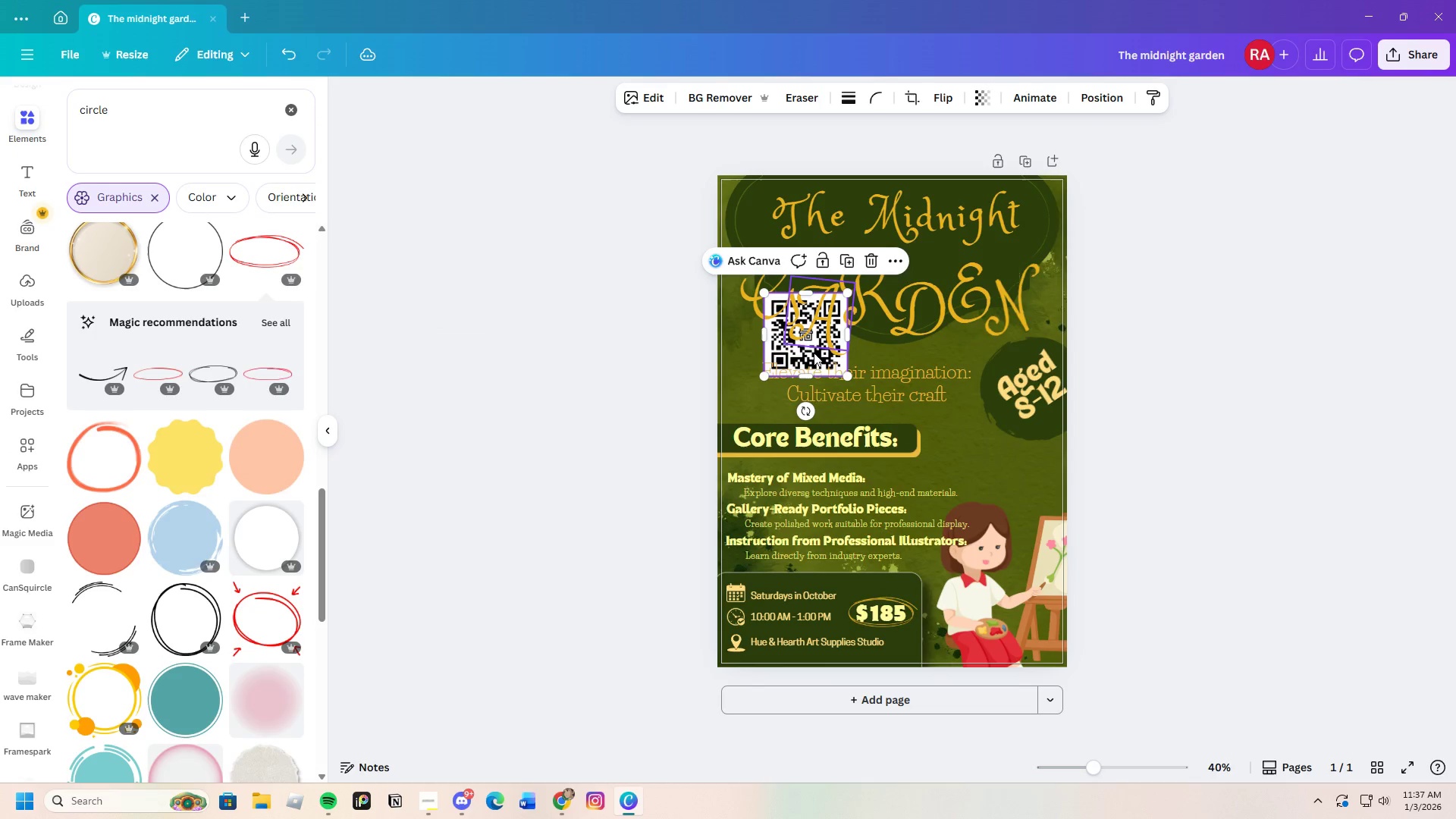 
left_click_drag(start_coordinate=[814, 356], to_coordinate=[981, 475])
 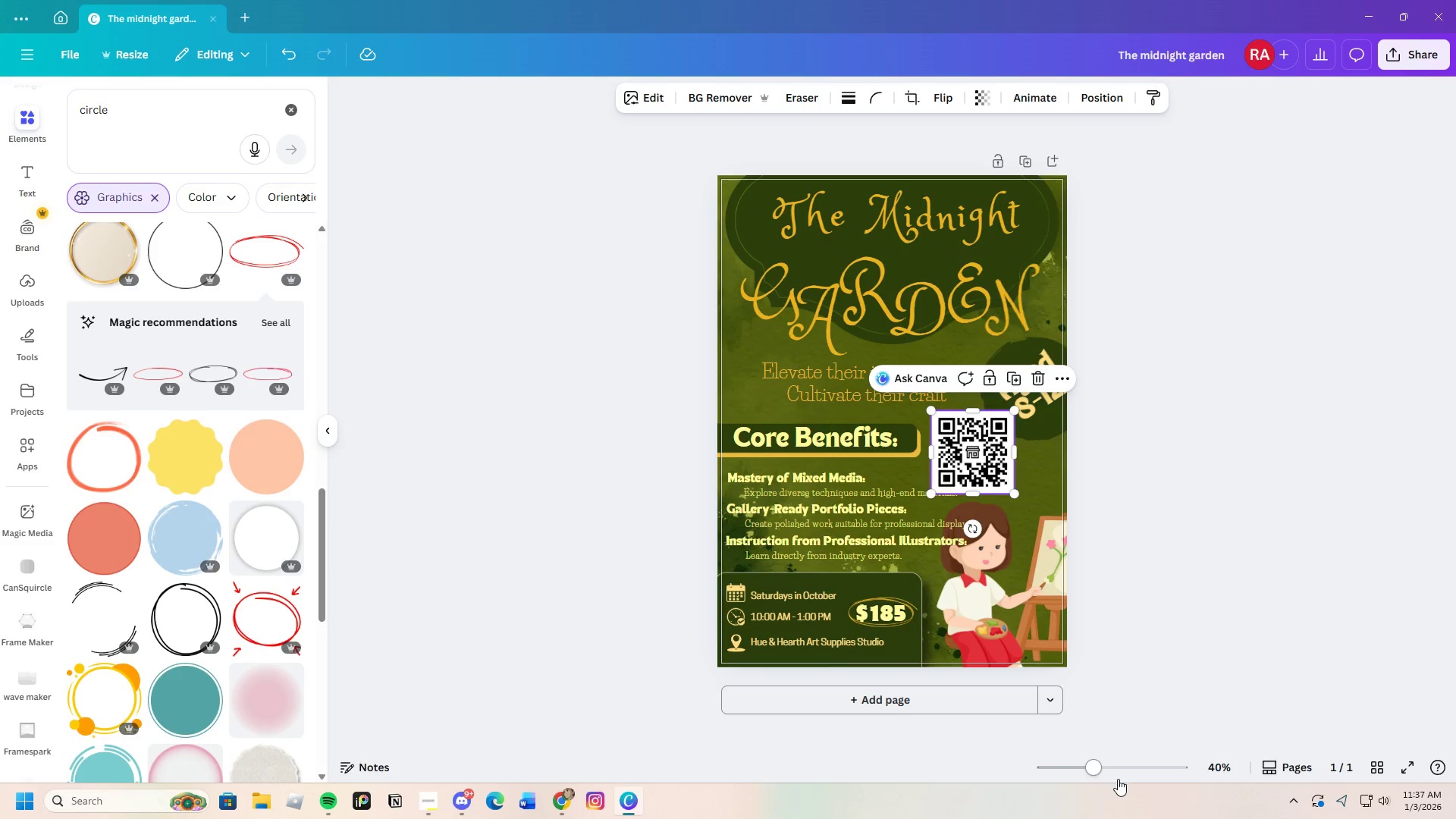 
left_click_drag(start_coordinate=[1104, 759], to_coordinate=[1132, 768])
 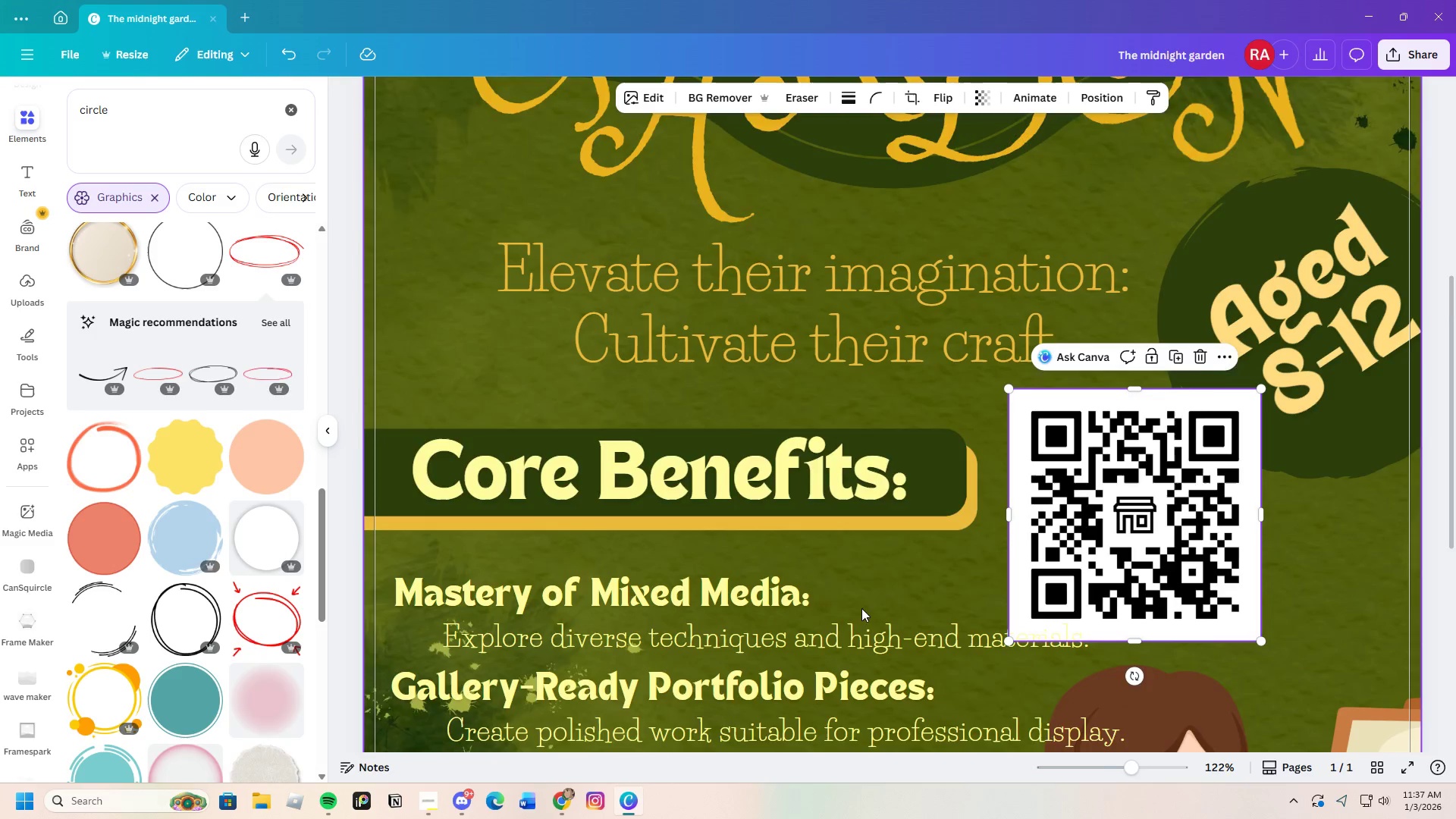 
scroll: coordinate [789, 570], scroll_direction: down, amount: 2.0
 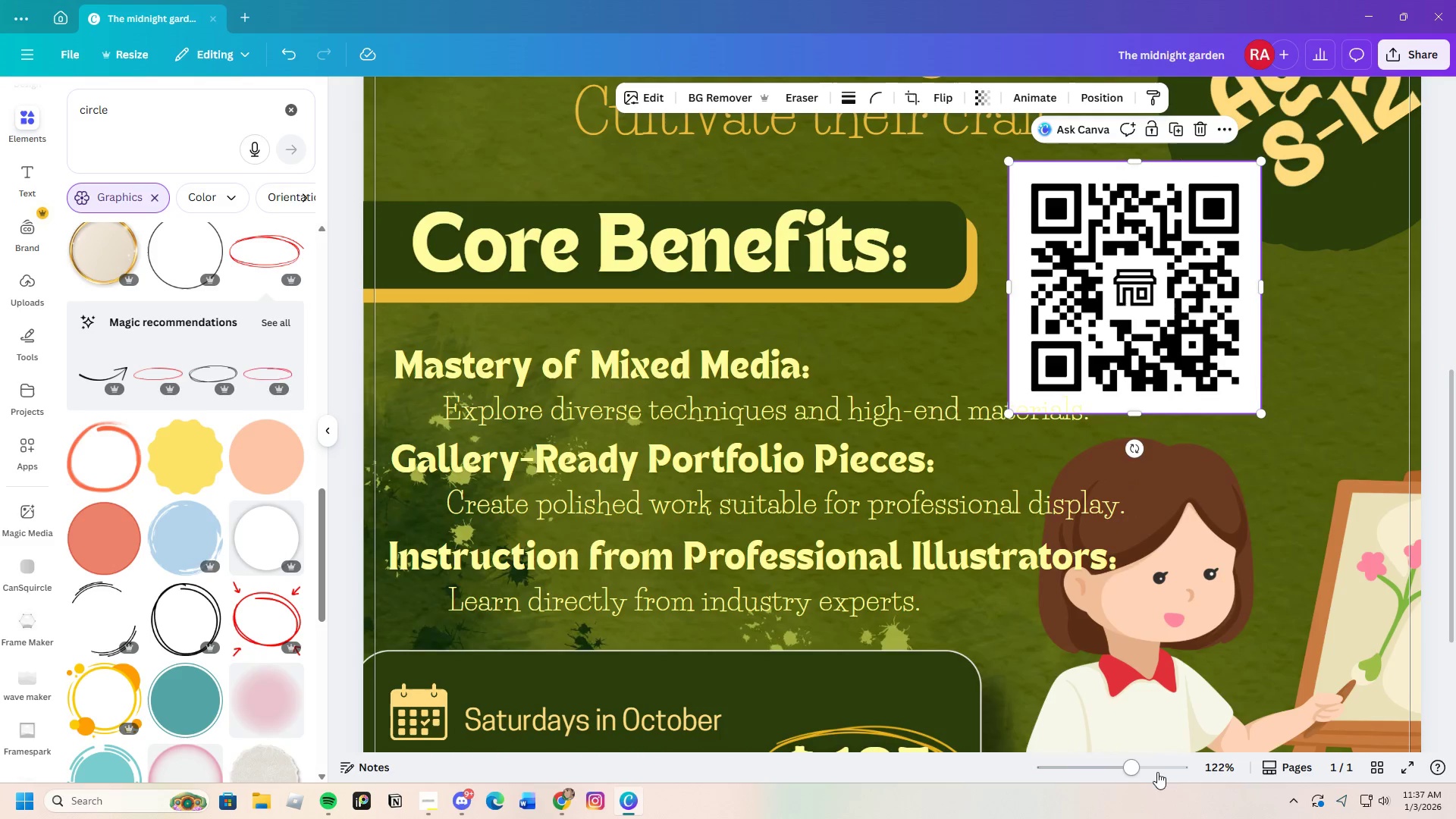 
left_click_drag(start_coordinate=[1133, 767], to_coordinate=[1115, 771])
 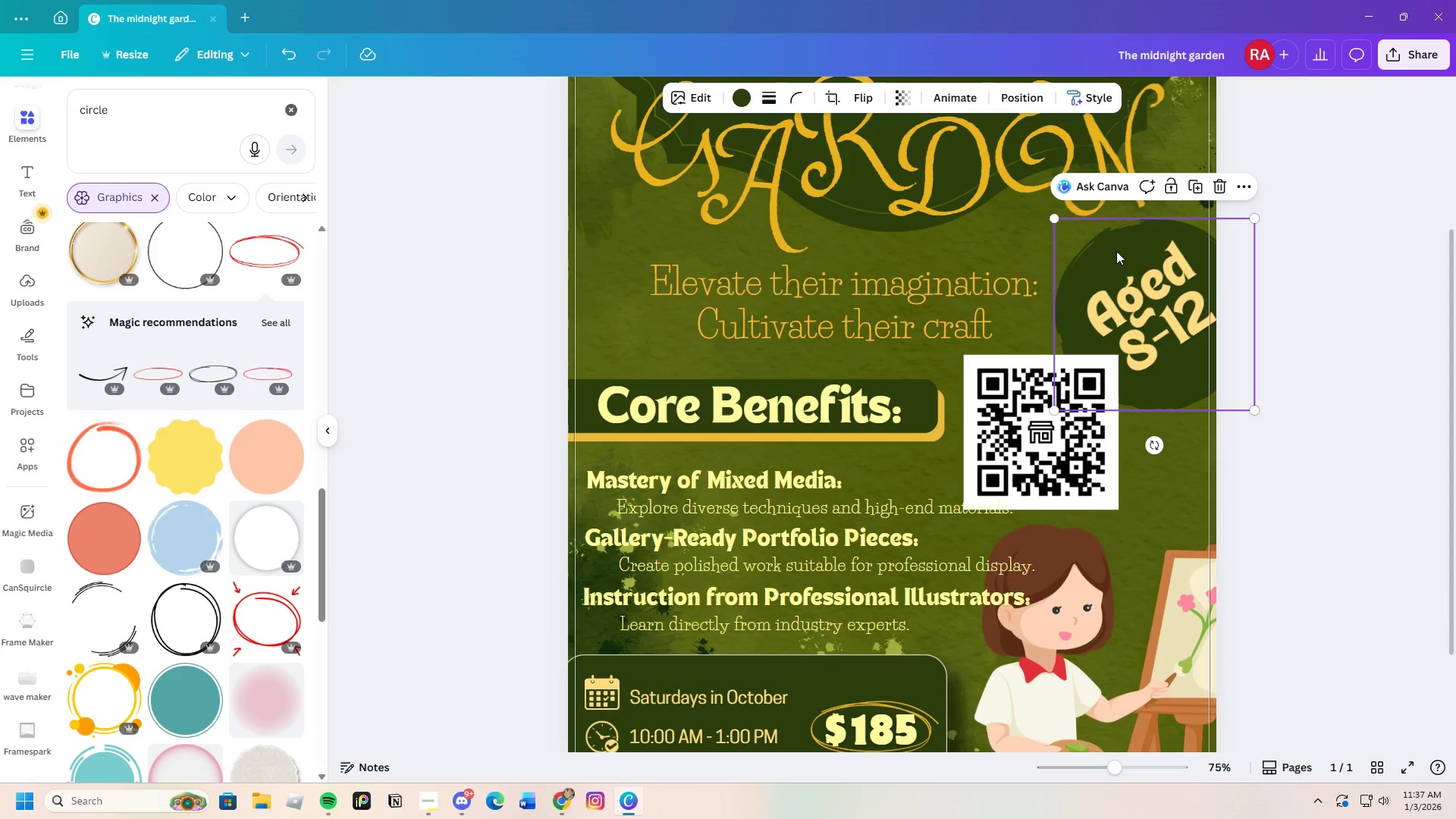 
left_click([1116, 251])
 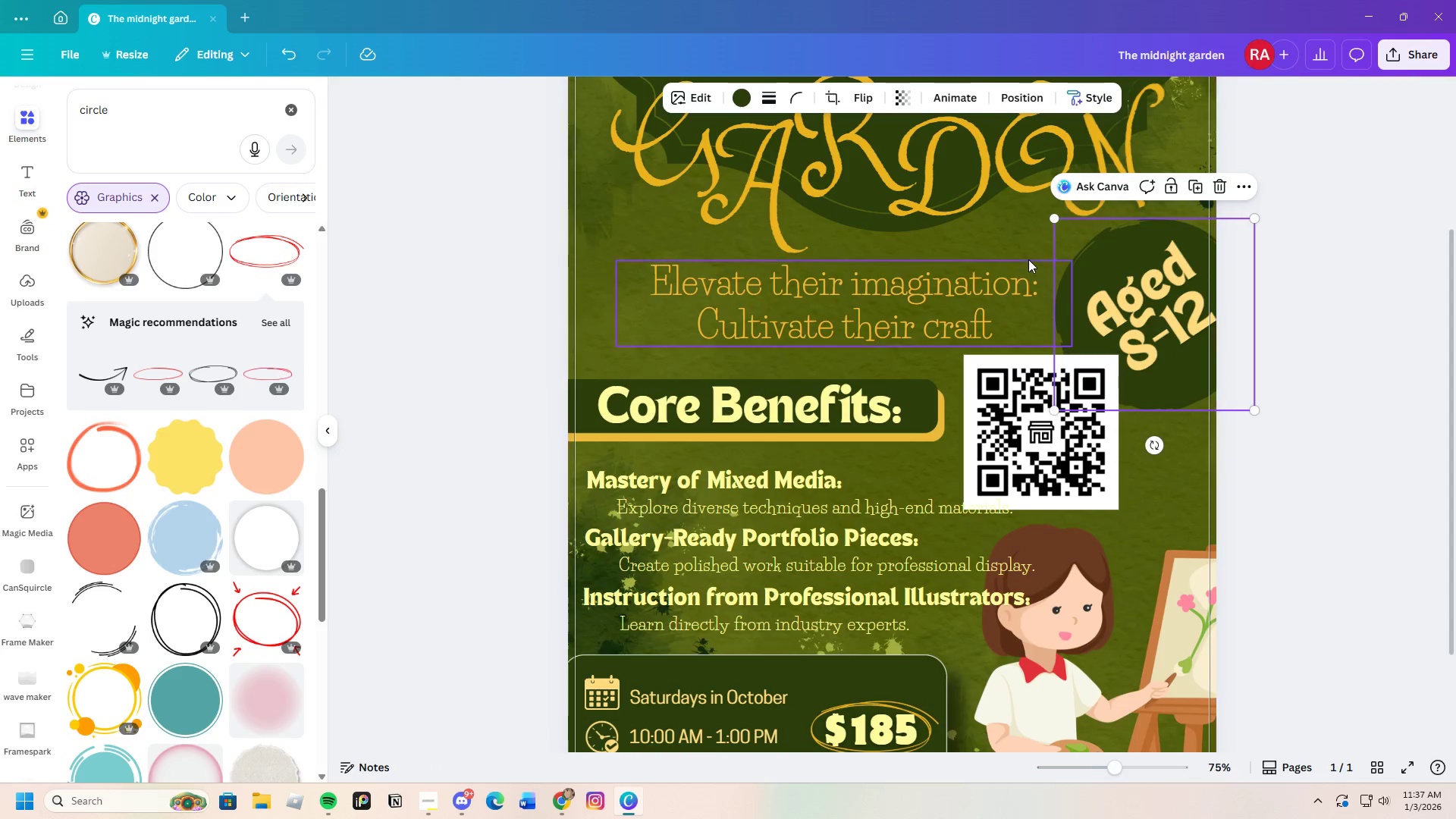 
left_click_drag(start_coordinate=[1032, 253], to_coordinate=[1231, 369])
 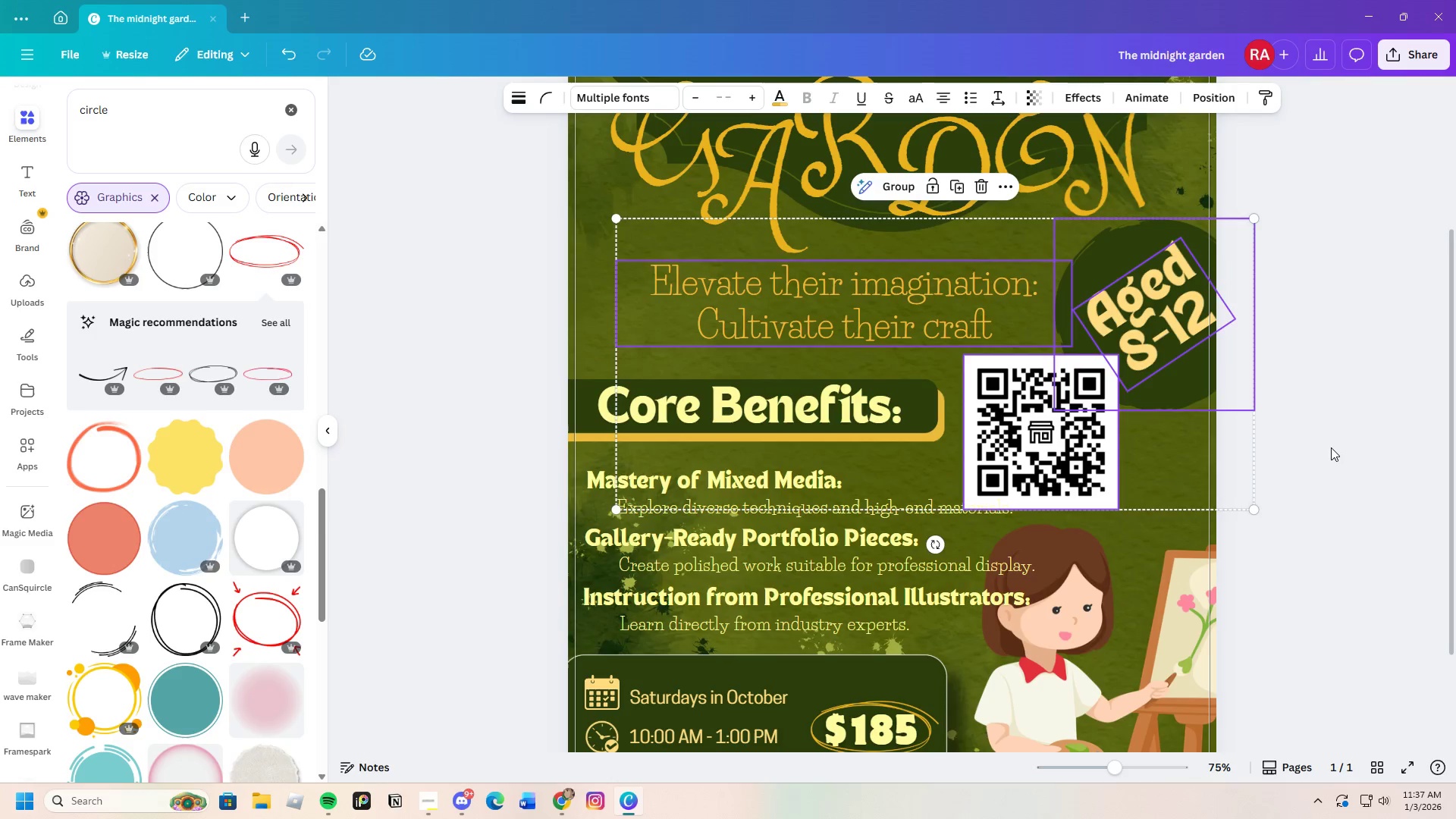 
left_click([1332, 447])
 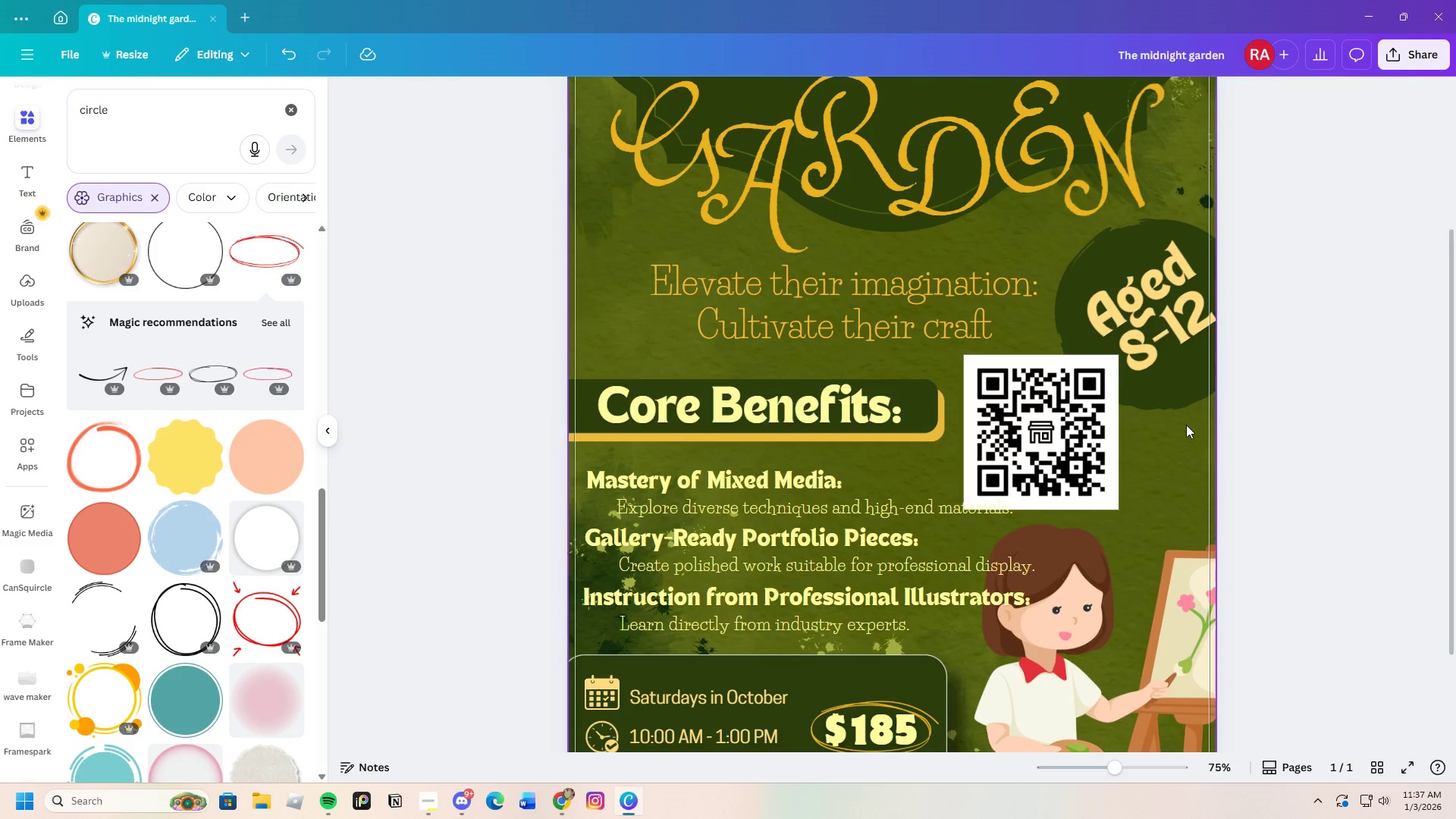 
left_click_drag(start_coordinate=[1186, 425], to_coordinate=[1163, 299])
 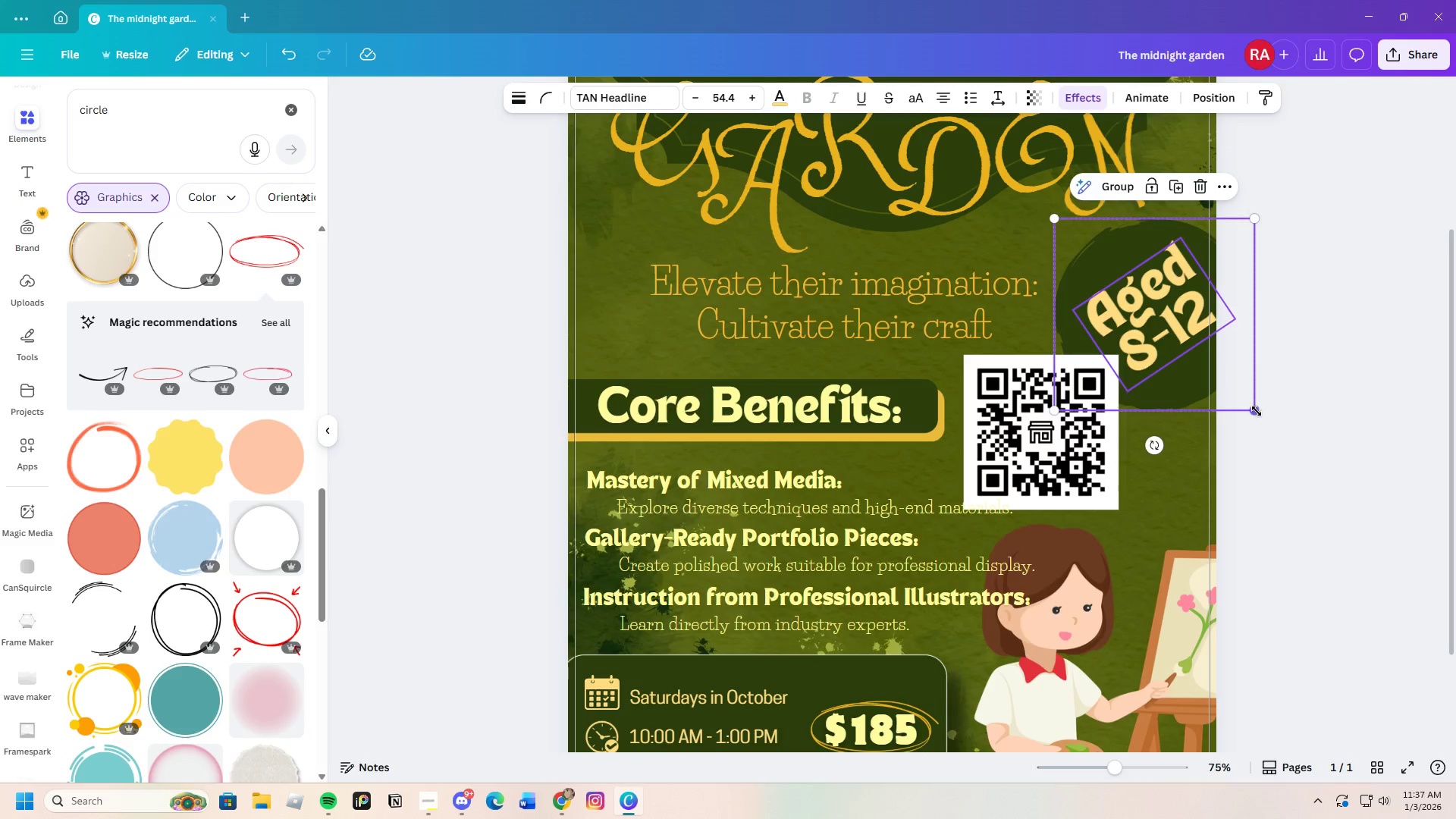 
left_click_drag(start_coordinate=[1257, 411], to_coordinate=[1181, 354])
 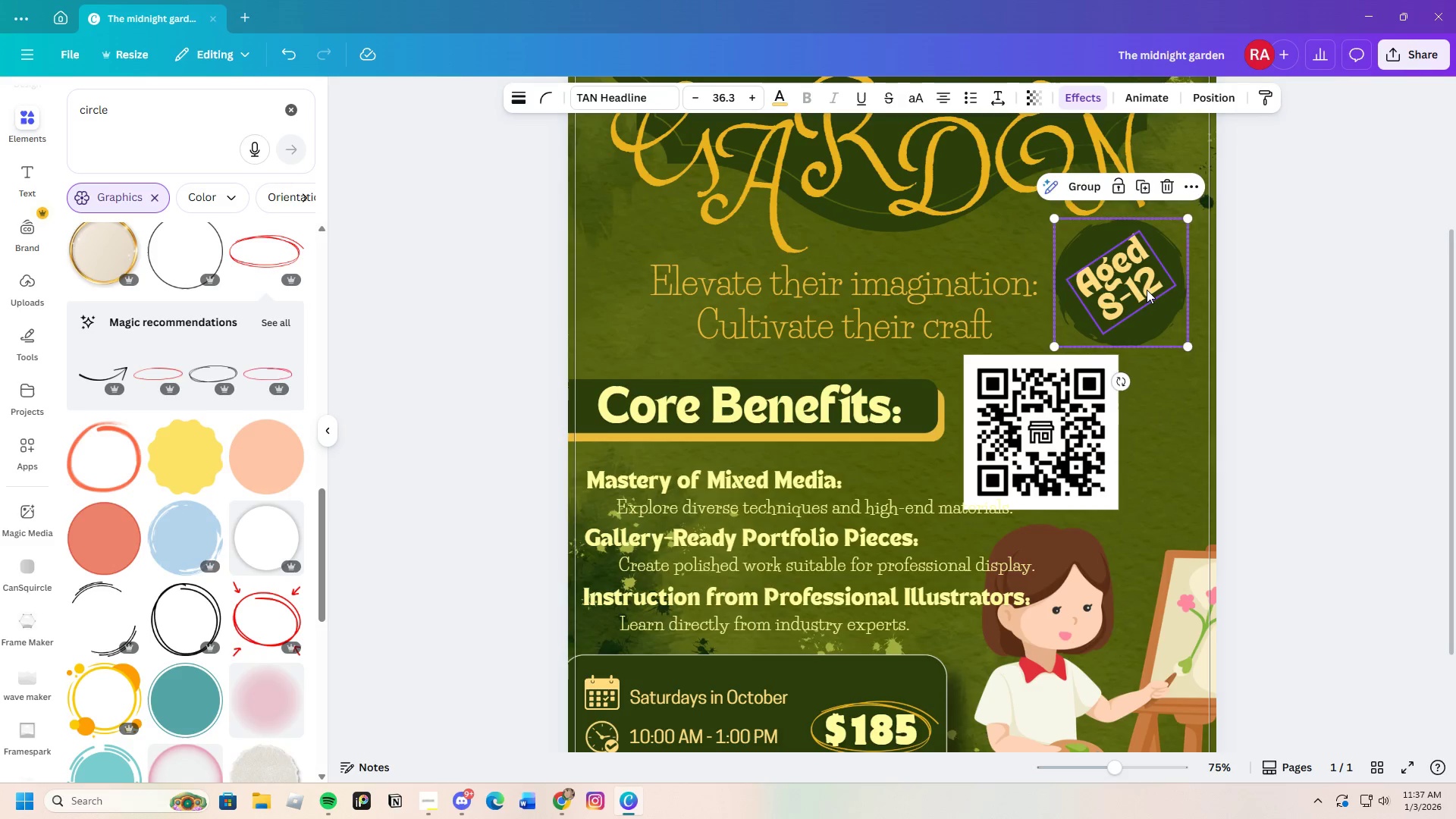 
left_click_drag(start_coordinate=[1147, 290], to_coordinate=[1183, 293])
 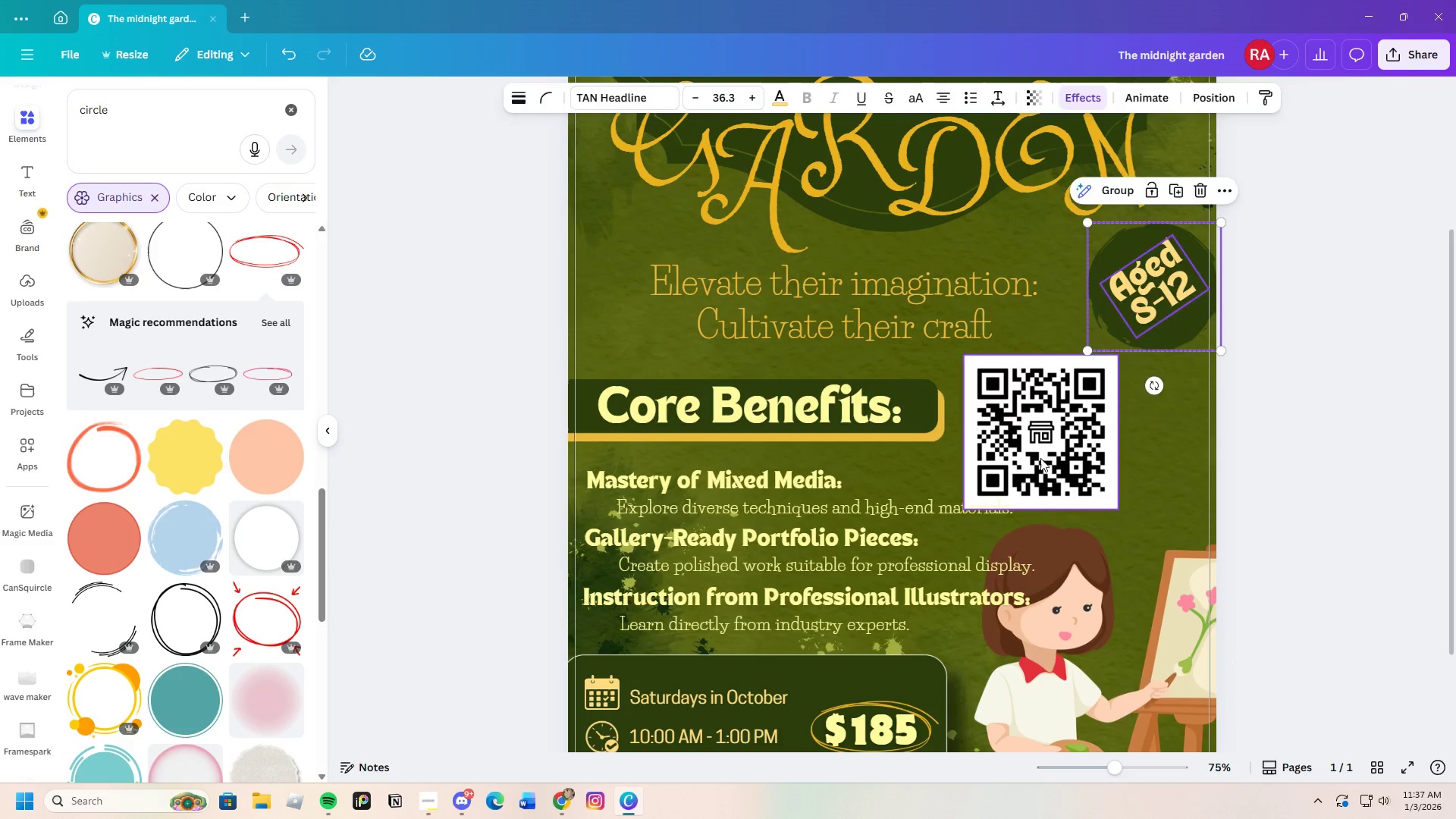 
left_click_drag(start_coordinate=[1050, 450], to_coordinate=[1126, 463])
 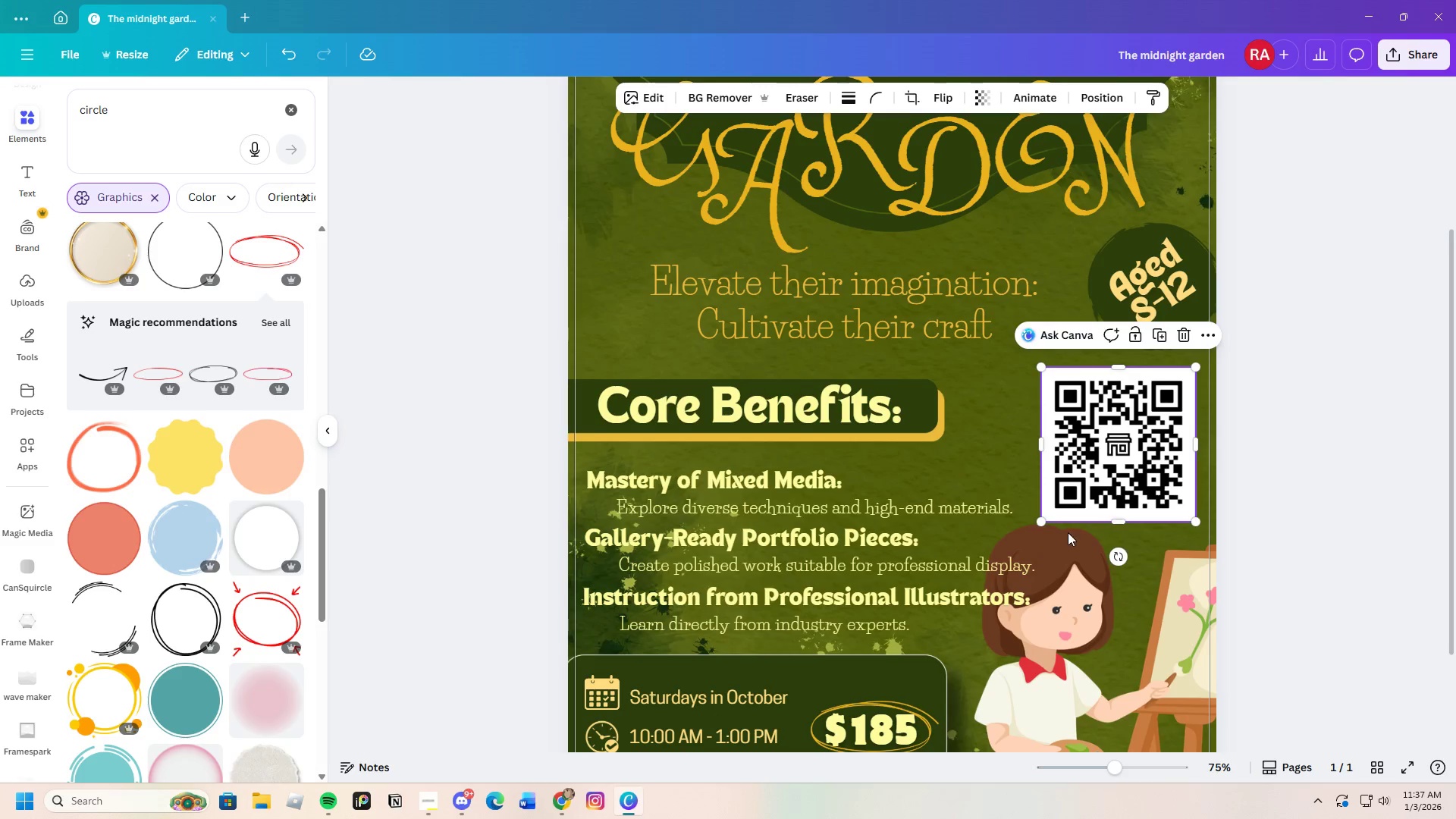 
scroll: coordinate [1067, 533], scroll_direction: down, amount: 2.0
 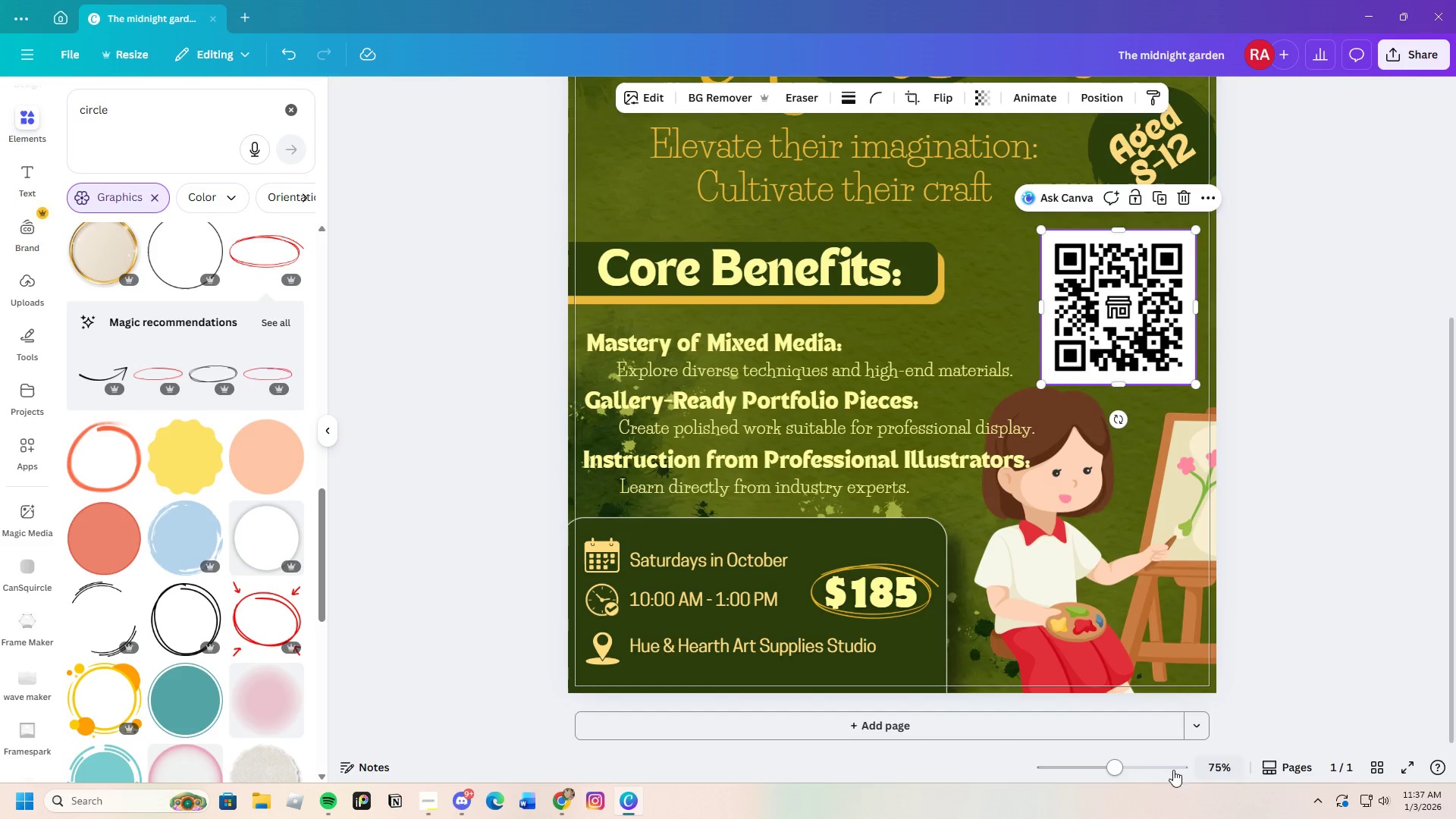 
left_click_drag(start_coordinate=[1134, 770], to_coordinate=[1107, 770])
 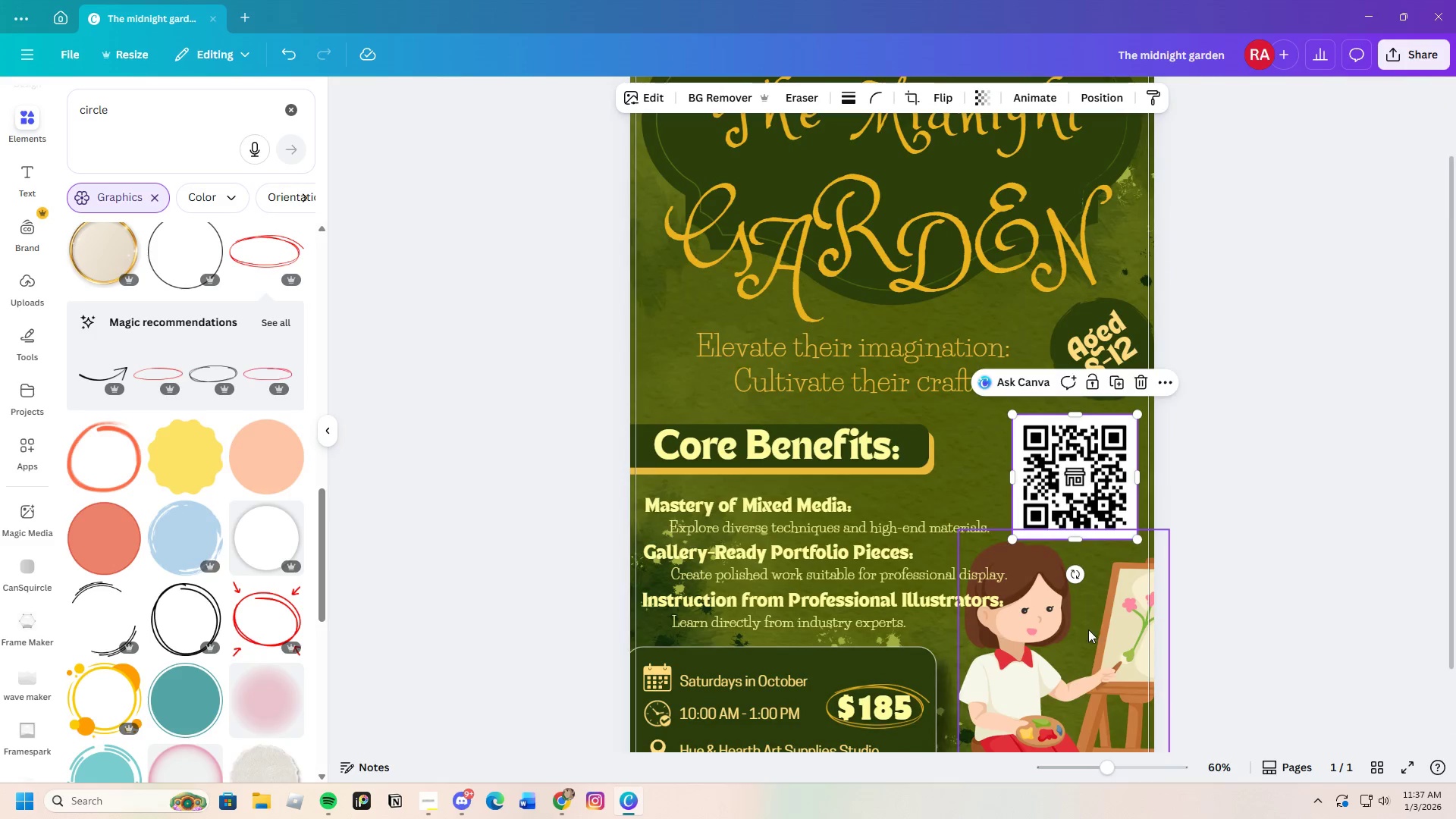 
left_click_drag(start_coordinate=[1064, 556], to_coordinate=[1132, 479])
 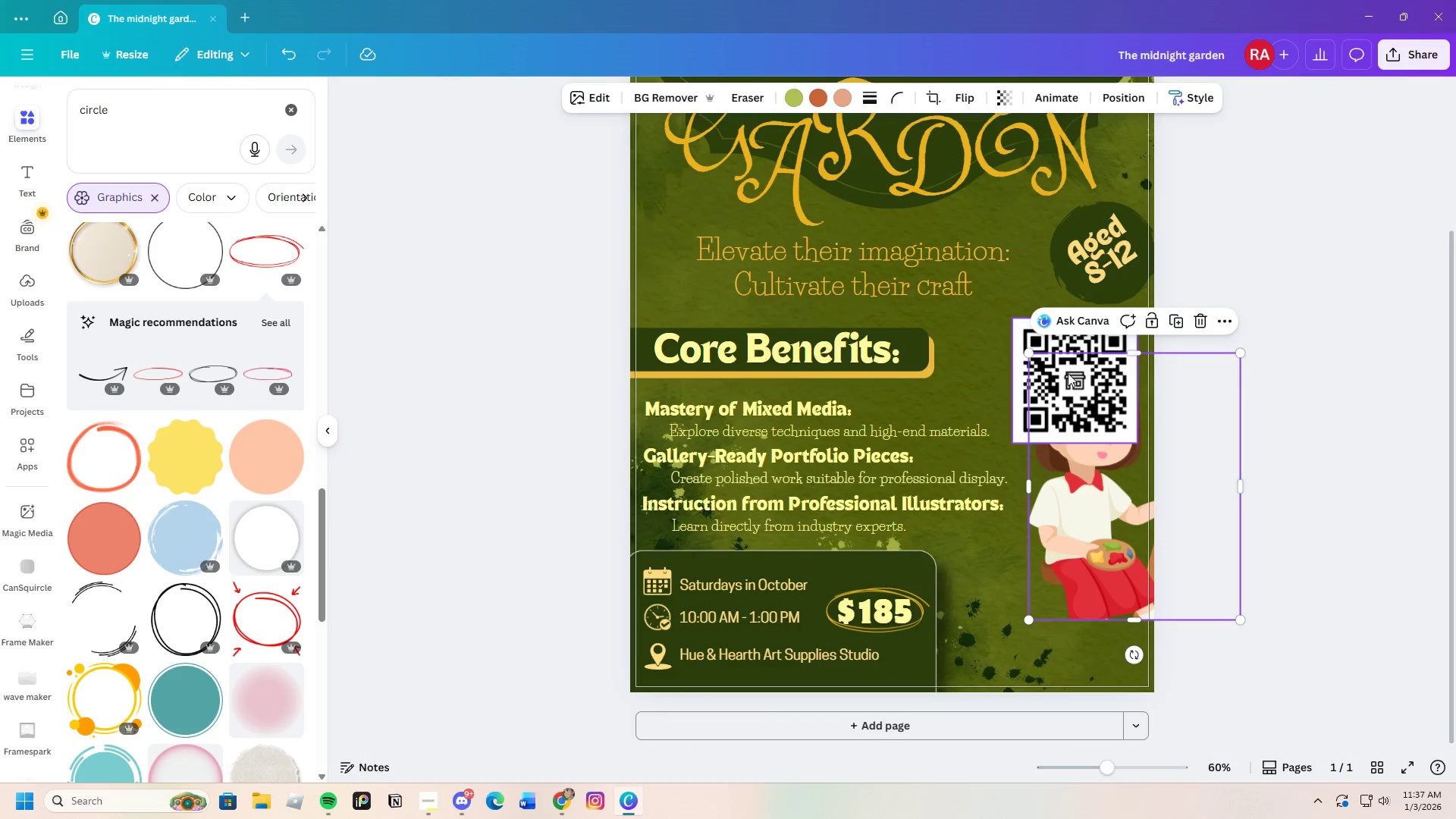 
scroll: coordinate [1074, 581], scroll_direction: down, amount: 3.0
 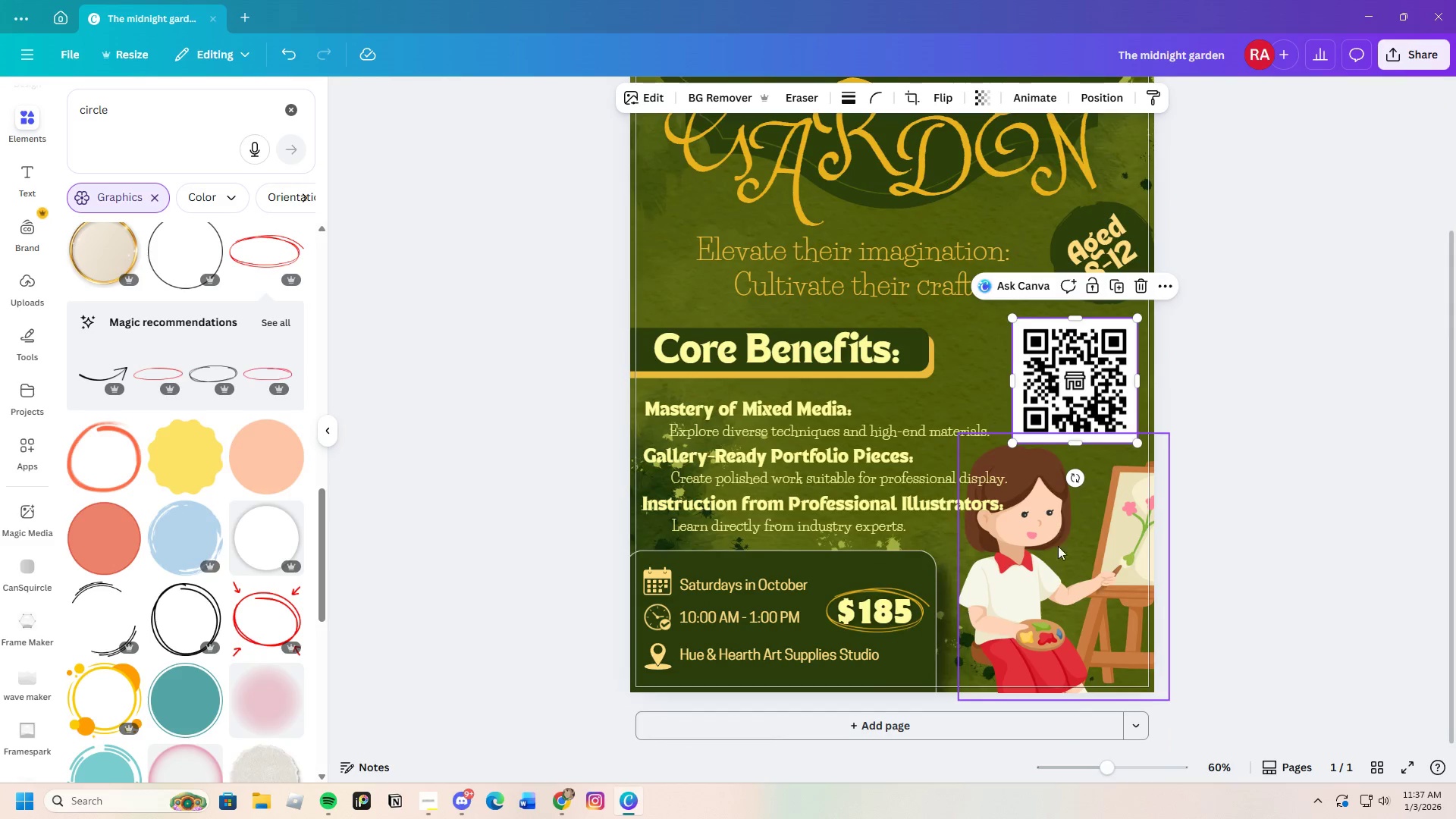 
left_click_drag(start_coordinate=[1068, 373], to_coordinate=[1126, 413])
 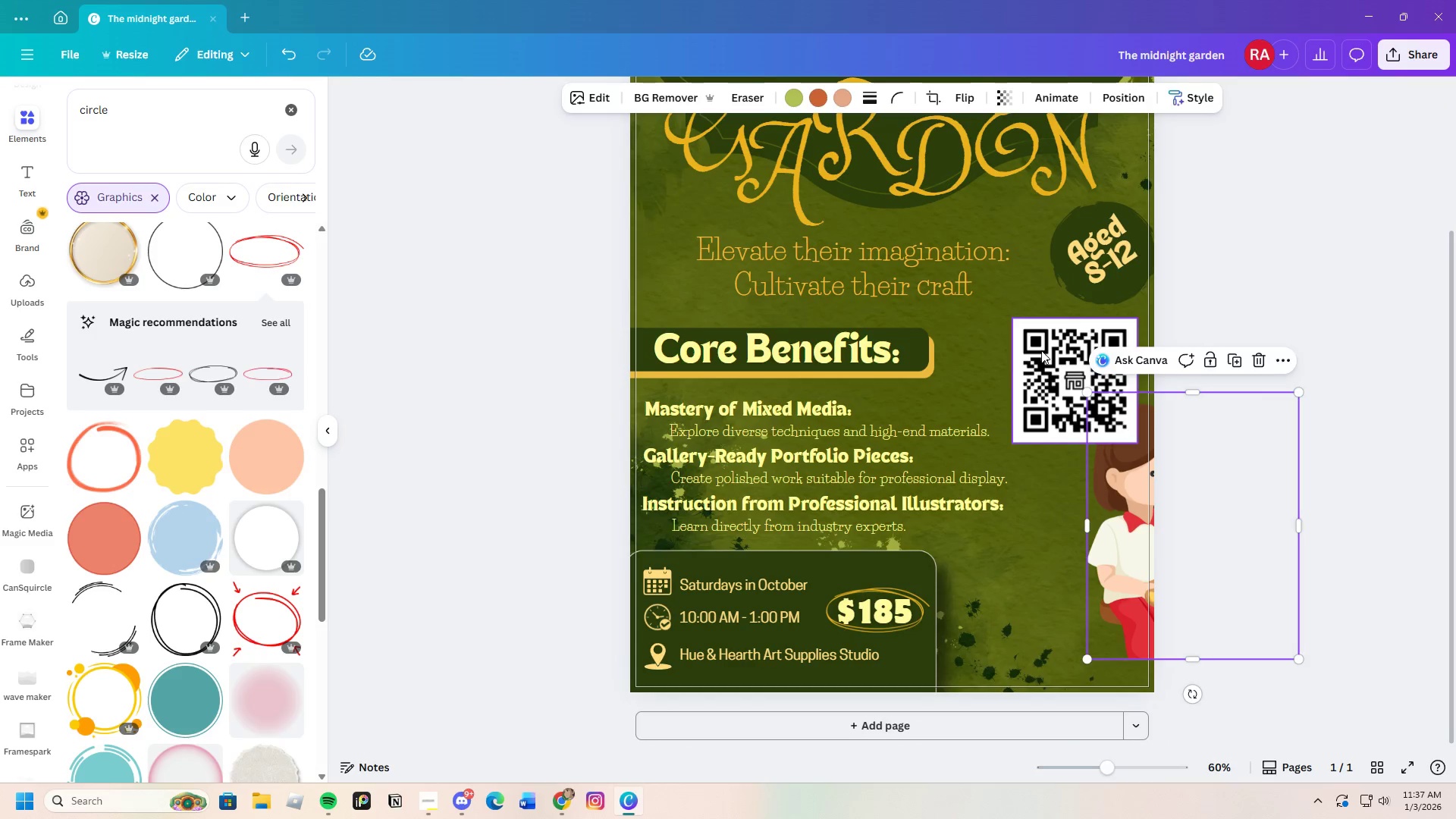 
left_click_drag(start_coordinate=[1041, 350], to_coordinate=[977, 592])
 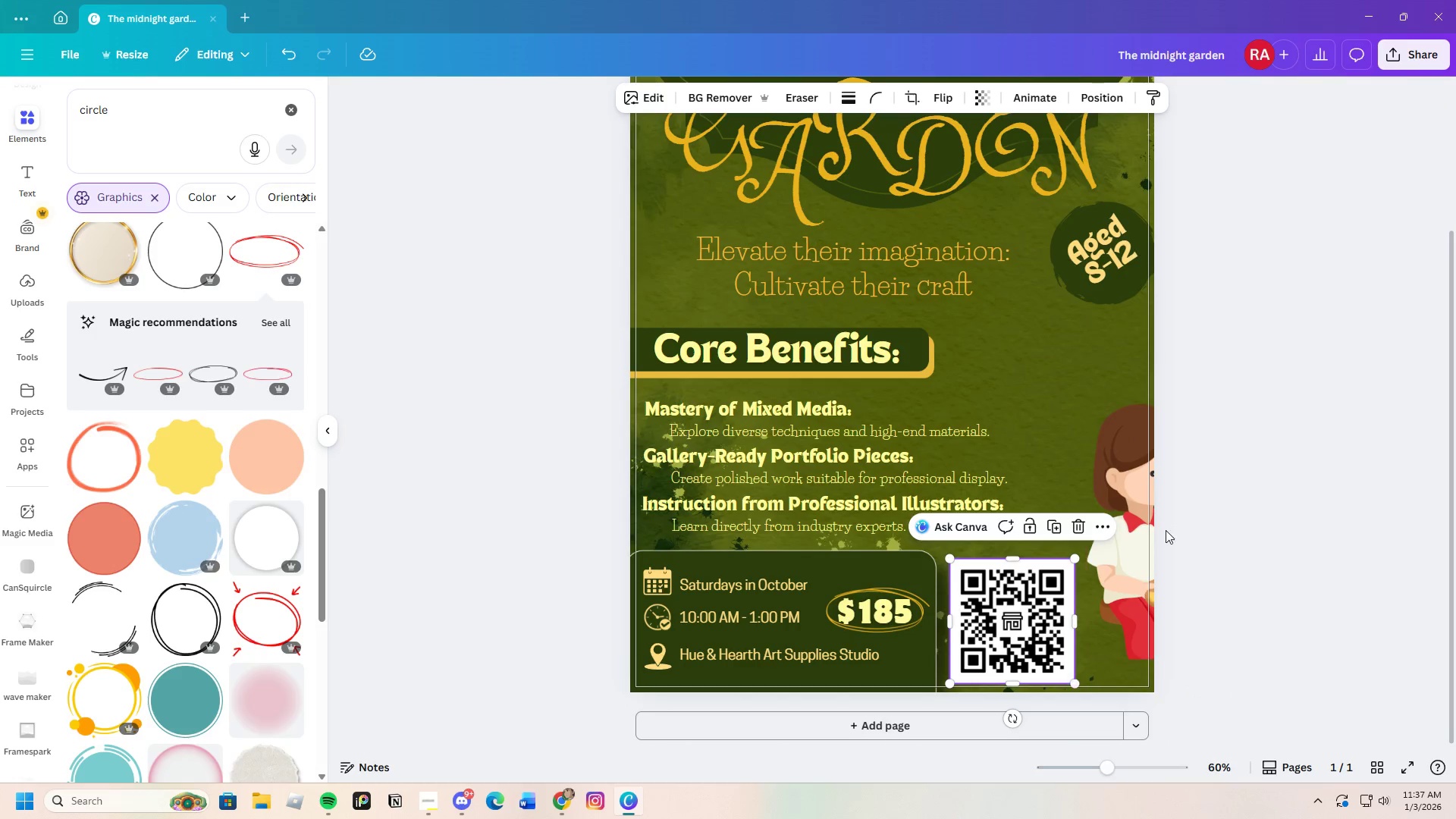 
left_click_drag(start_coordinate=[1131, 447], to_coordinate=[1031, 454])
 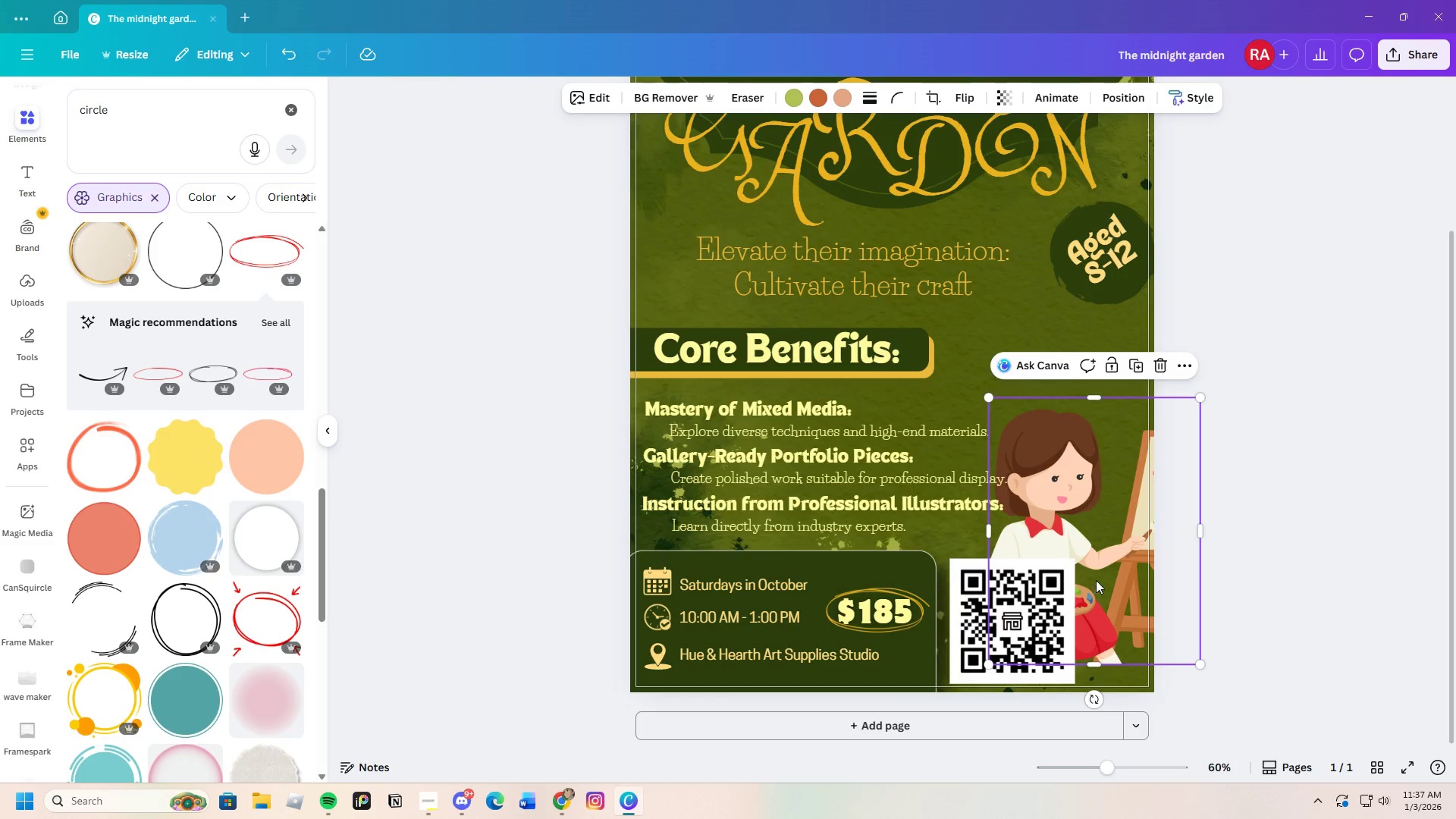 
left_click_drag(start_coordinate=[1100, 574], to_coordinate=[1055, 603])
 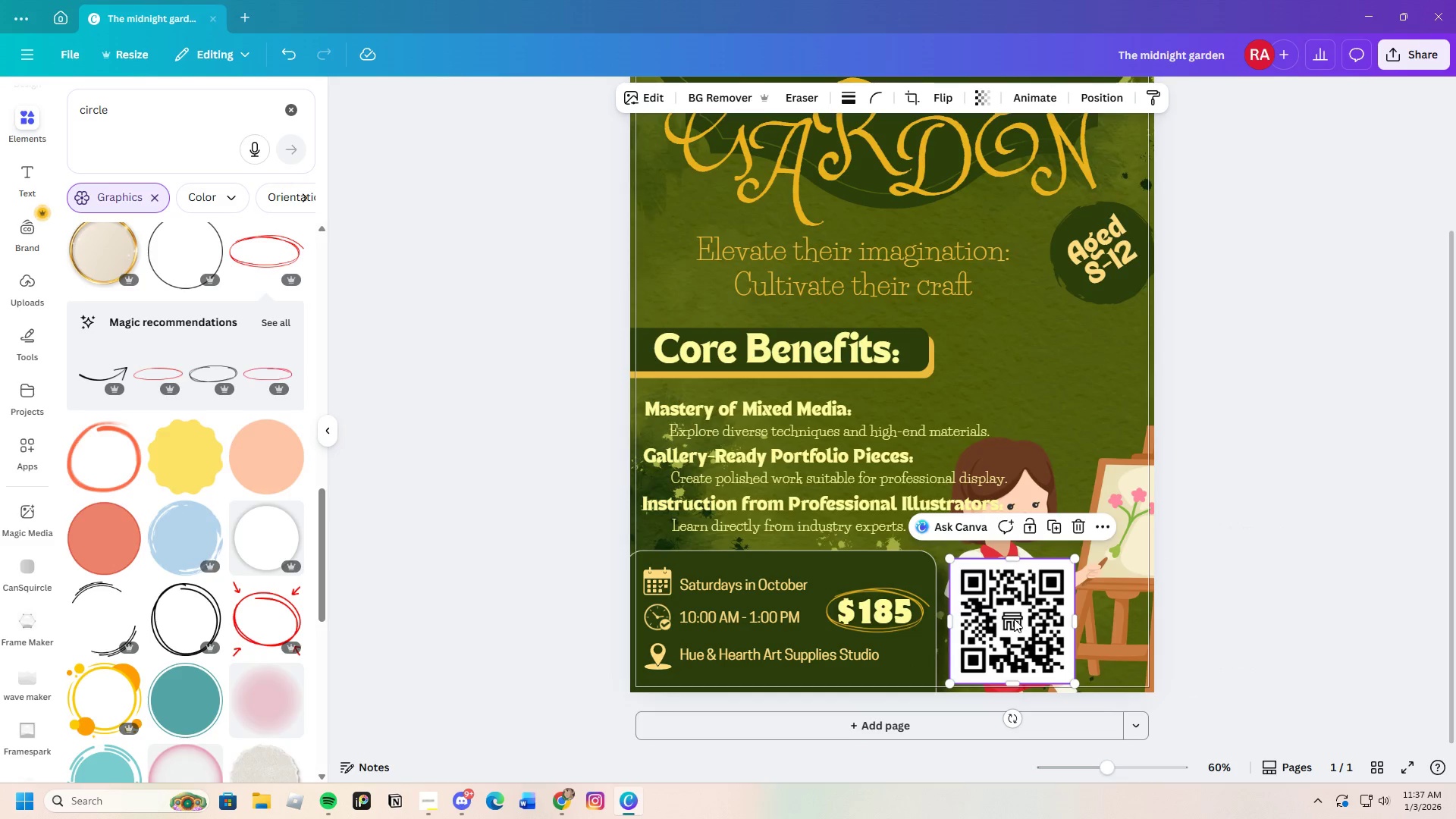 
left_click_drag(start_coordinate=[1034, 601], to_coordinate=[1038, 601])
 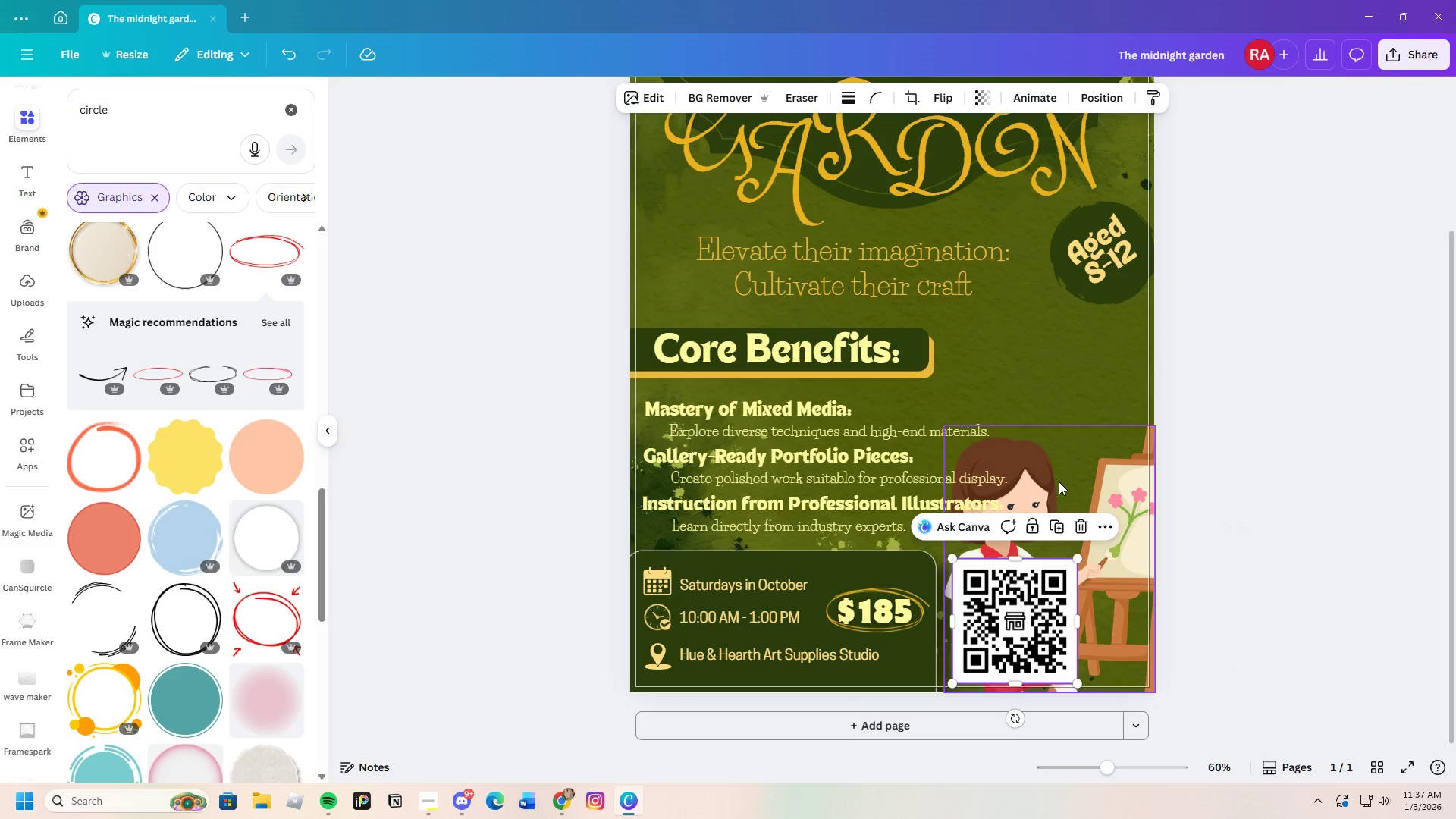 
left_click([1057, 480])
 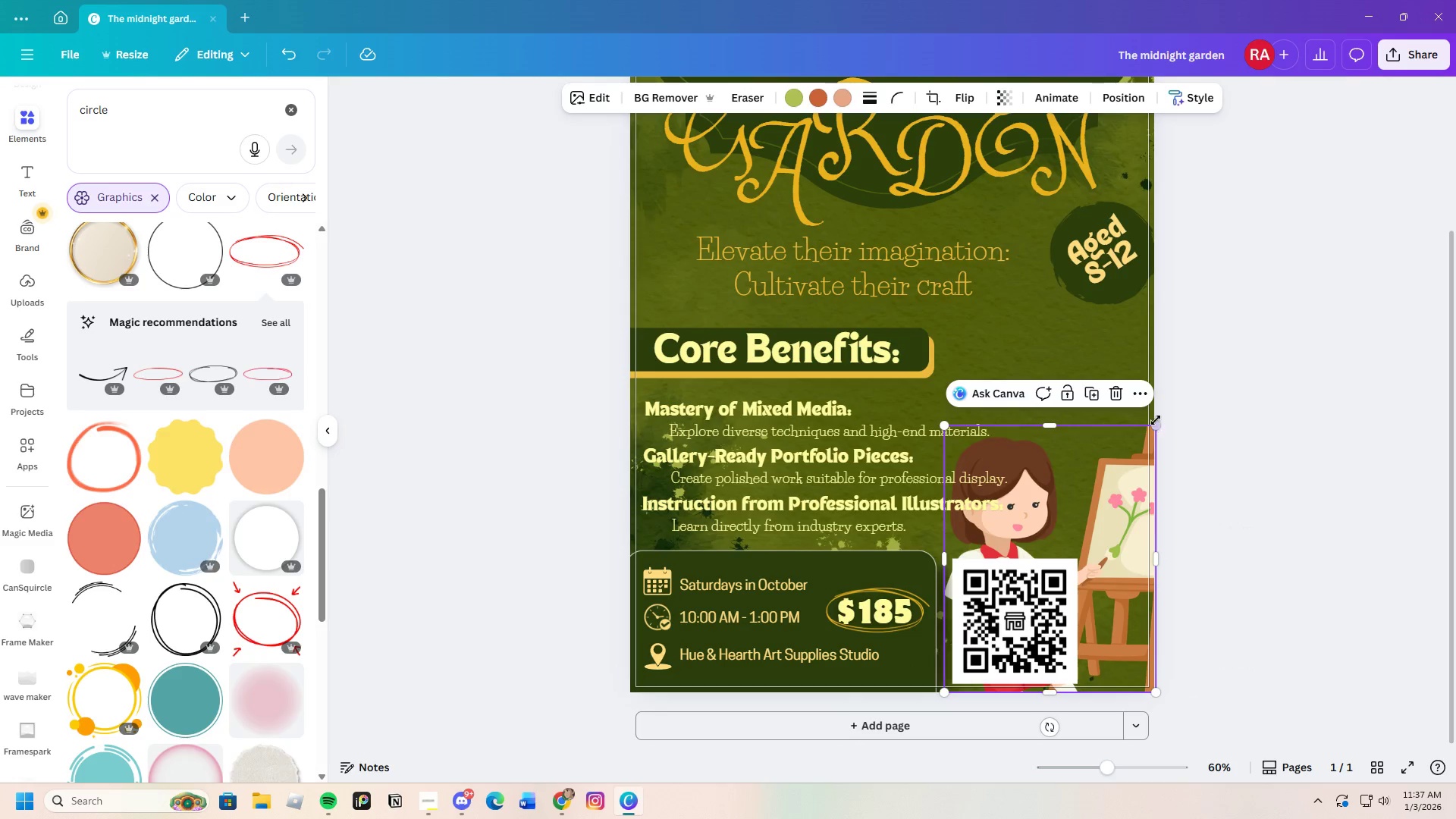 
left_click_drag(start_coordinate=[1156, 424], to_coordinate=[1171, 381])
 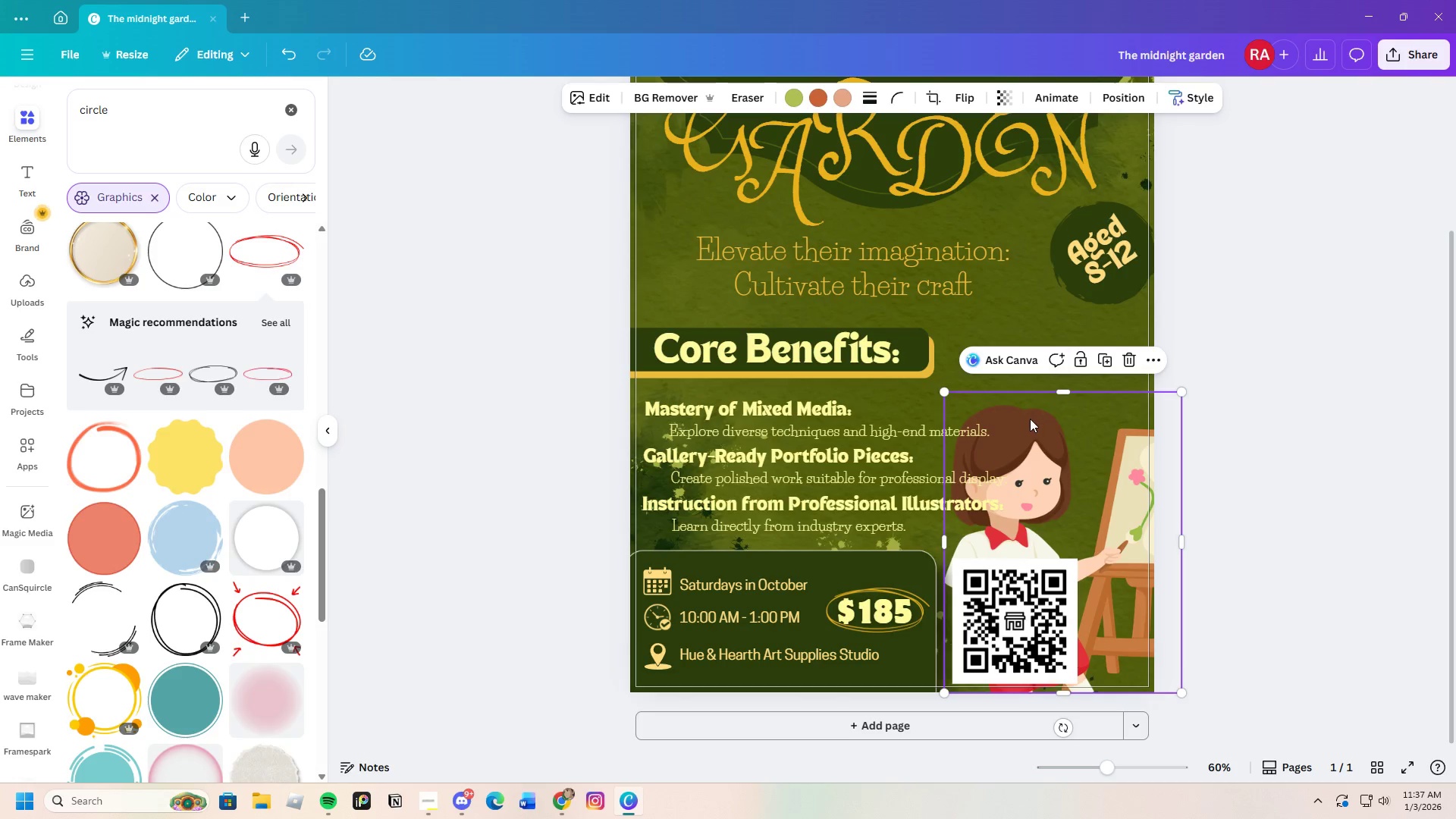 
left_click_drag(start_coordinate=[1030, 419], to_coordinate=[1008, 425])
 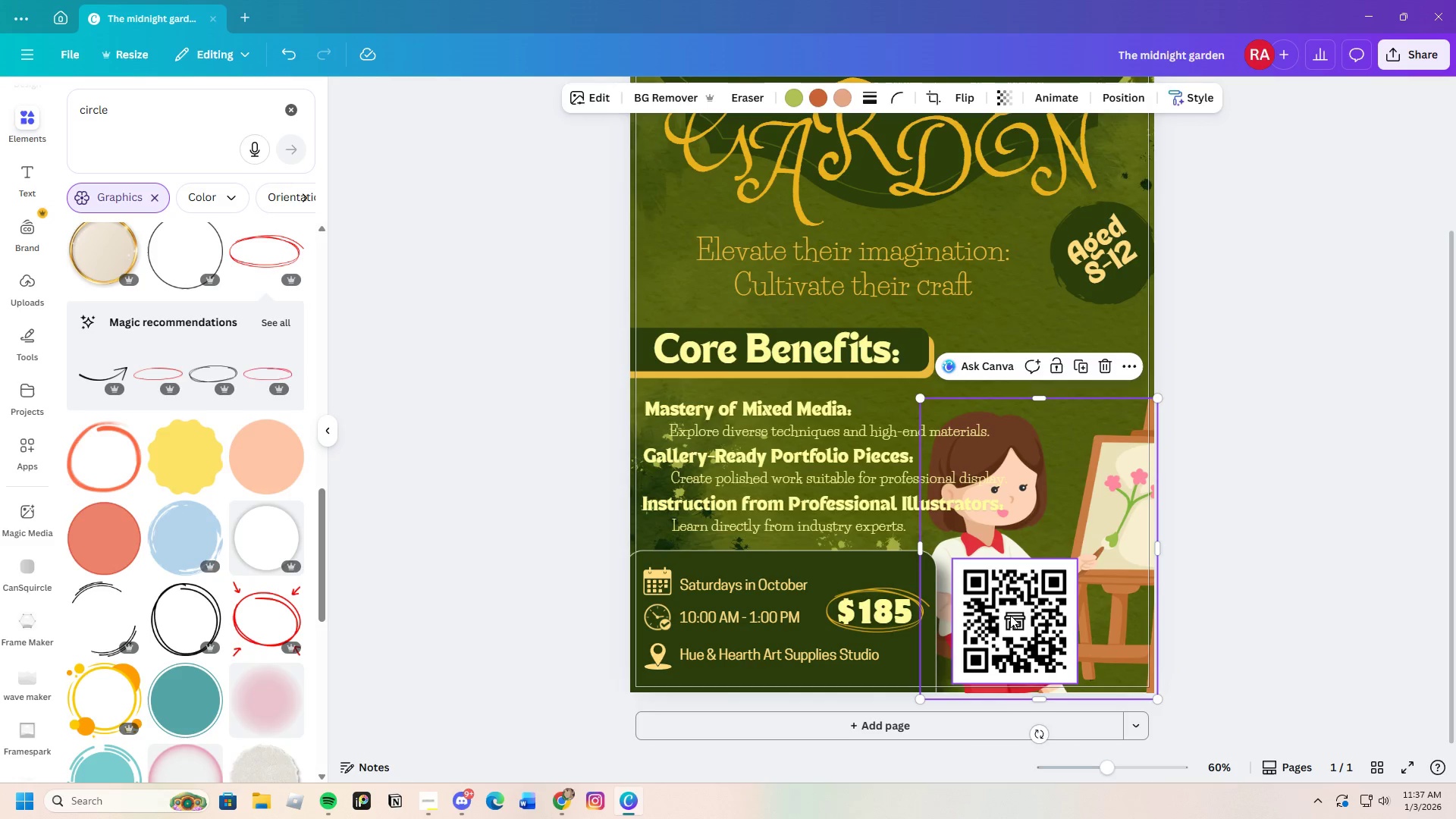 
left_click_drag(start_coordinate=[1010, 615], to_coordinate=[1019, 613])
 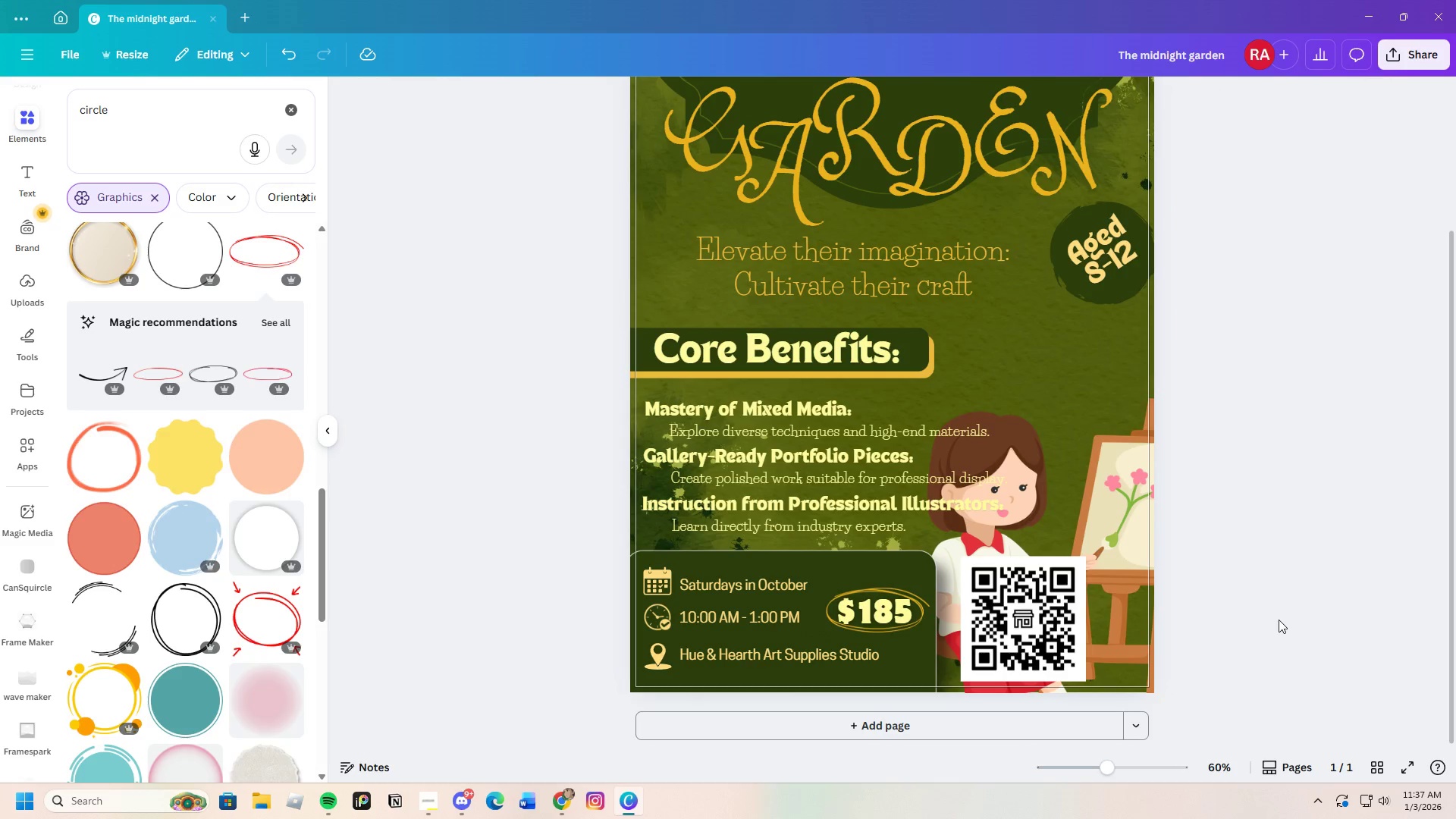 
left_click([1128, 513])
 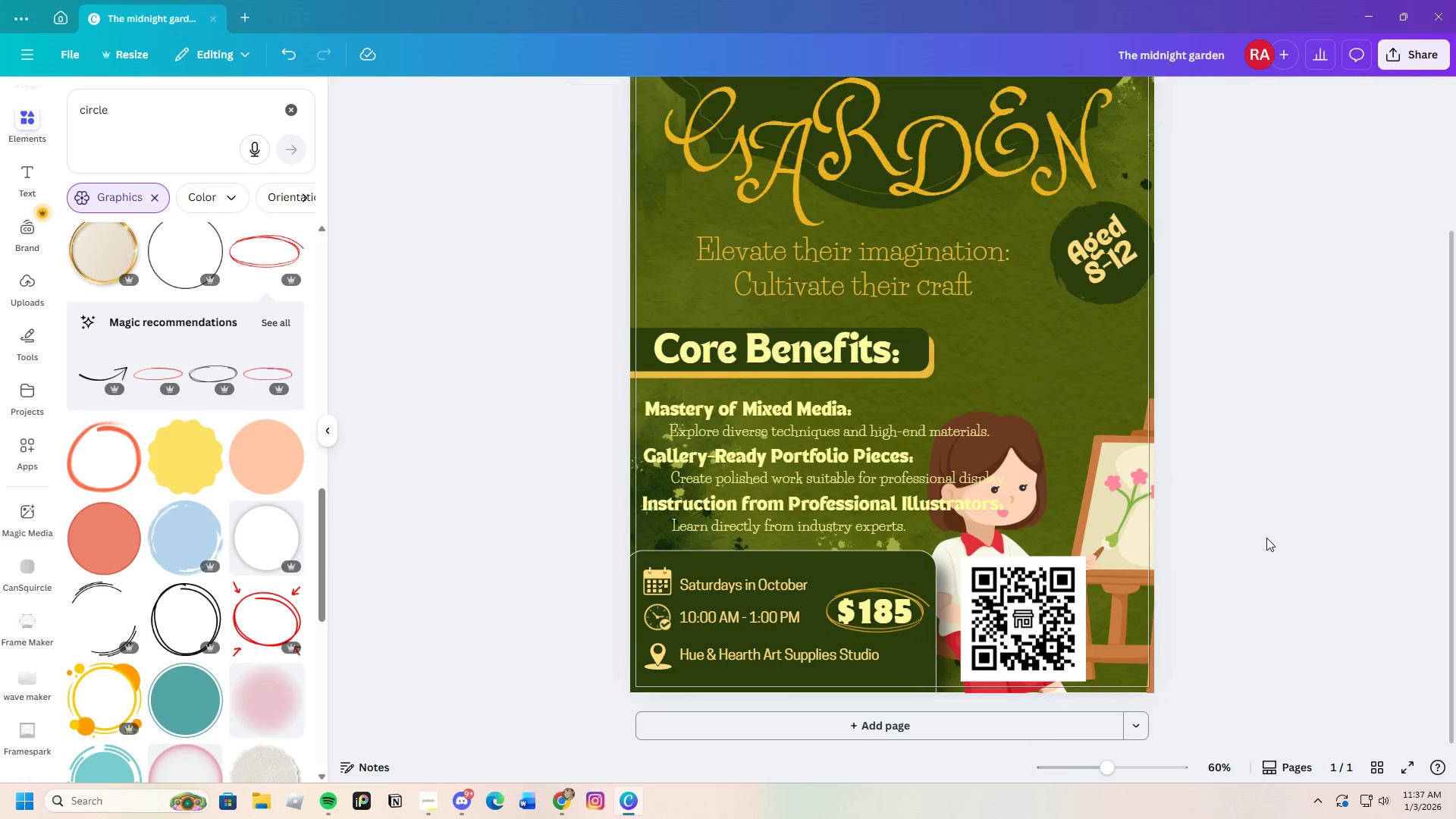 
left_click([1109, 253])
 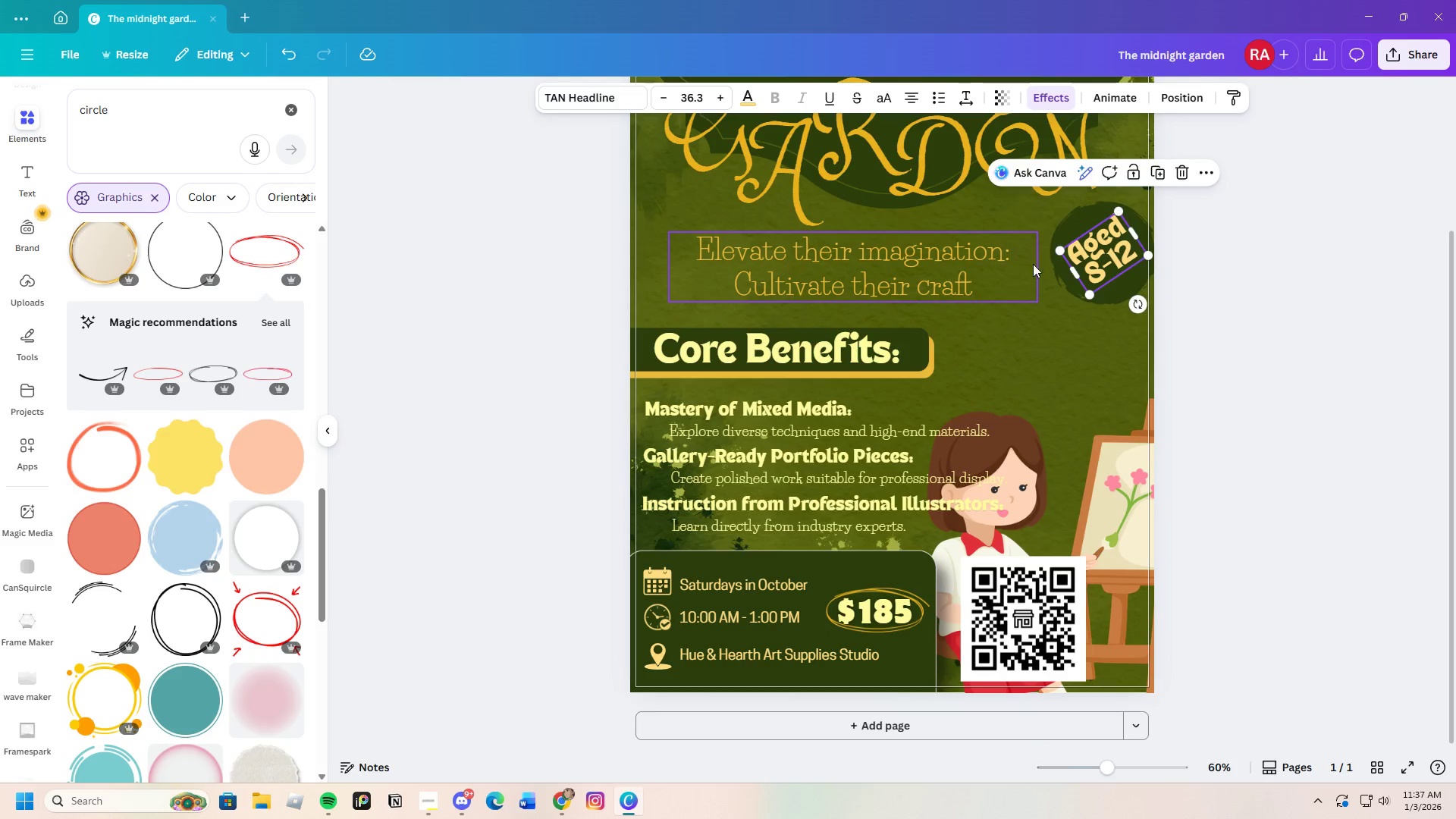 
left_click_drag(start_coordinate=[1070, 336], to_coordinate=[1114, 213])
 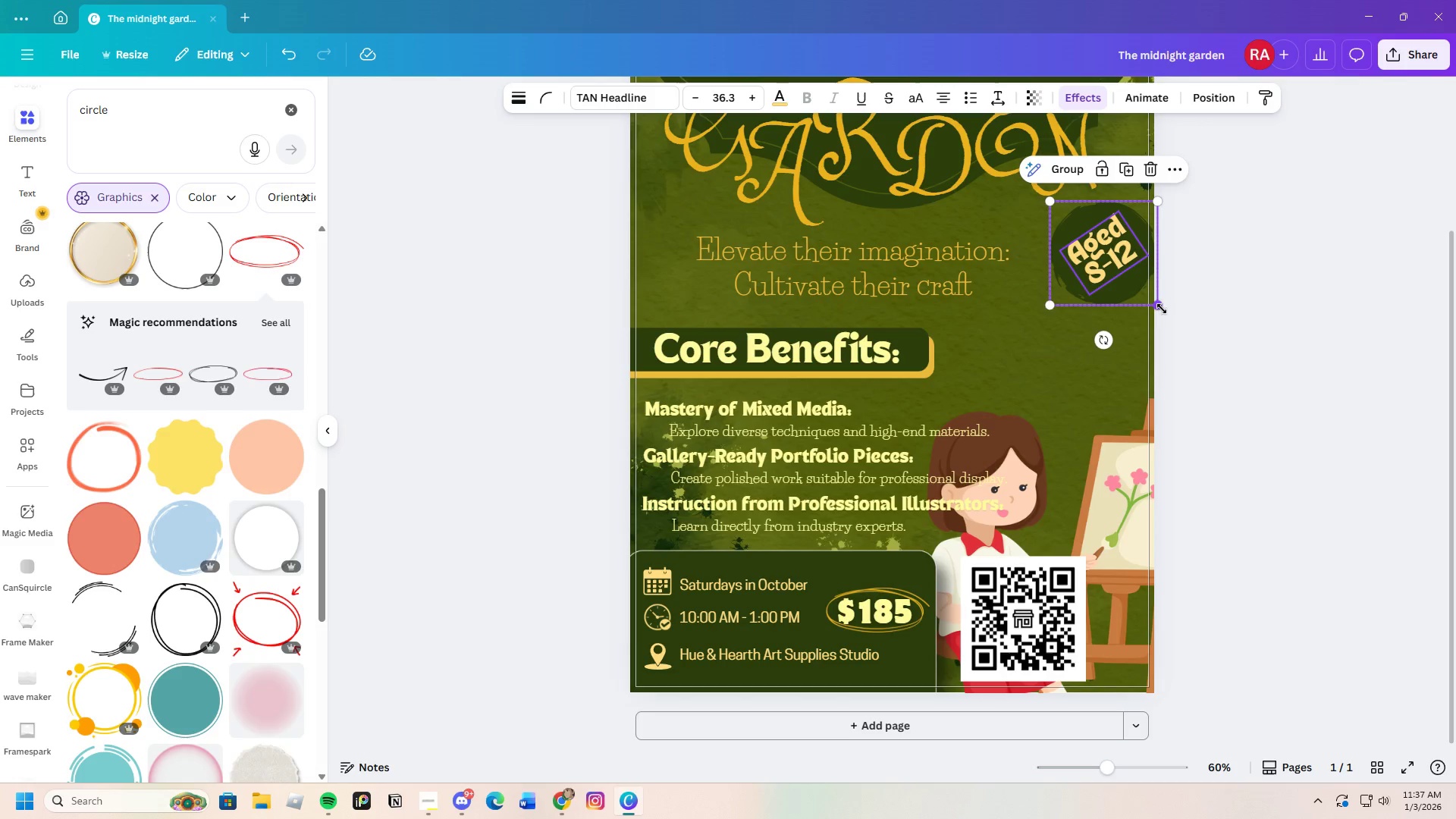 
left_click_drag(start_coordinate=[1161, 311], to_coordinate=[1181, 331])
 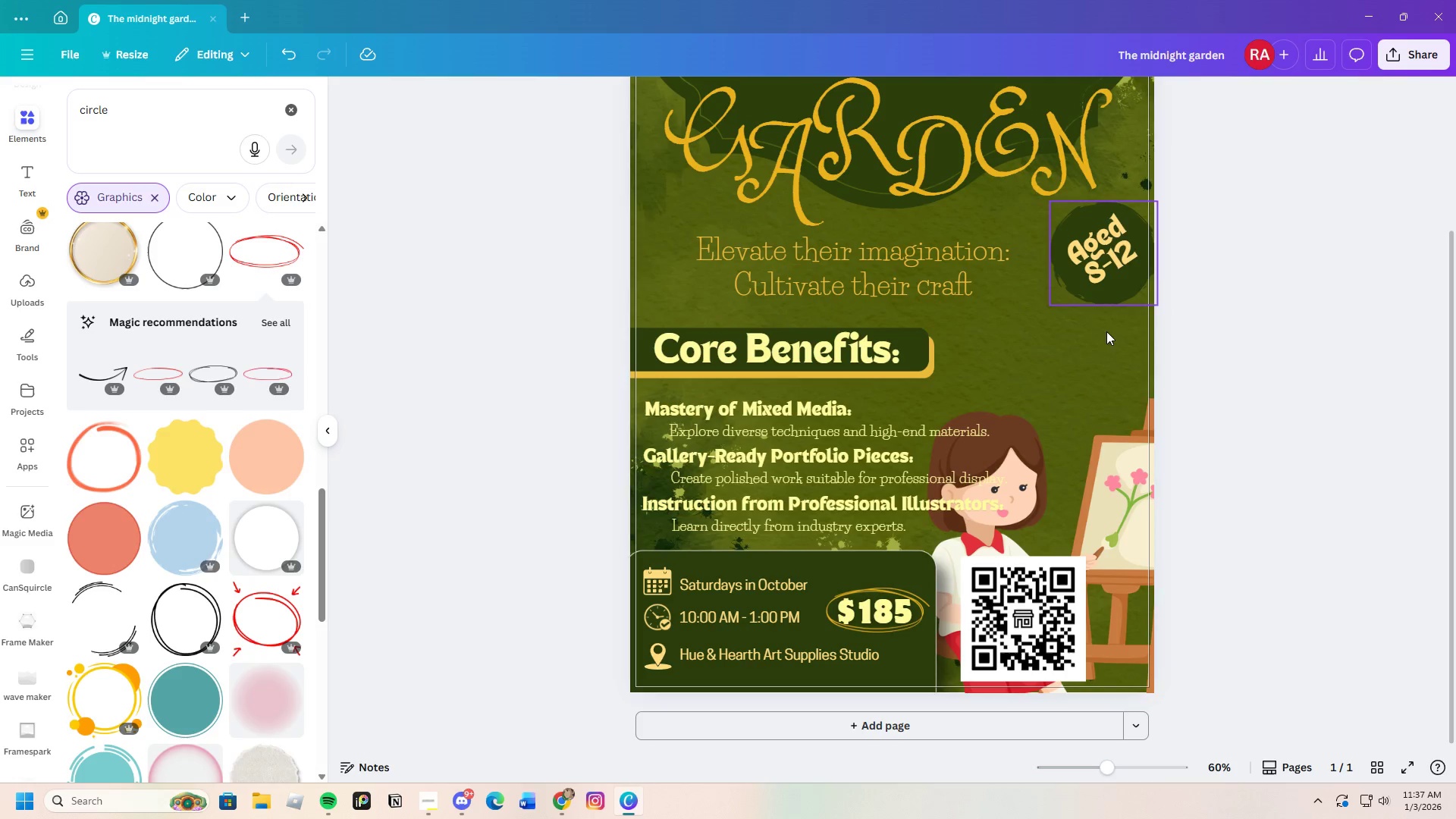 
left_click_drag(start_coordinate=[1102, 343], to_coordinate=[1104, 227])
 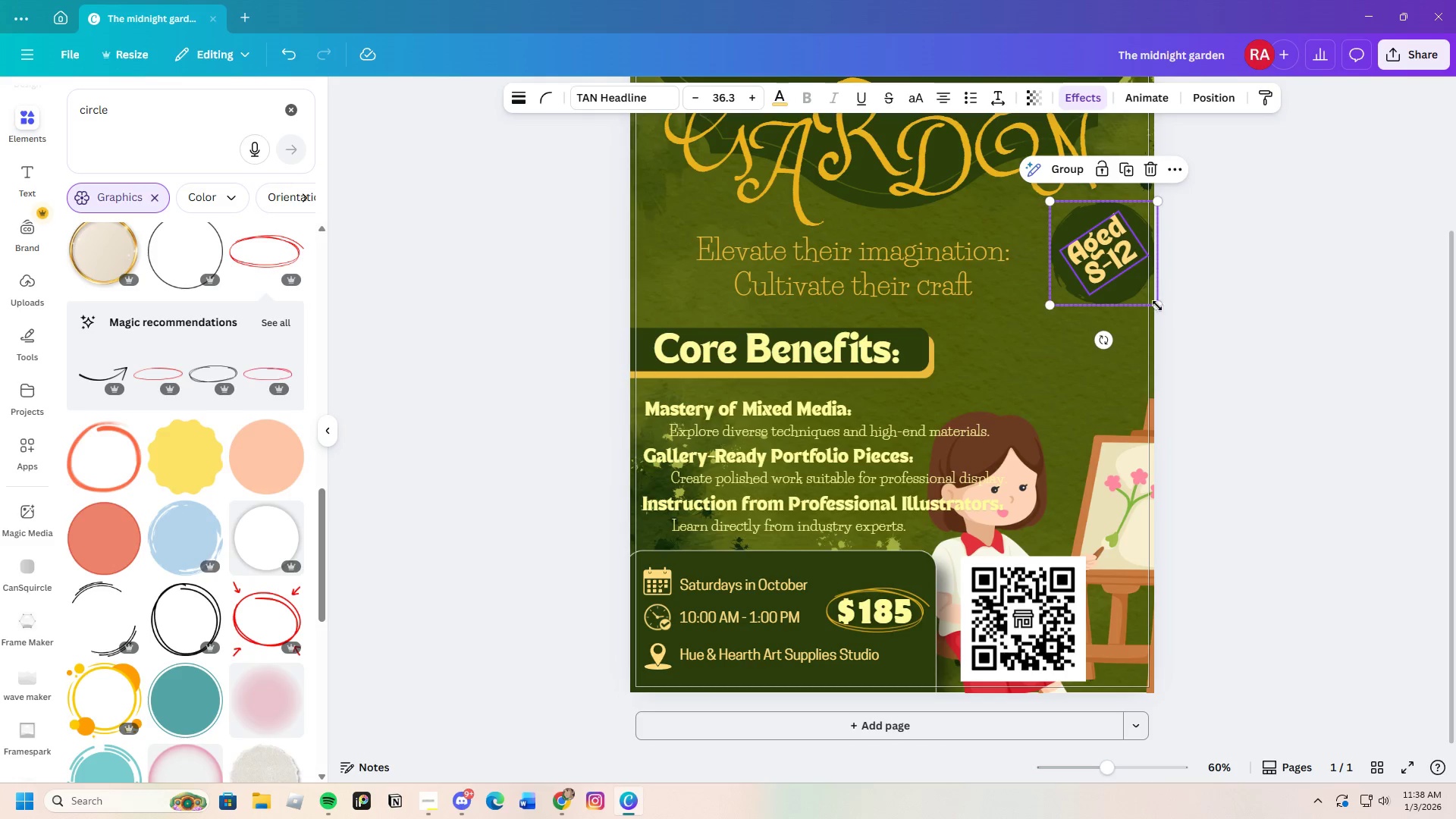 
left_click_drag(start_coordinate=[1154, 304], to_coordinate=[1180, 325])
 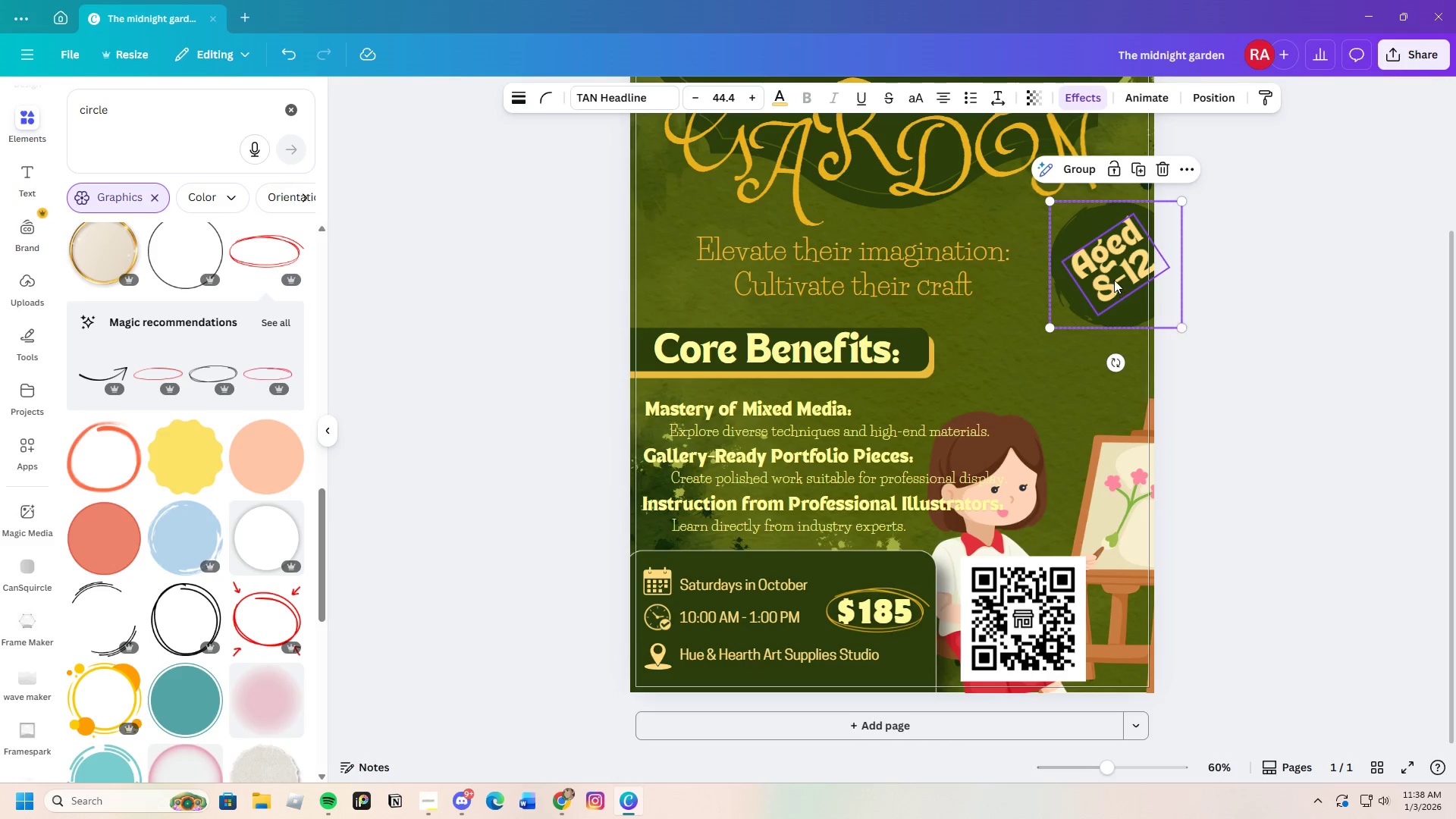 
left_click_drag(start_coordinate=[1114, 280], to_coordinate=[1106, 349])
 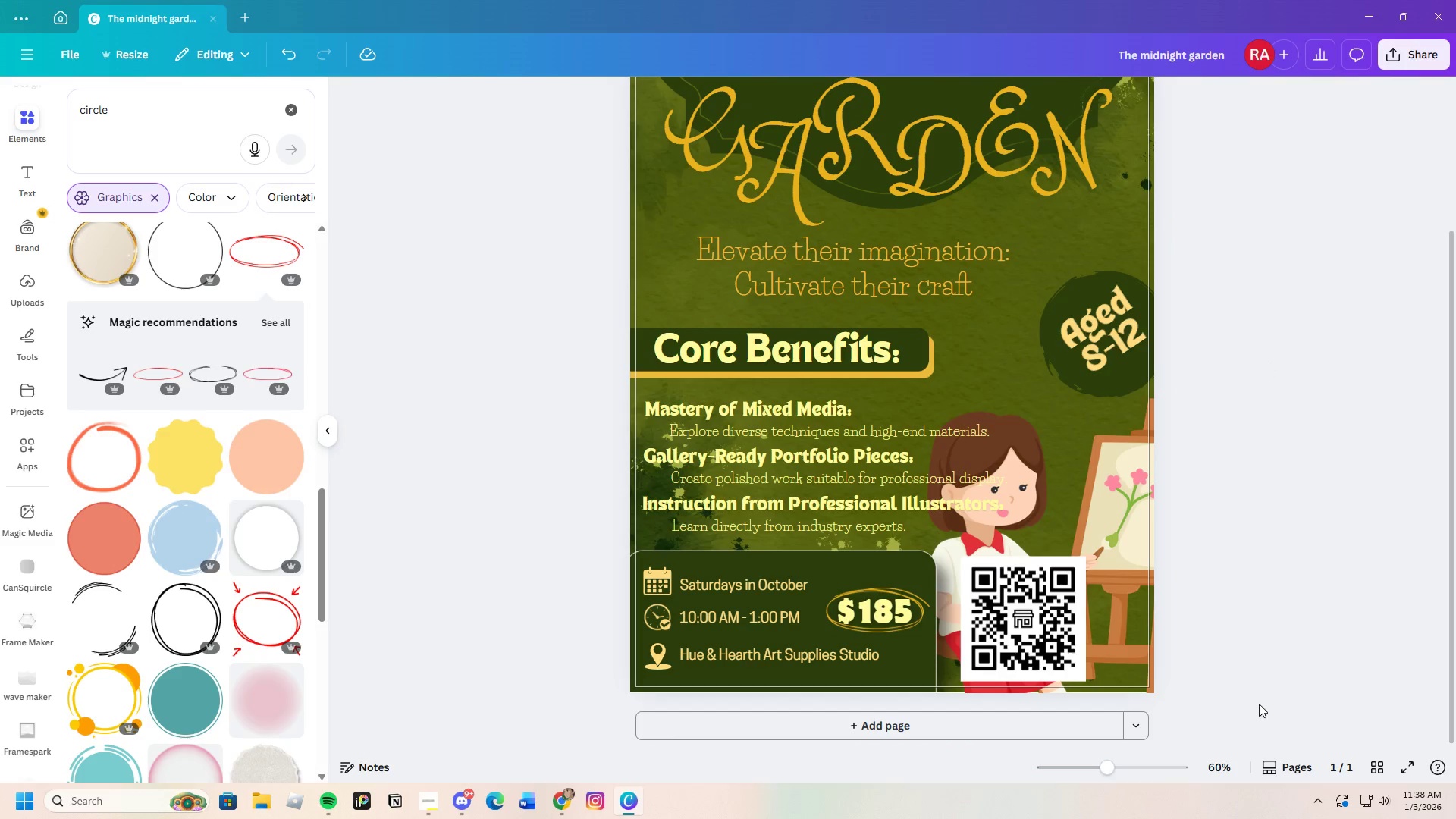 
left_click([1026, 632])
 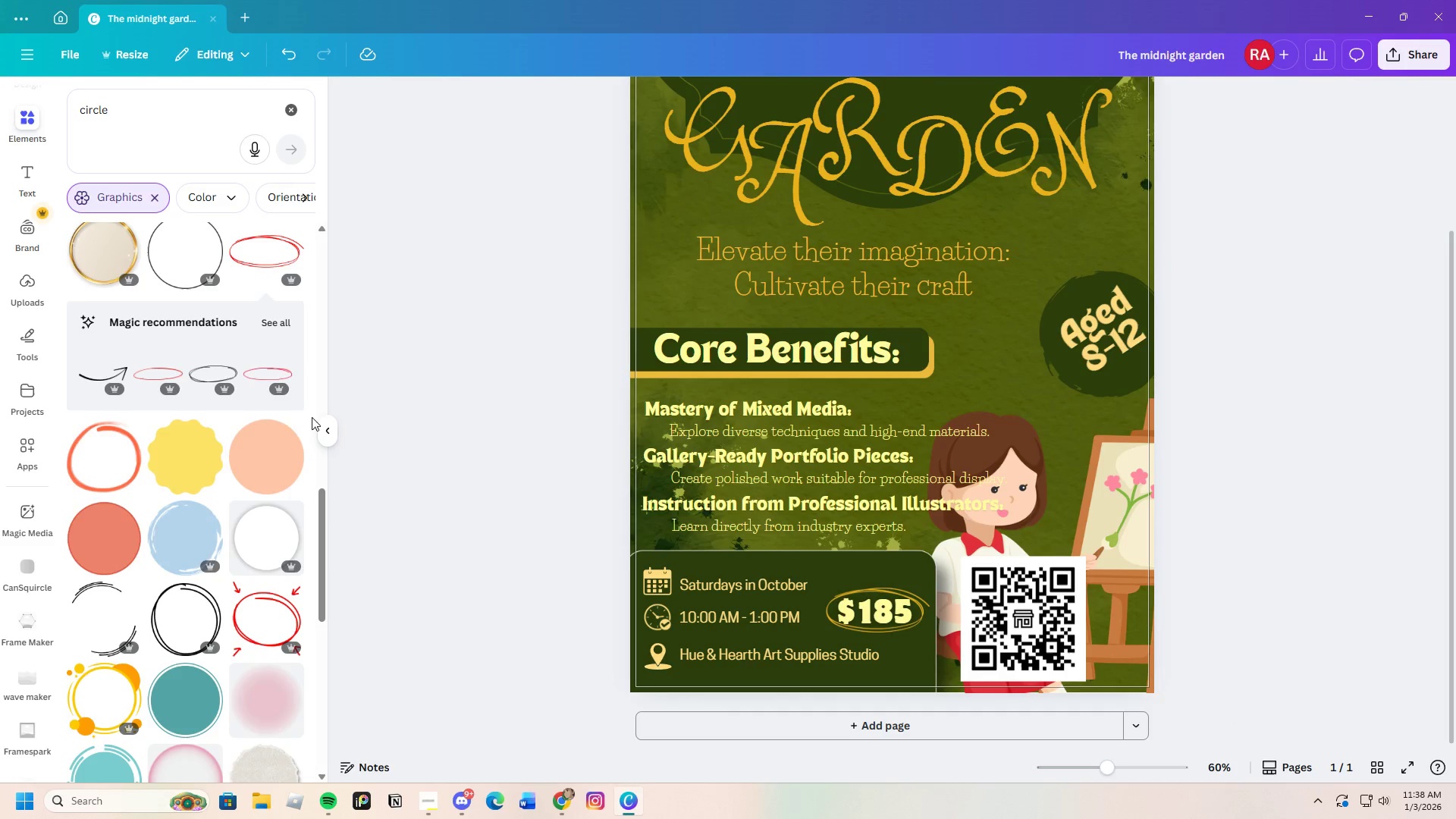 
scroll: coordinate [228, 568], scroll_direction: down, amount: 4.0
 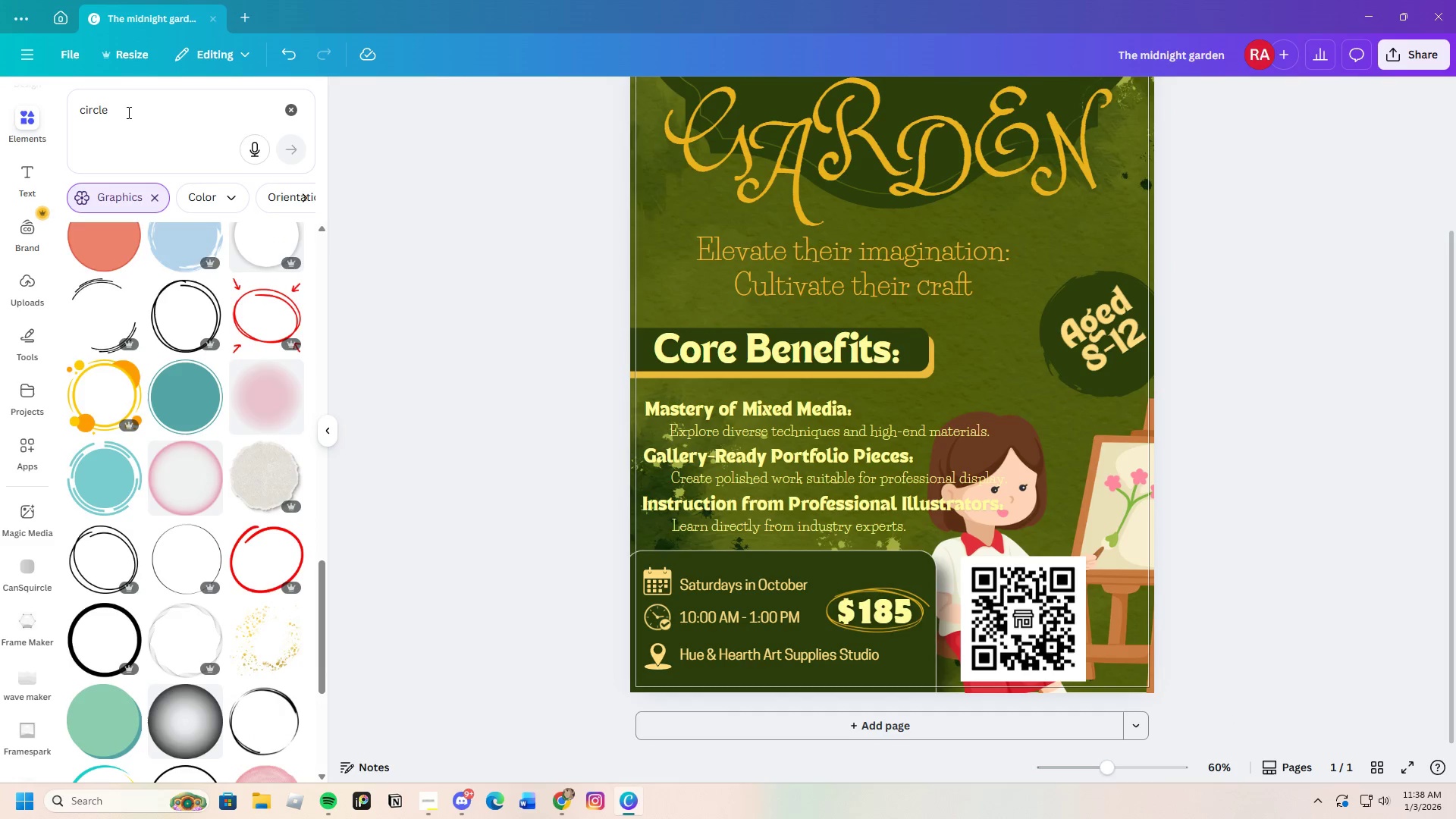 
left_click_drag(start_coordinate=[127, 109], to_coordinate=[28, 118])
 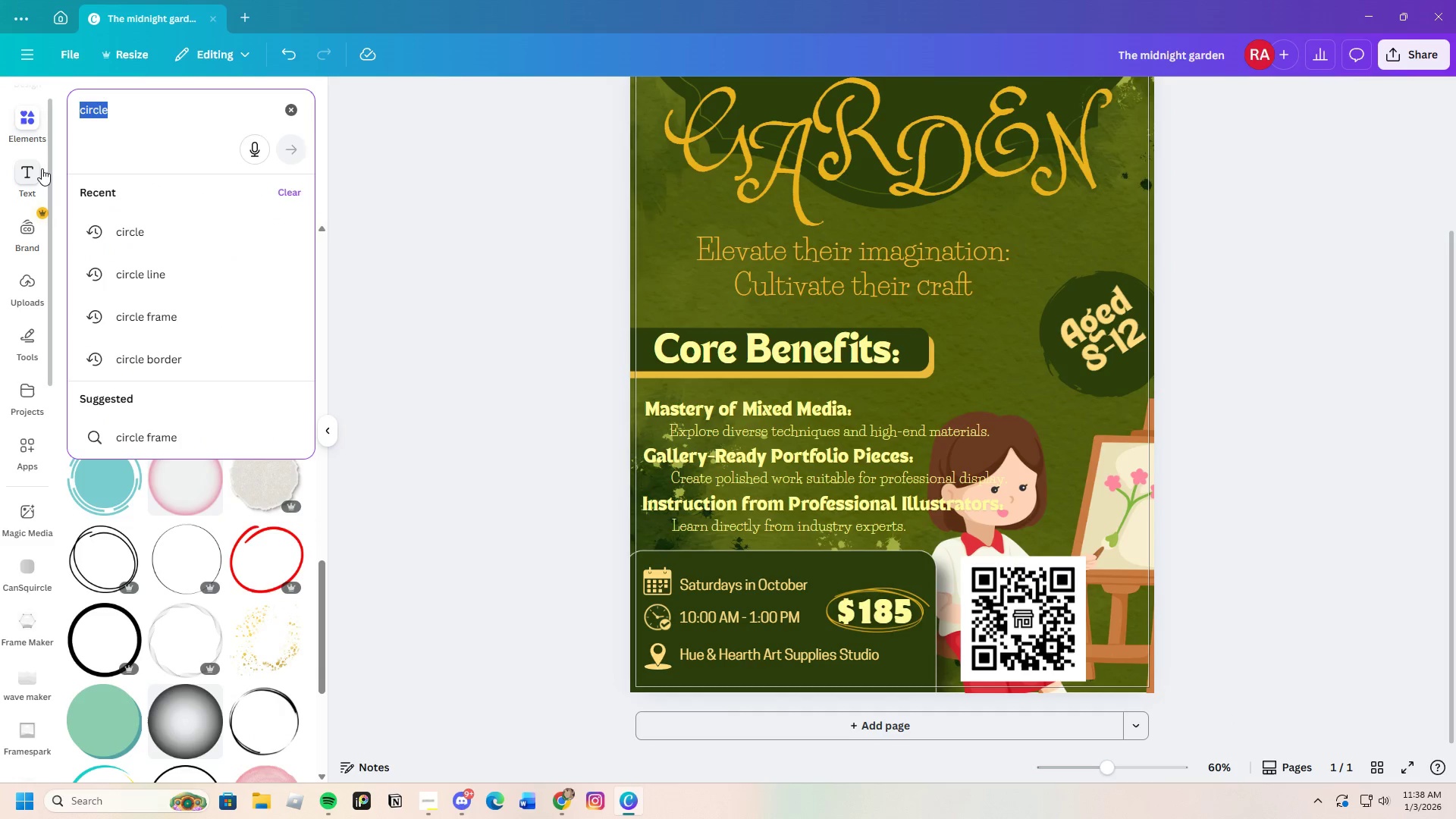 
key(Backspace)
type(square)
 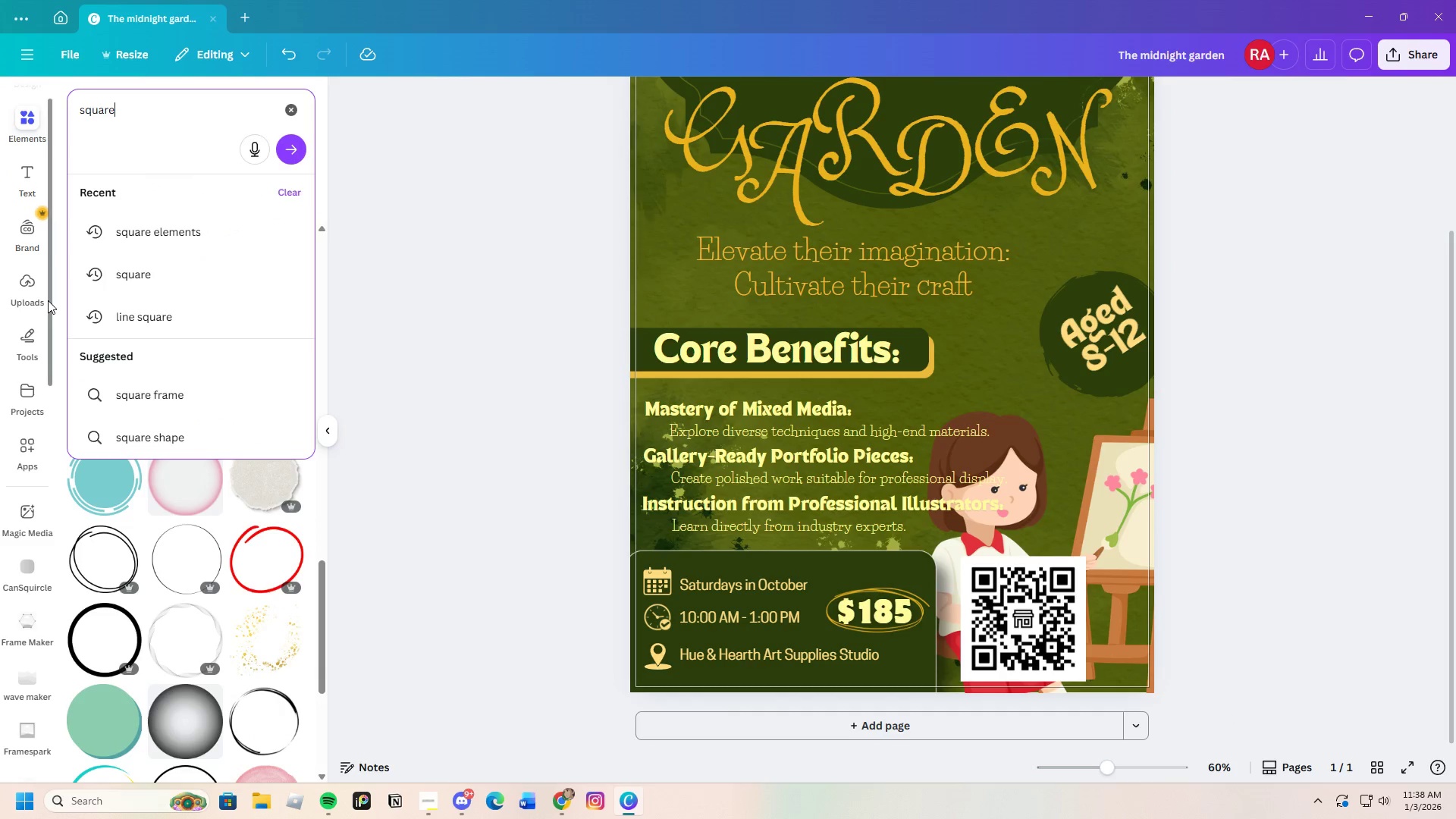 
left_click([193, 229])
 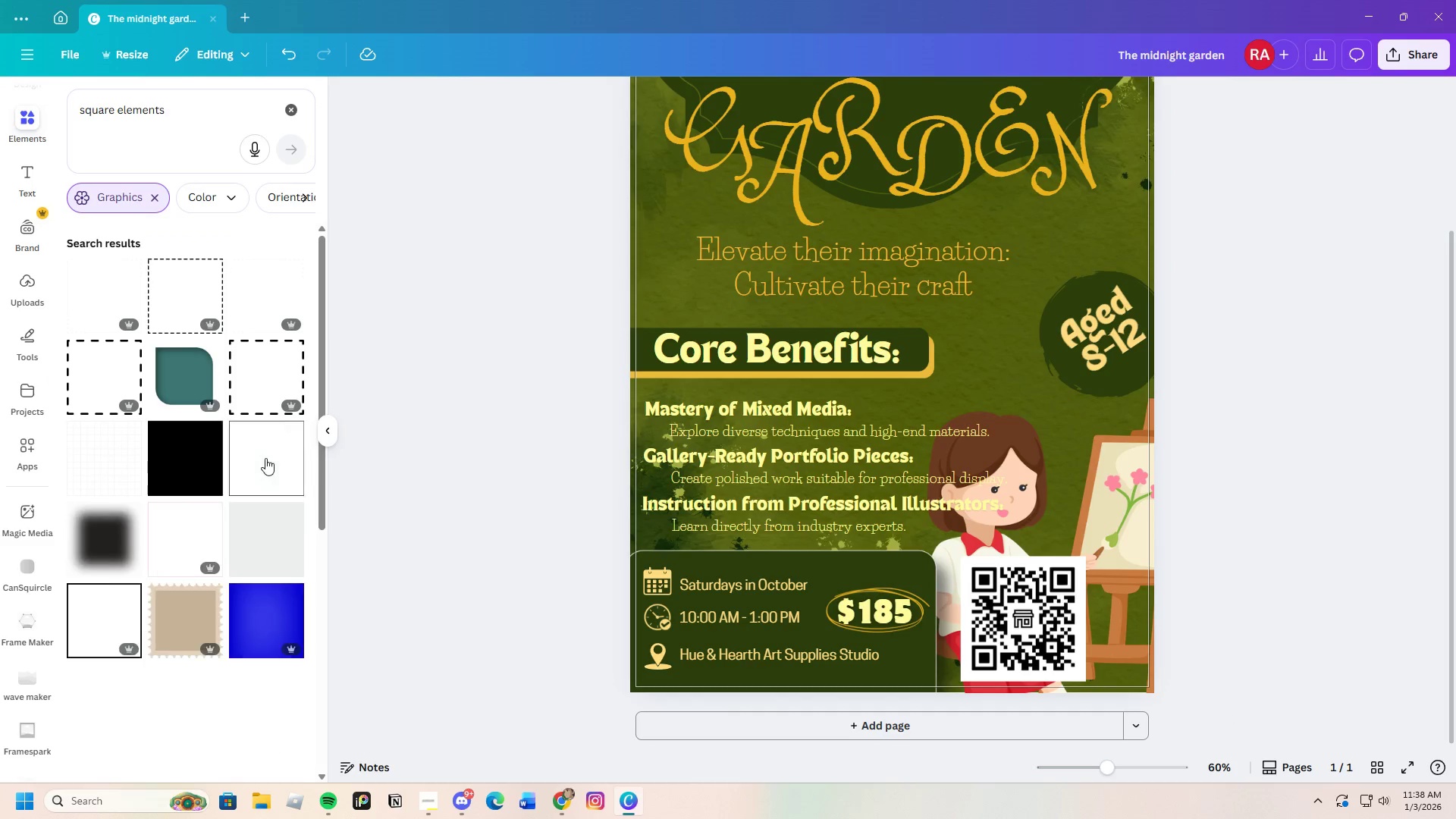 
scroll: coordinate [213, 555], scroll_direction: down, amount: 6.0
 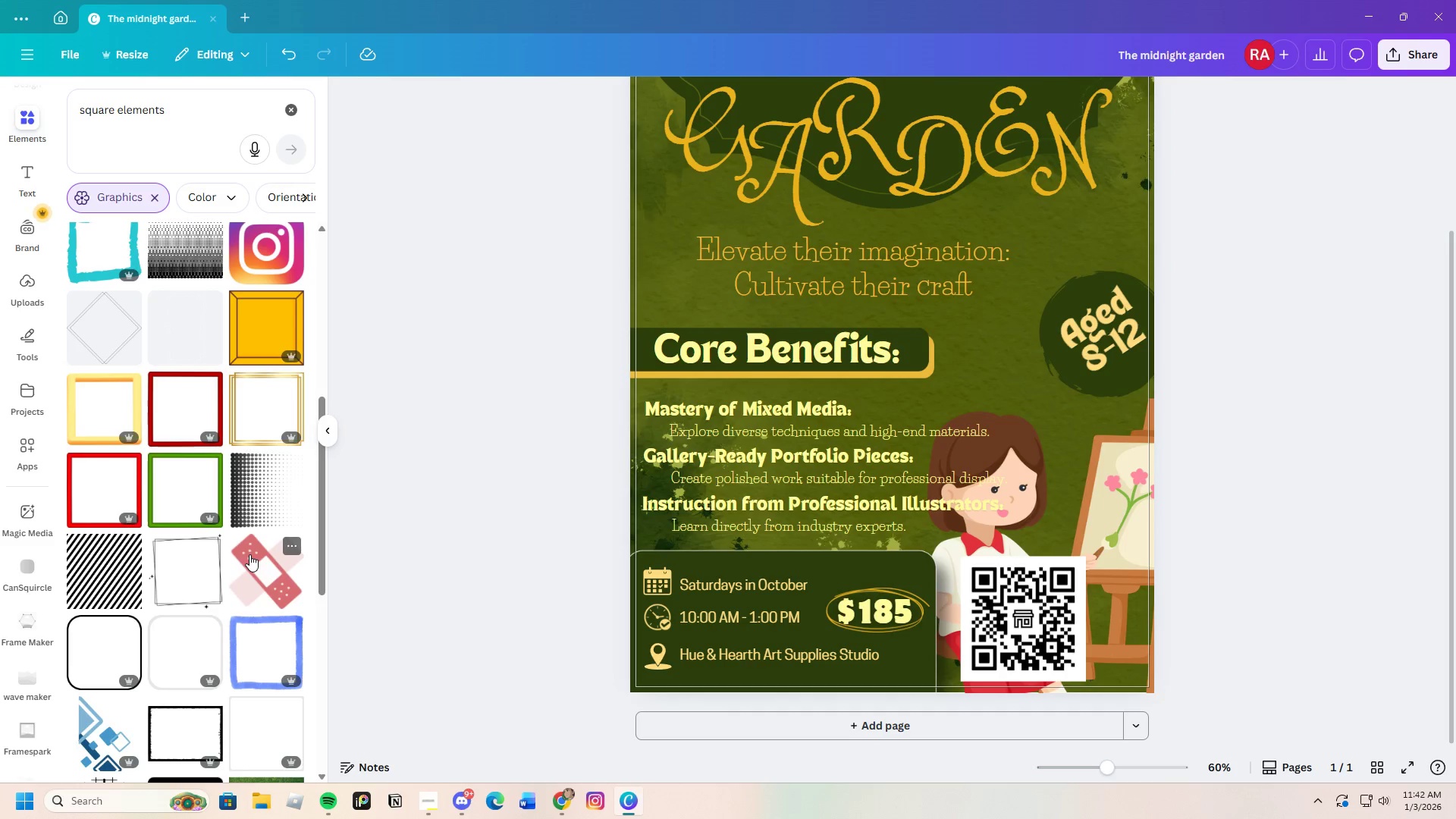 
wait(238.81)
 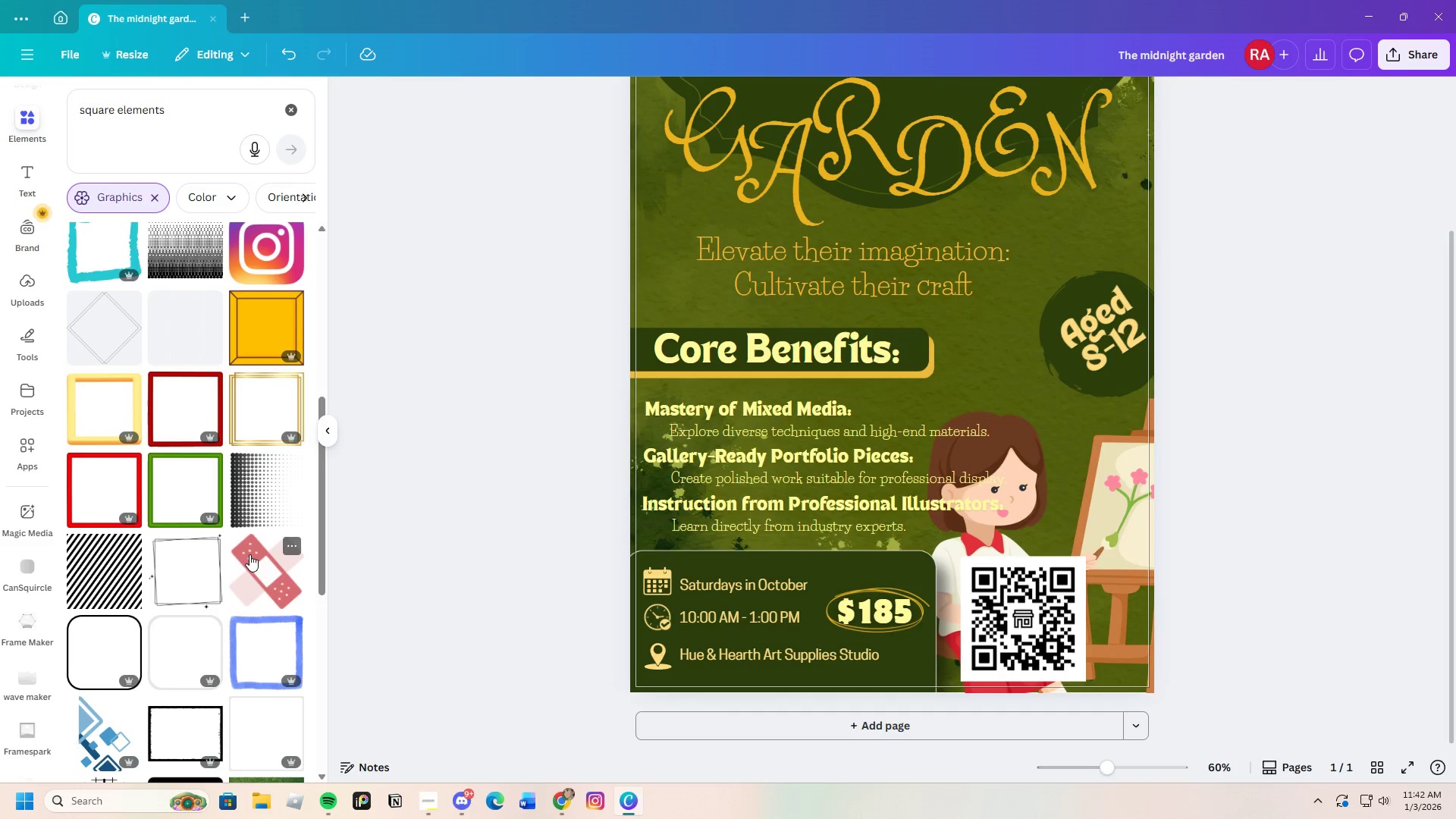 
scroll: coordinate [210, 554], scroll_direction: down, amount: 4.0
 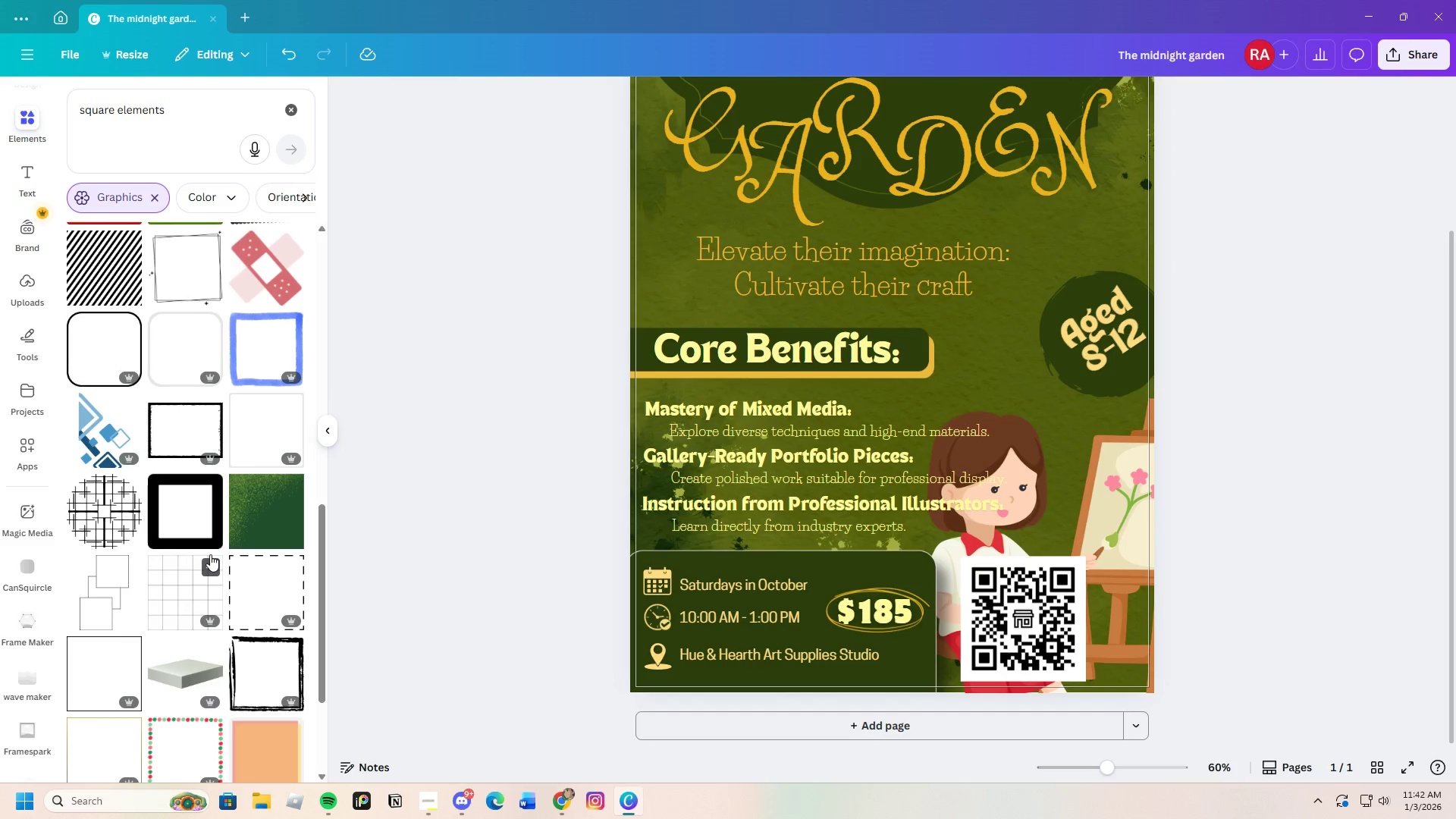 
wait(7.58)
 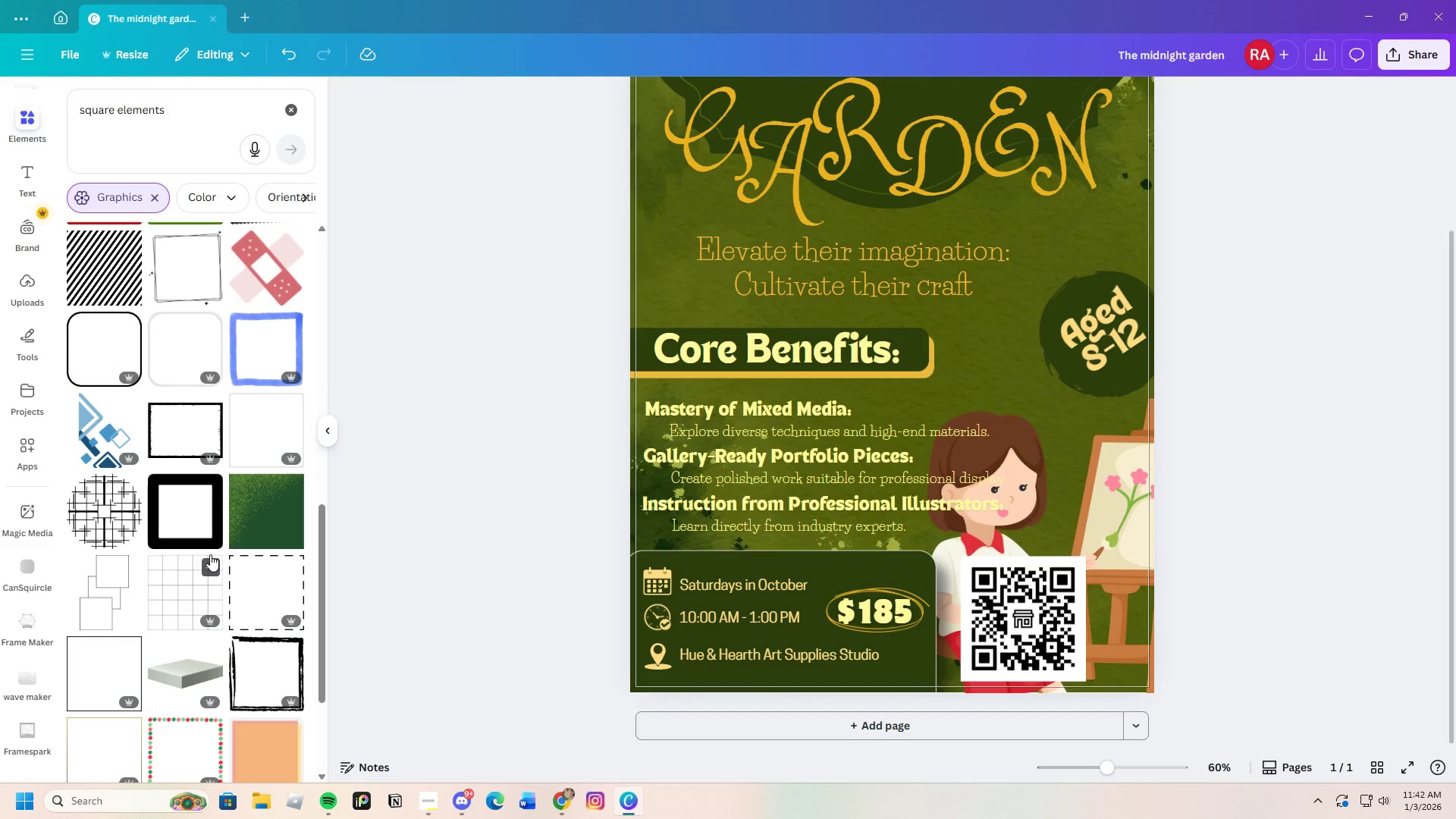 
scroll: coordinate [243, 617], scroll_direction: down, amount: 16.0
 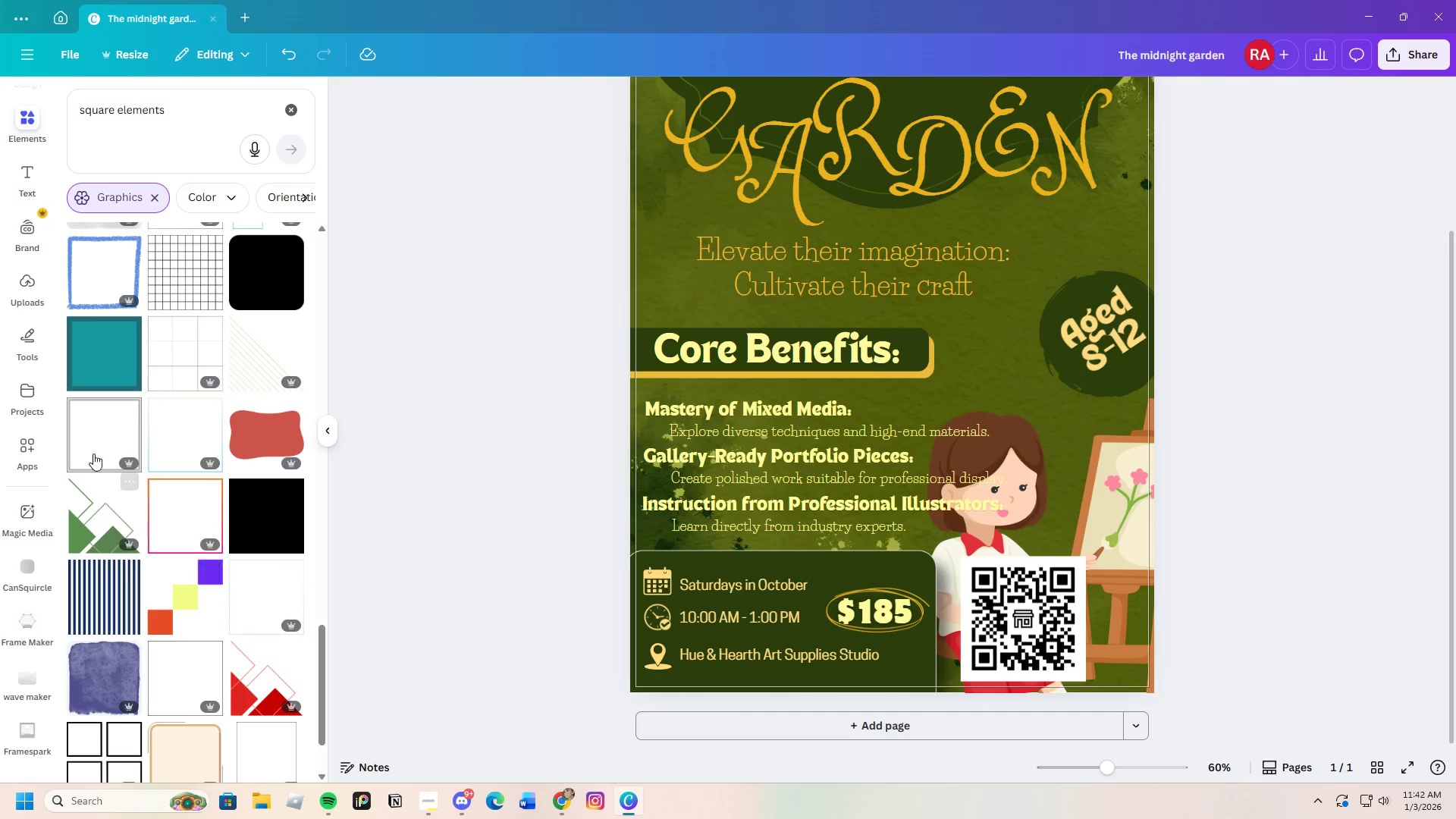 
left_click([105, 360])
 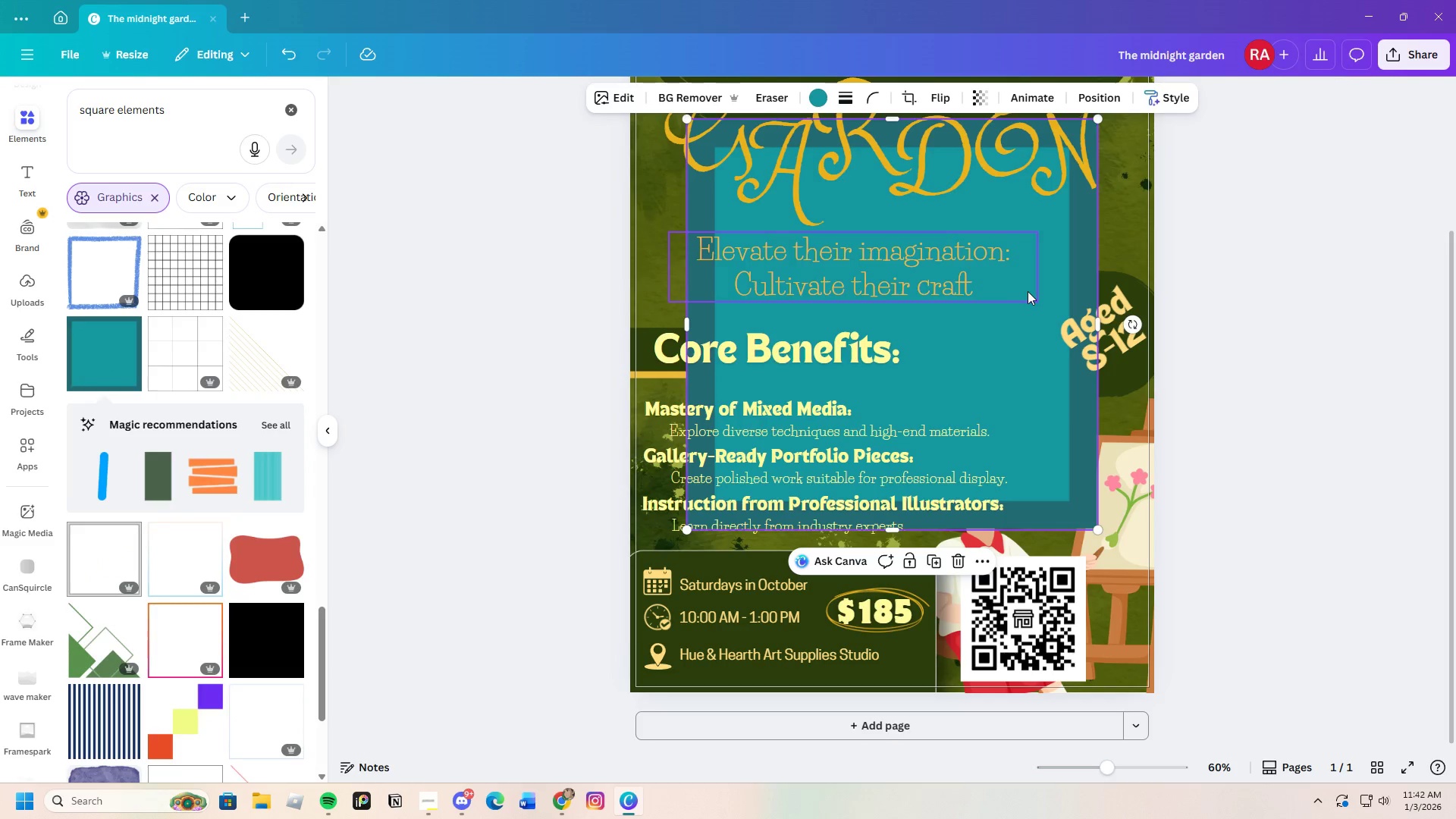 
left_click_drag(start_coordinate=[1034, 360], to_coordinate=[1052, 454])
 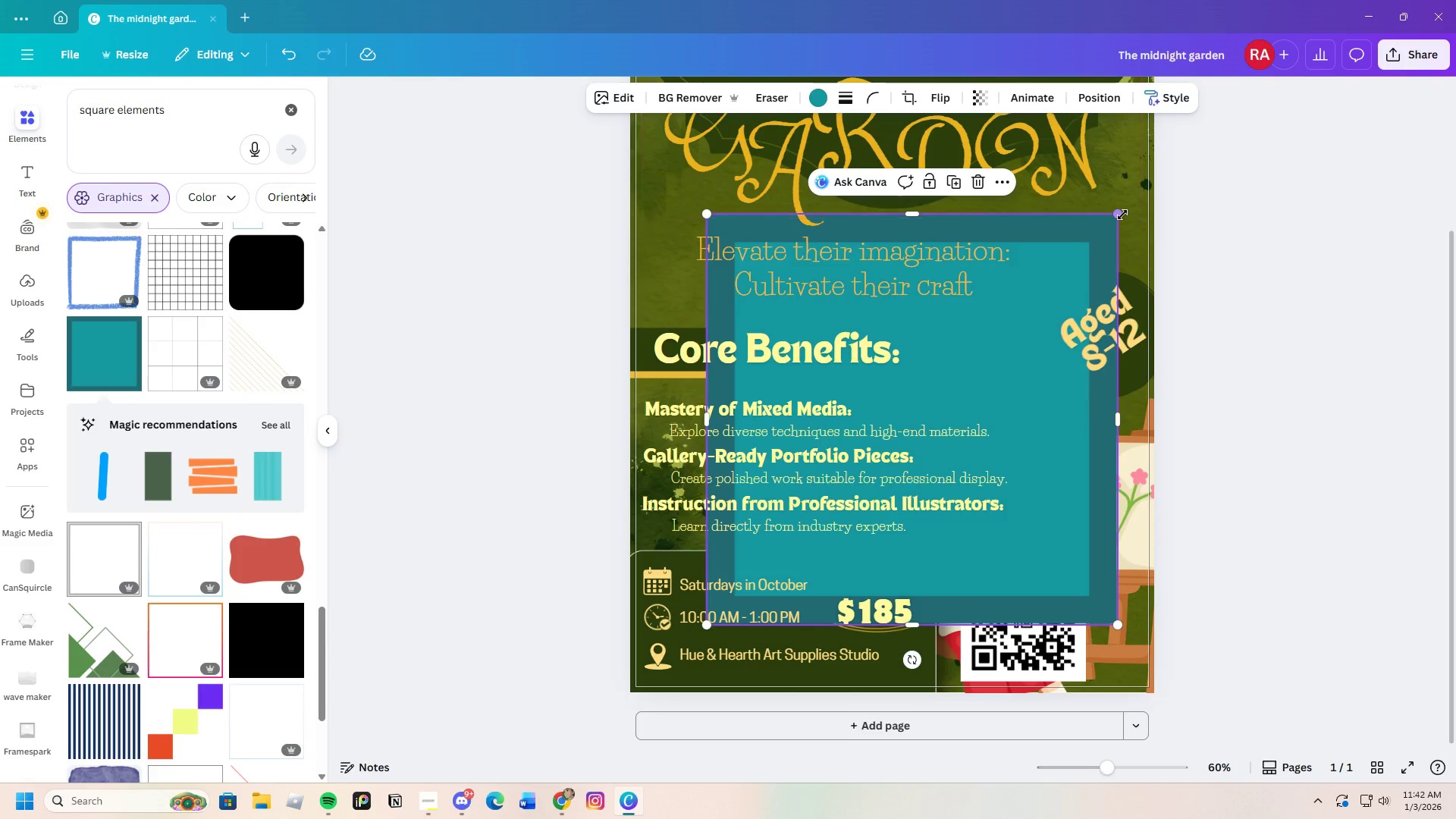 
left_click_drag(start_coordinate=[1122, 215], to_coordinate=[1026, 329])
 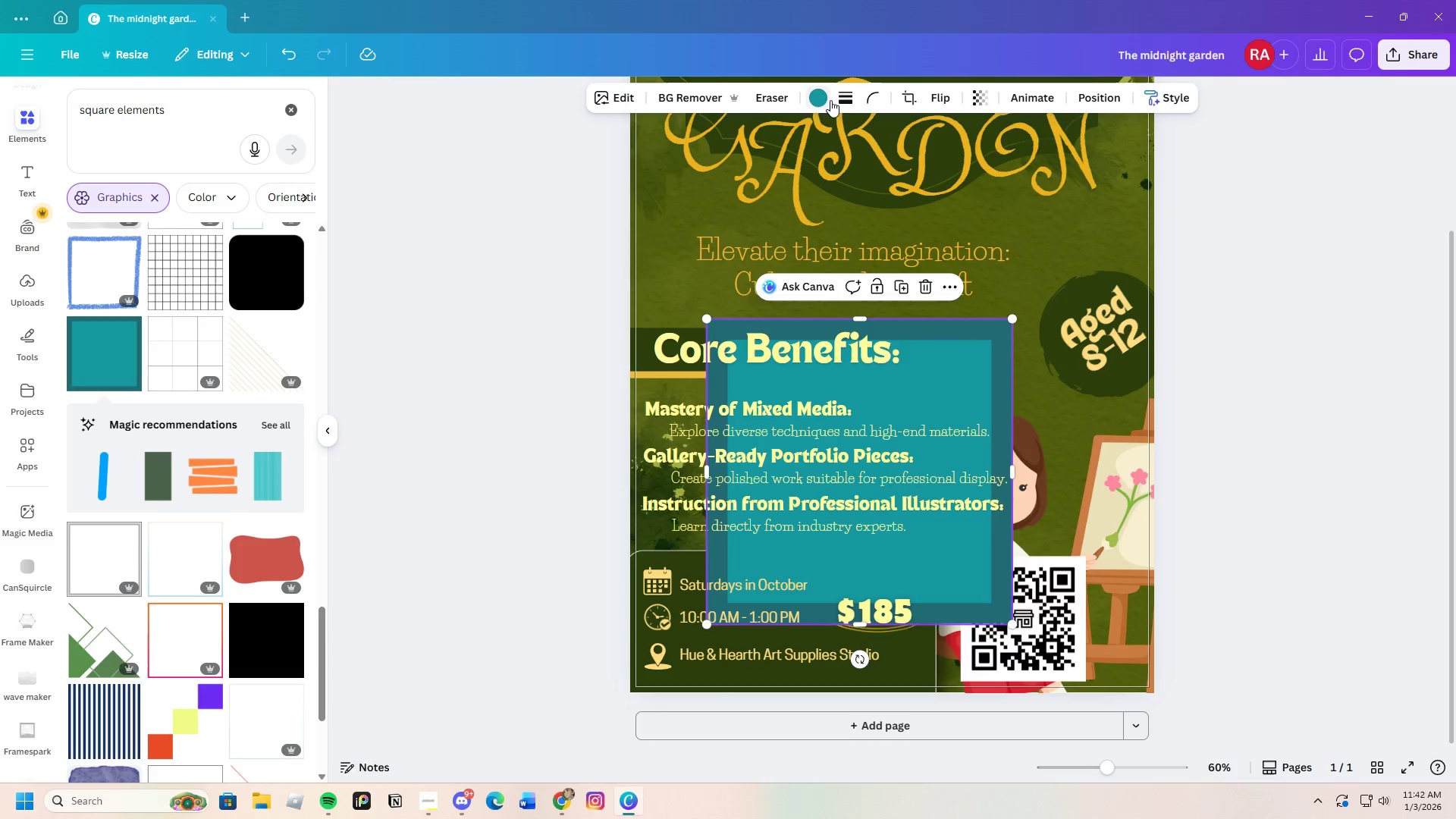 
left_click([811, 93])
 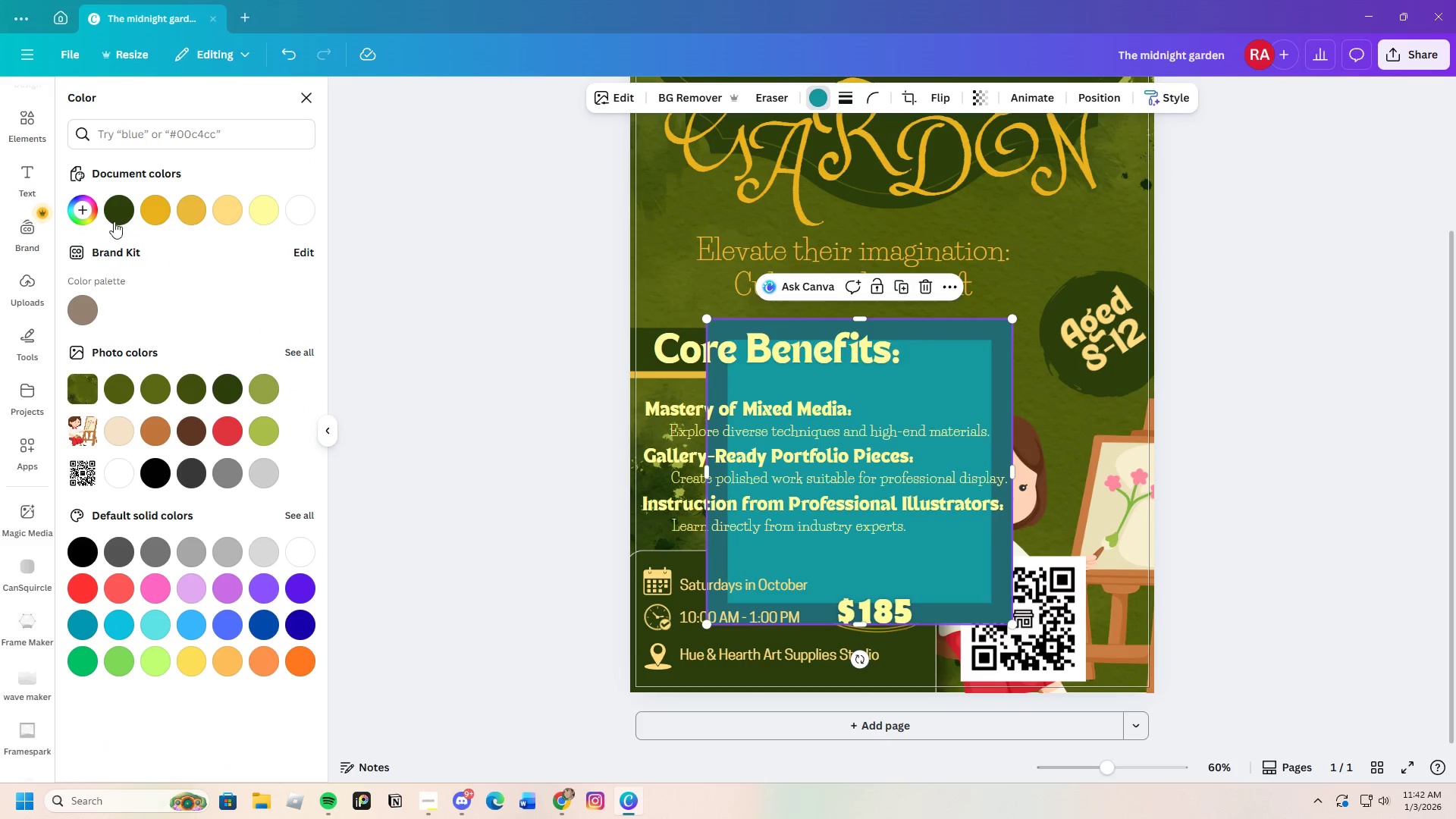 
left_click([112, 212])
 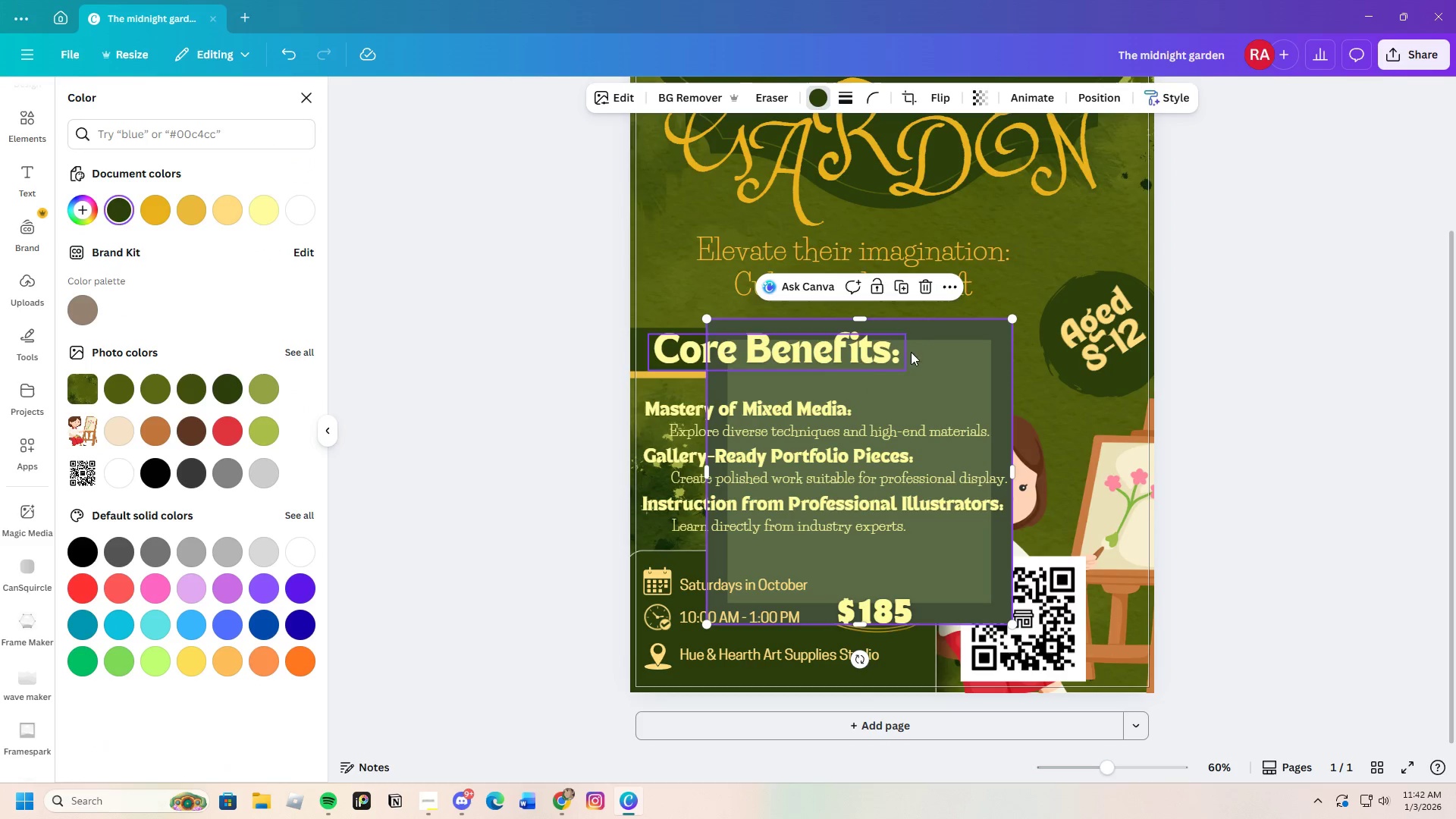 
left_click_drag(start_coordinate=[953, 352], to_coordinate=[1086, 469])
 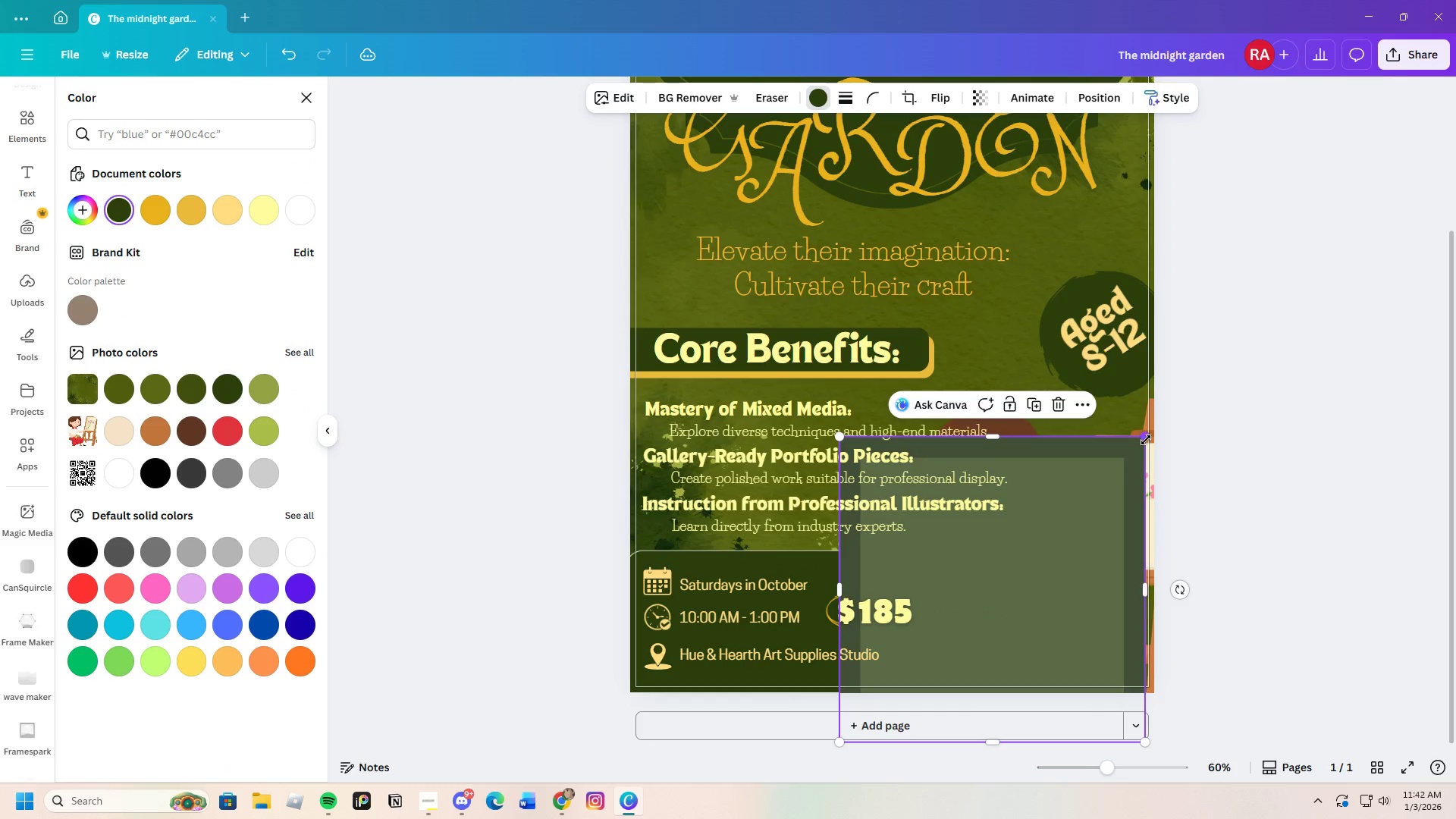 
left_click_drag(start_coordinate=[1145, 440], to_coordinate=[1042, 578])
 